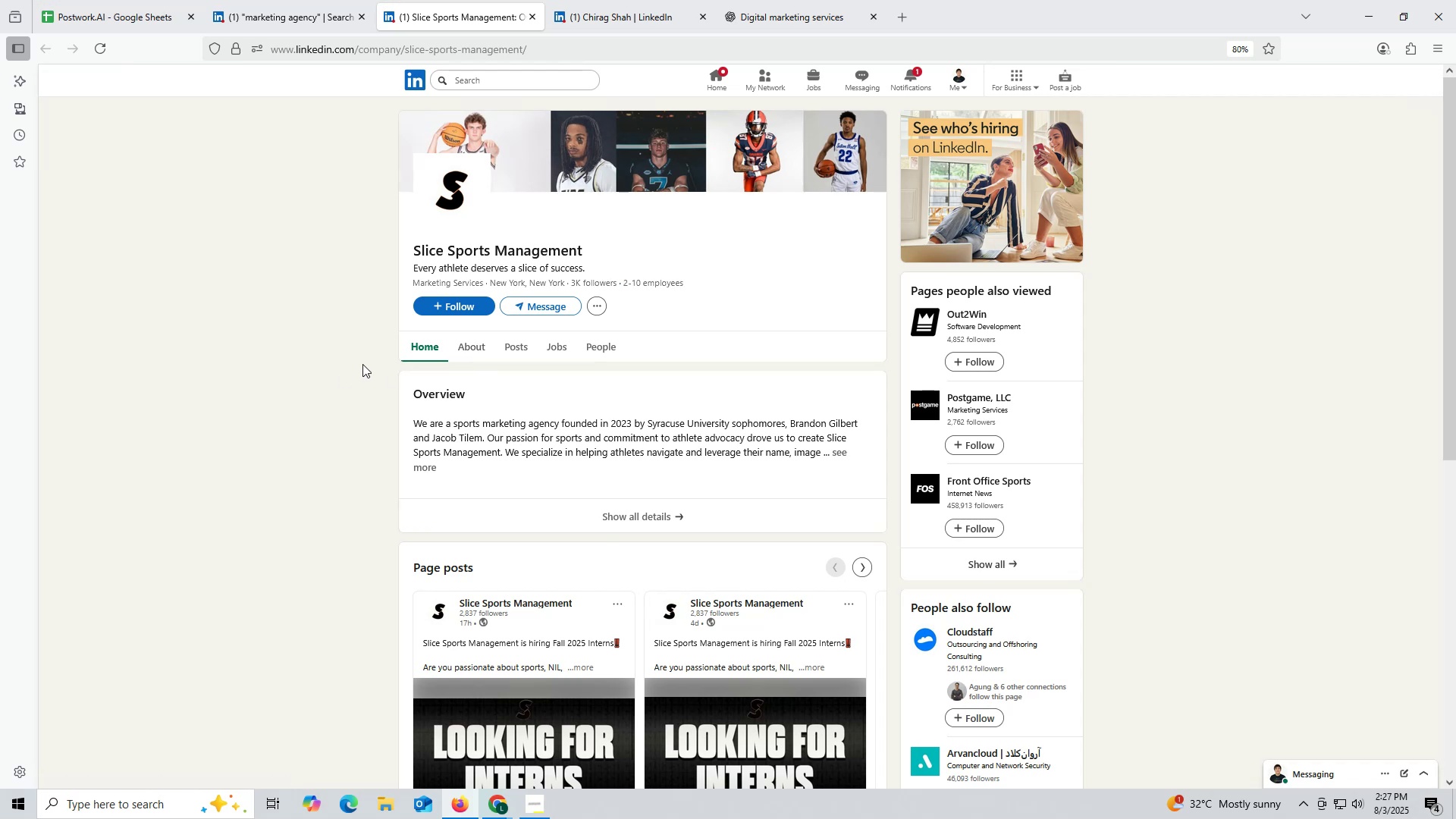 
left_click([520, 343])
 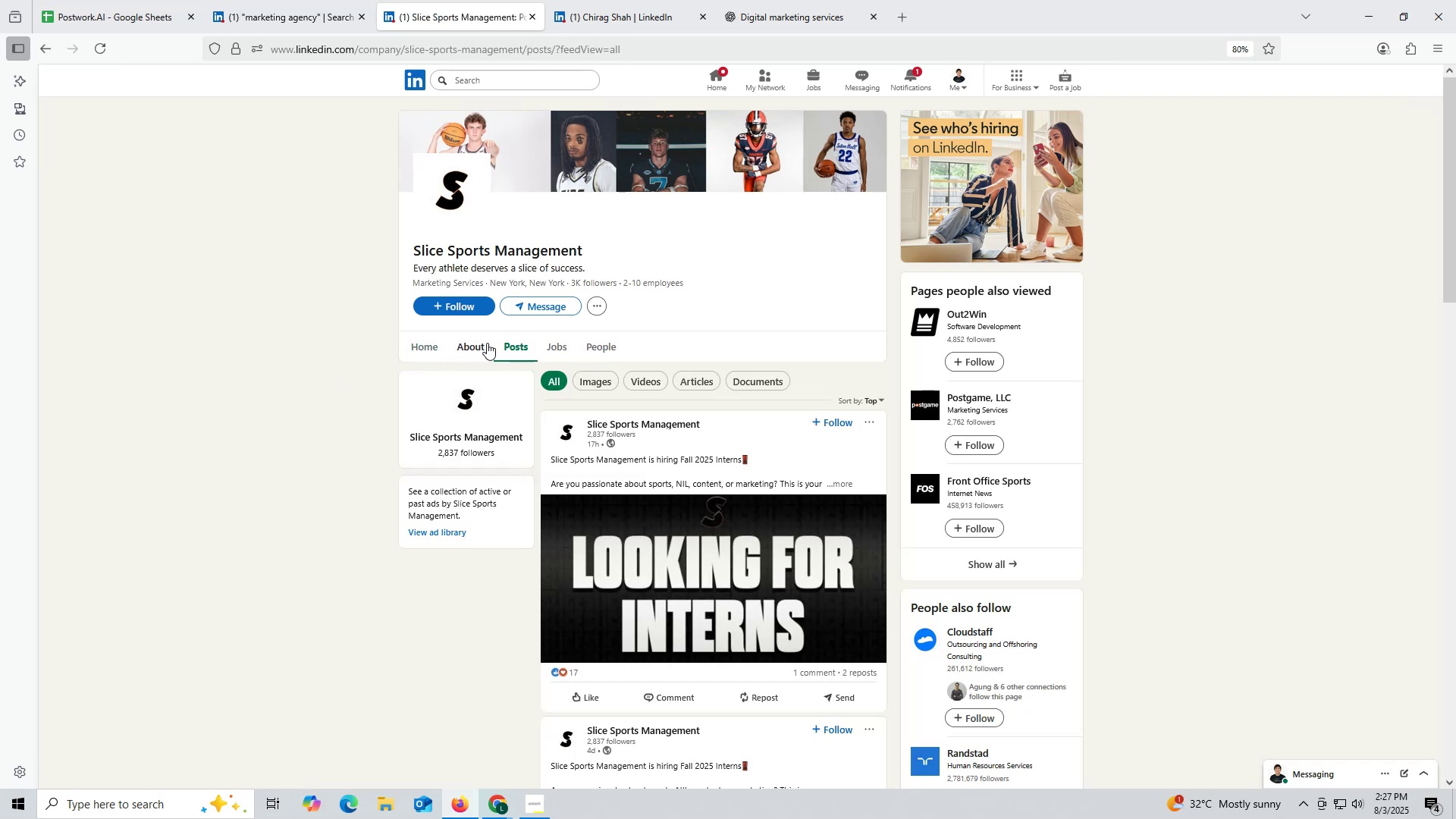 
left_click([480, 345])
 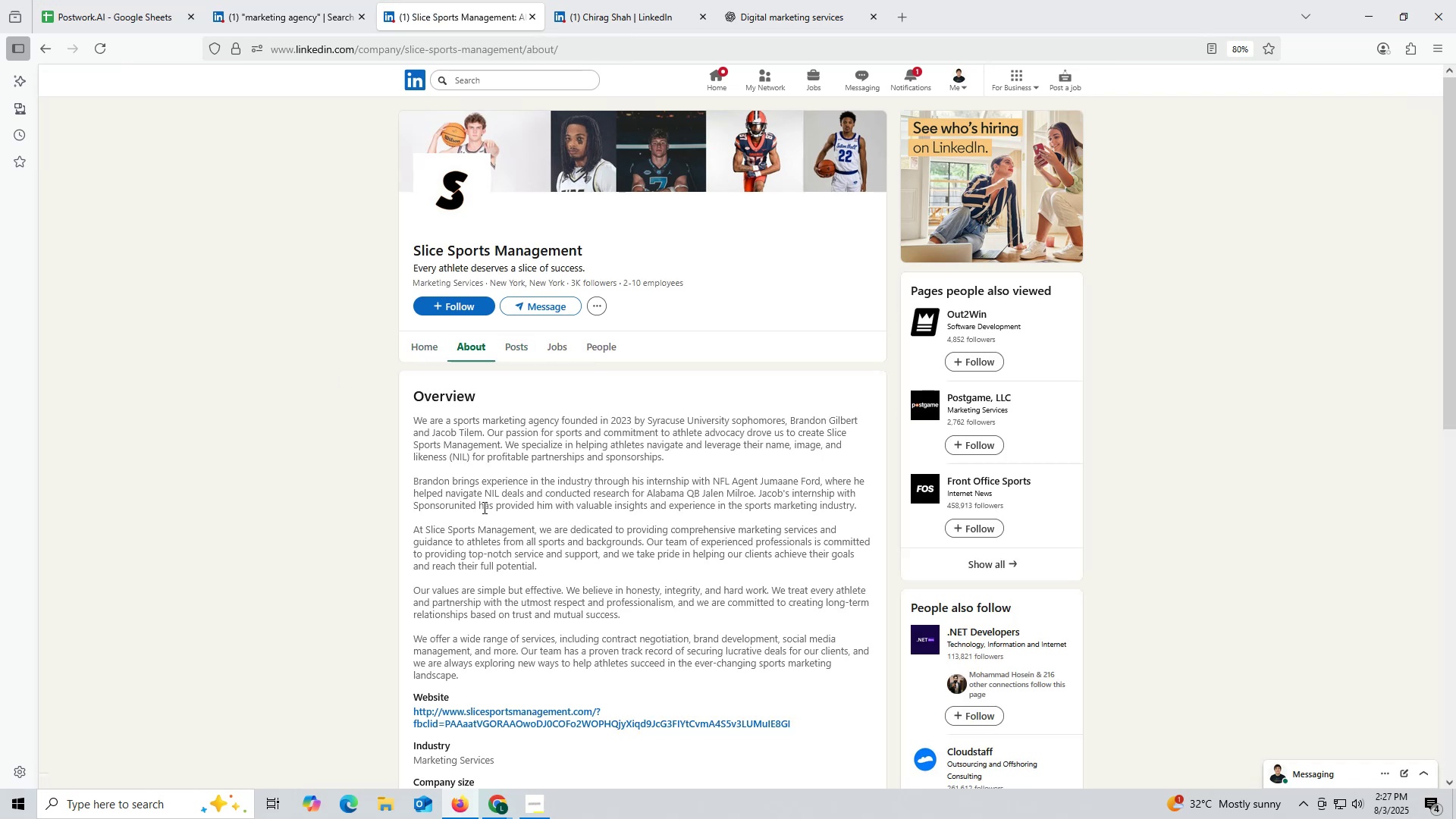 
scroll: coordinate [475, 548], scroll_direction: down, amount: 1.0
 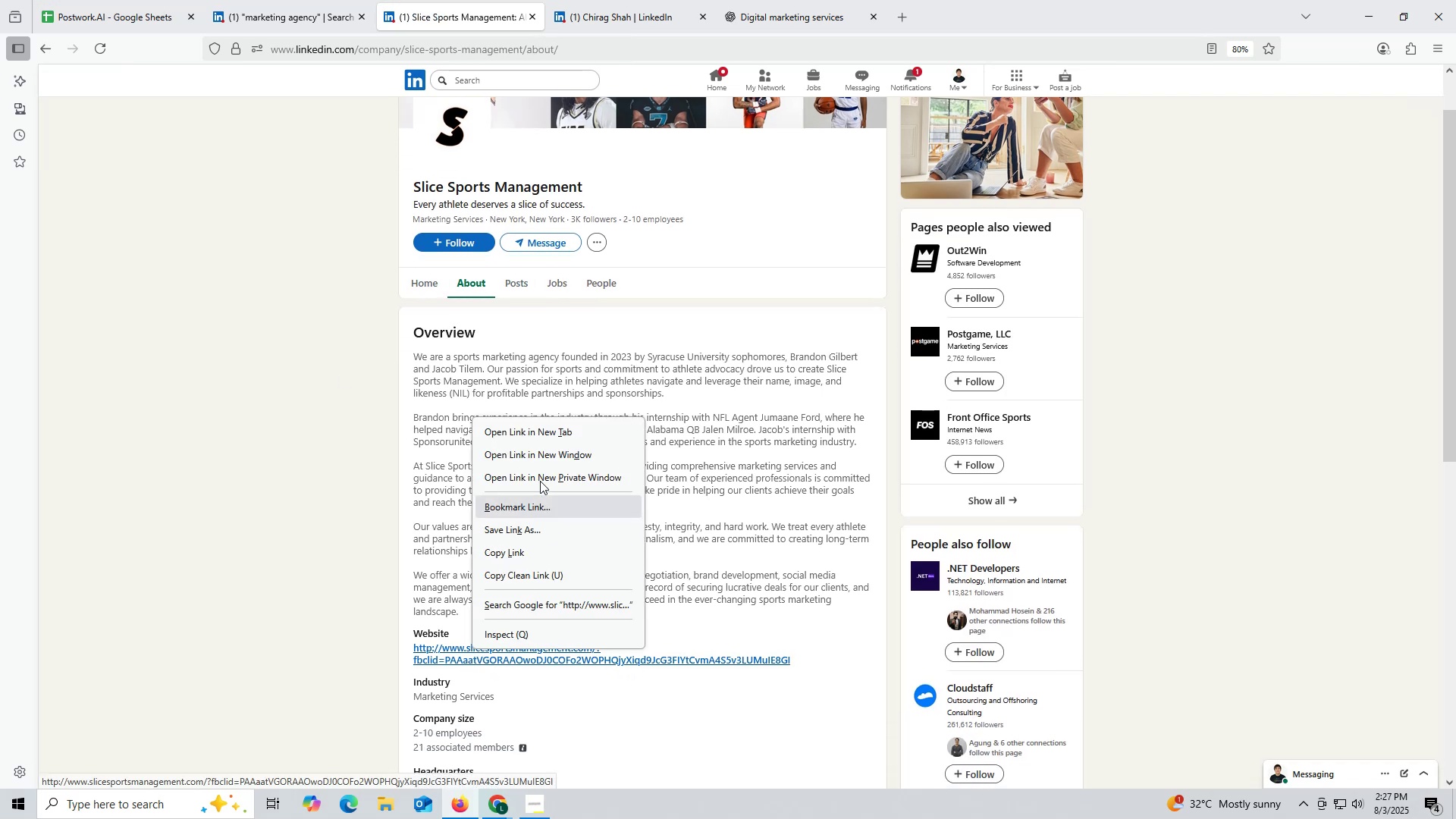 
left_click([549, 423])
 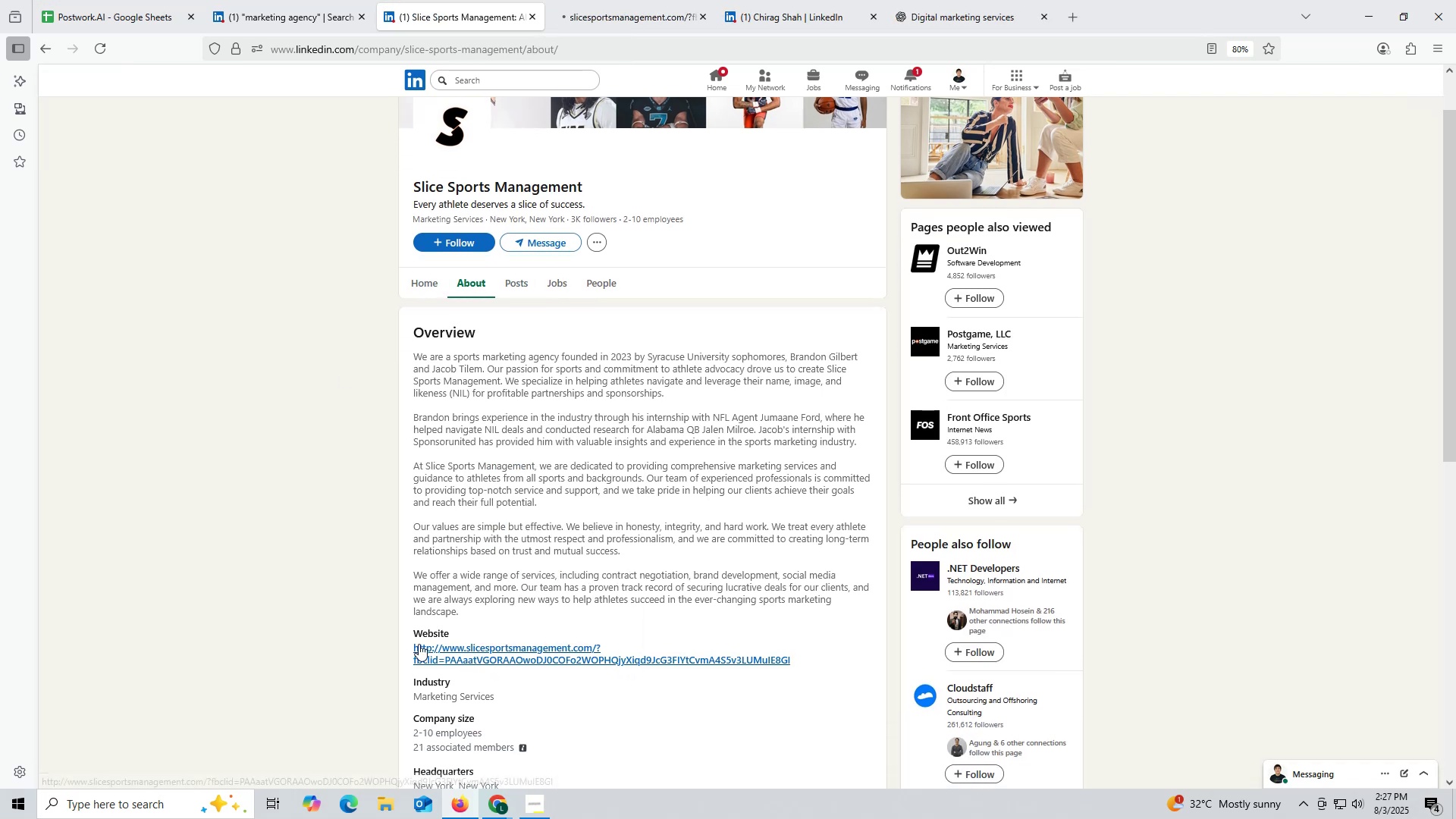 
left_click_drag(start_coordinate=[411, 645], to_coordinate=[843, 661])
 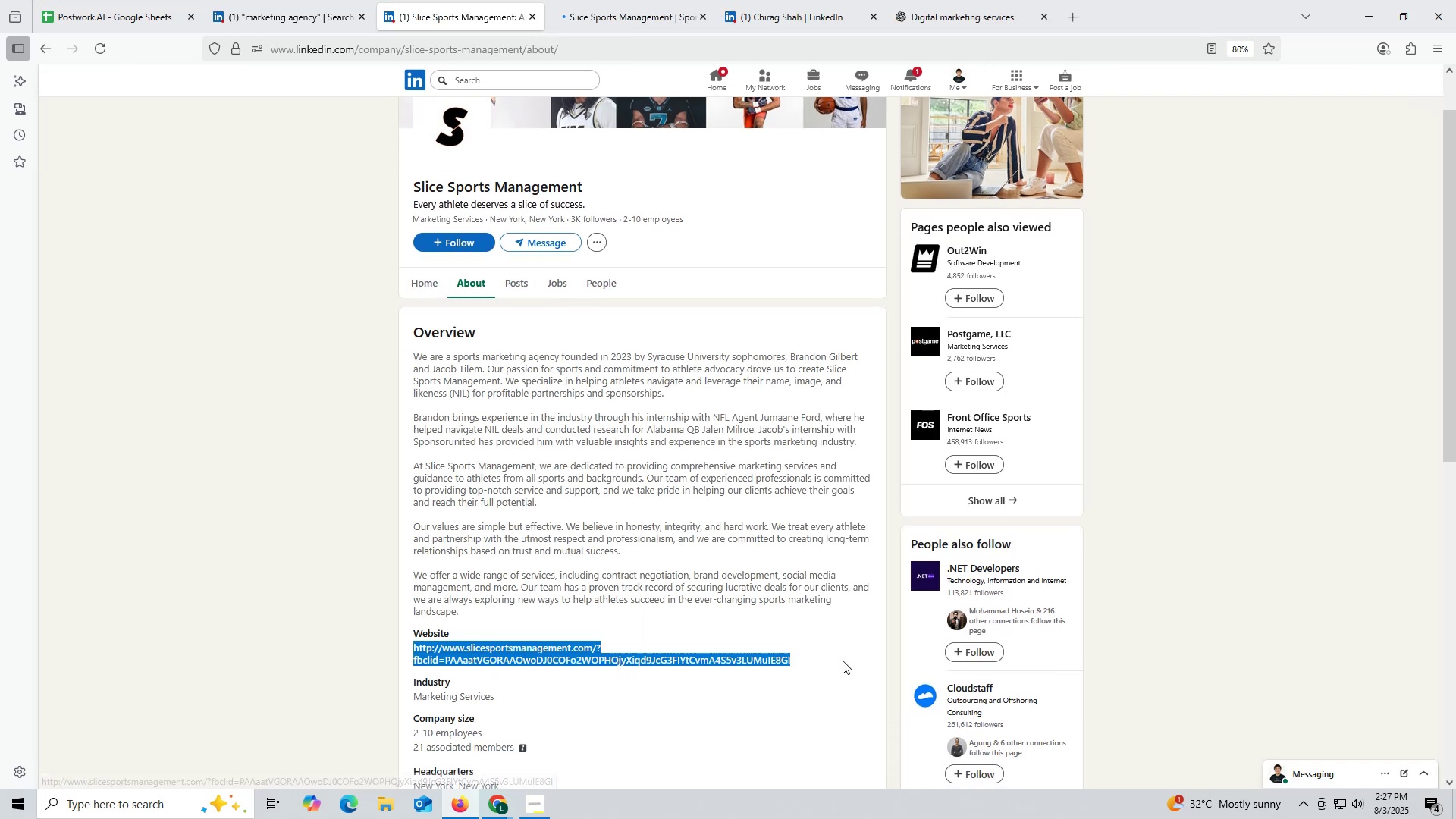 
key(Control+ControlLeft)
 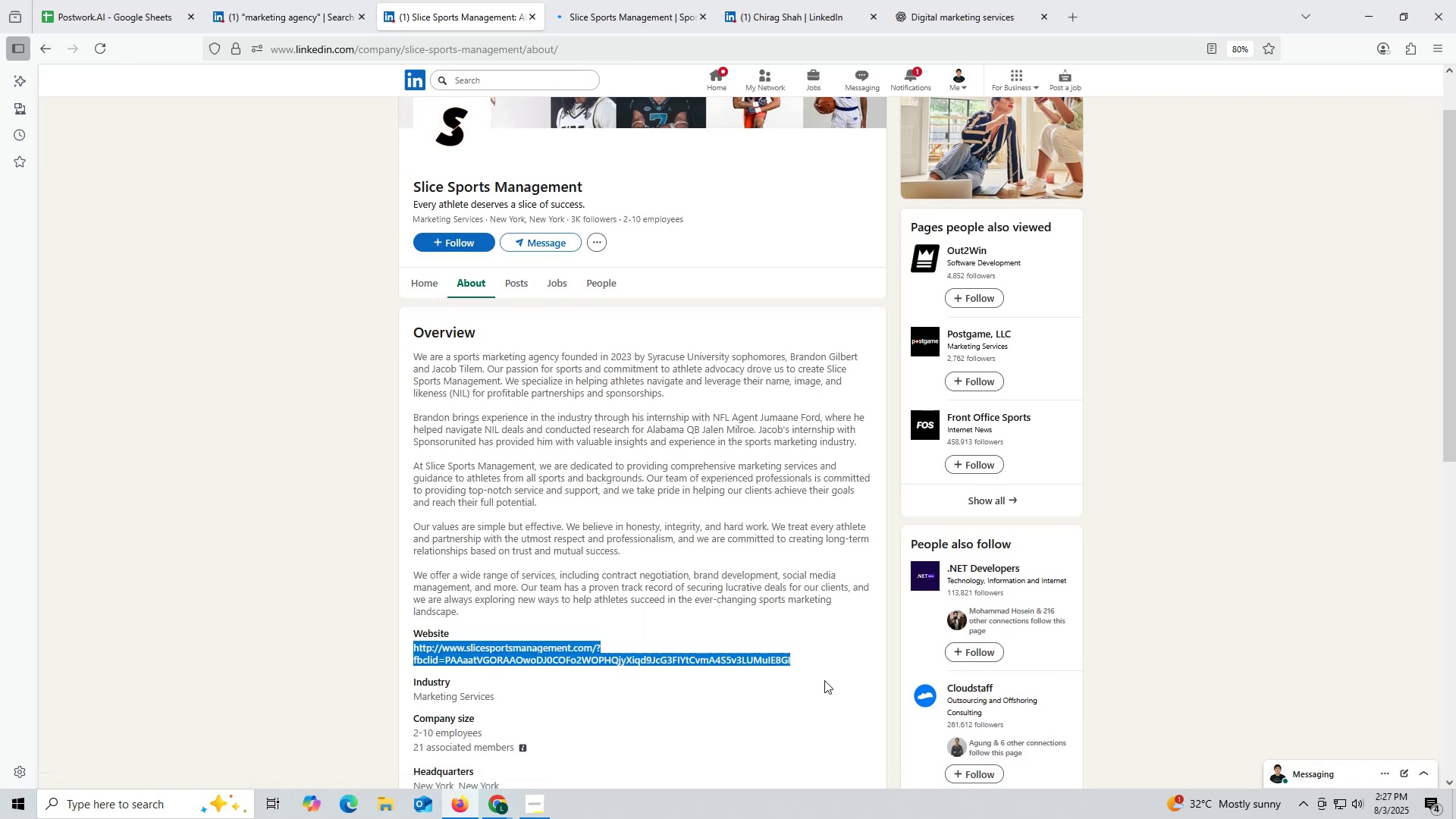 
key(Control+C)
 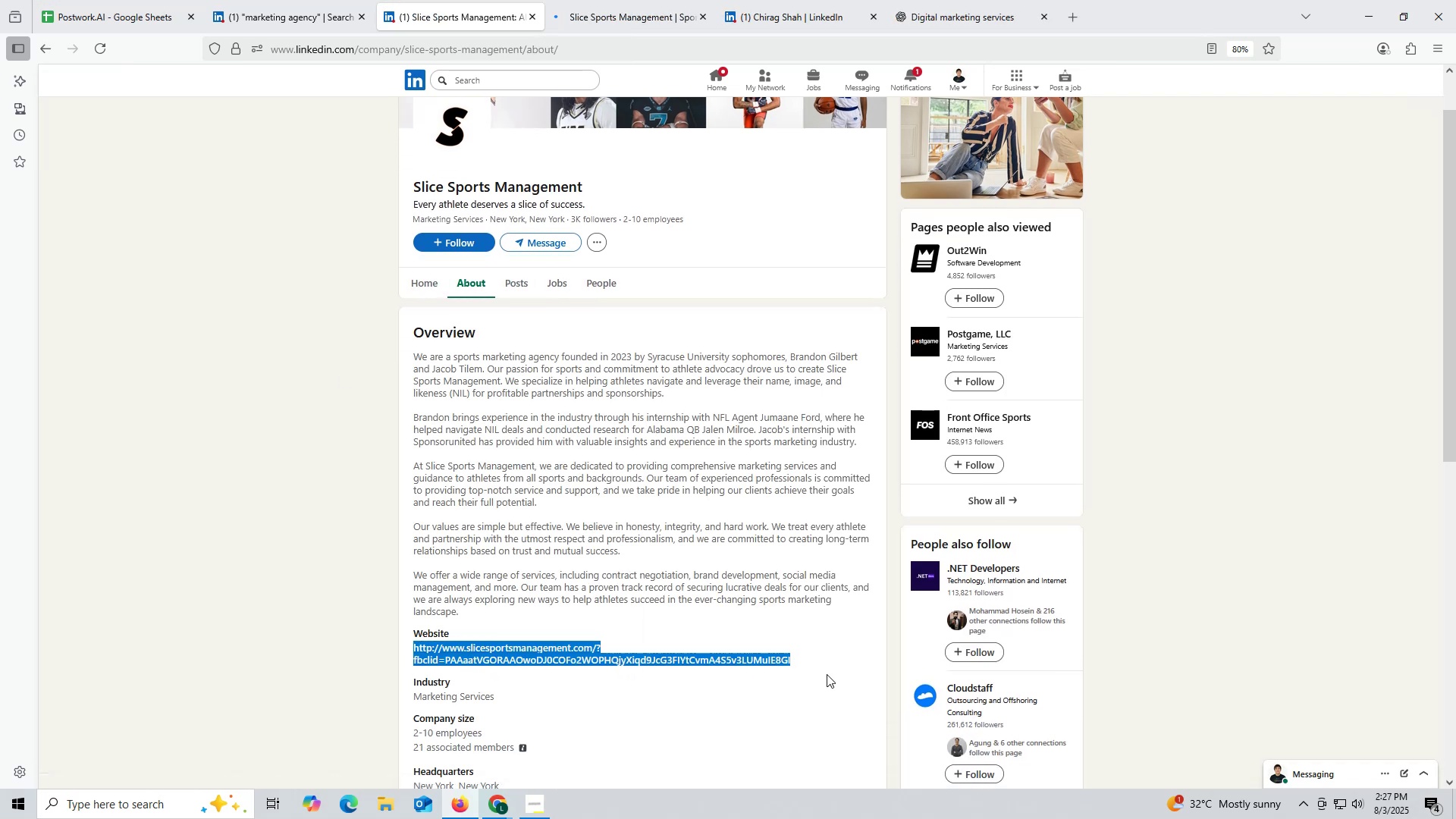 
key(Control+ControlLeft)
 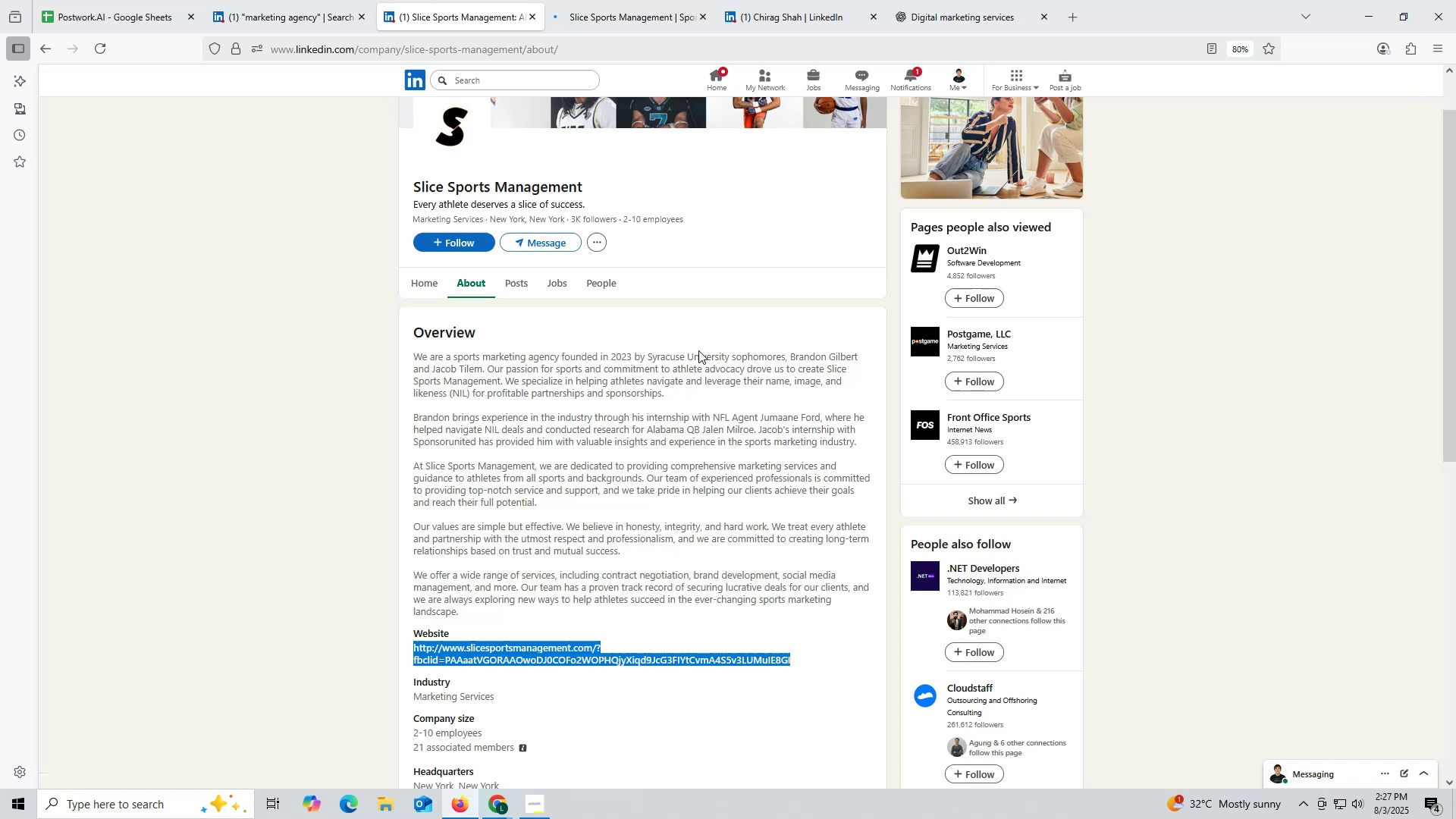 
key(Control+C)
 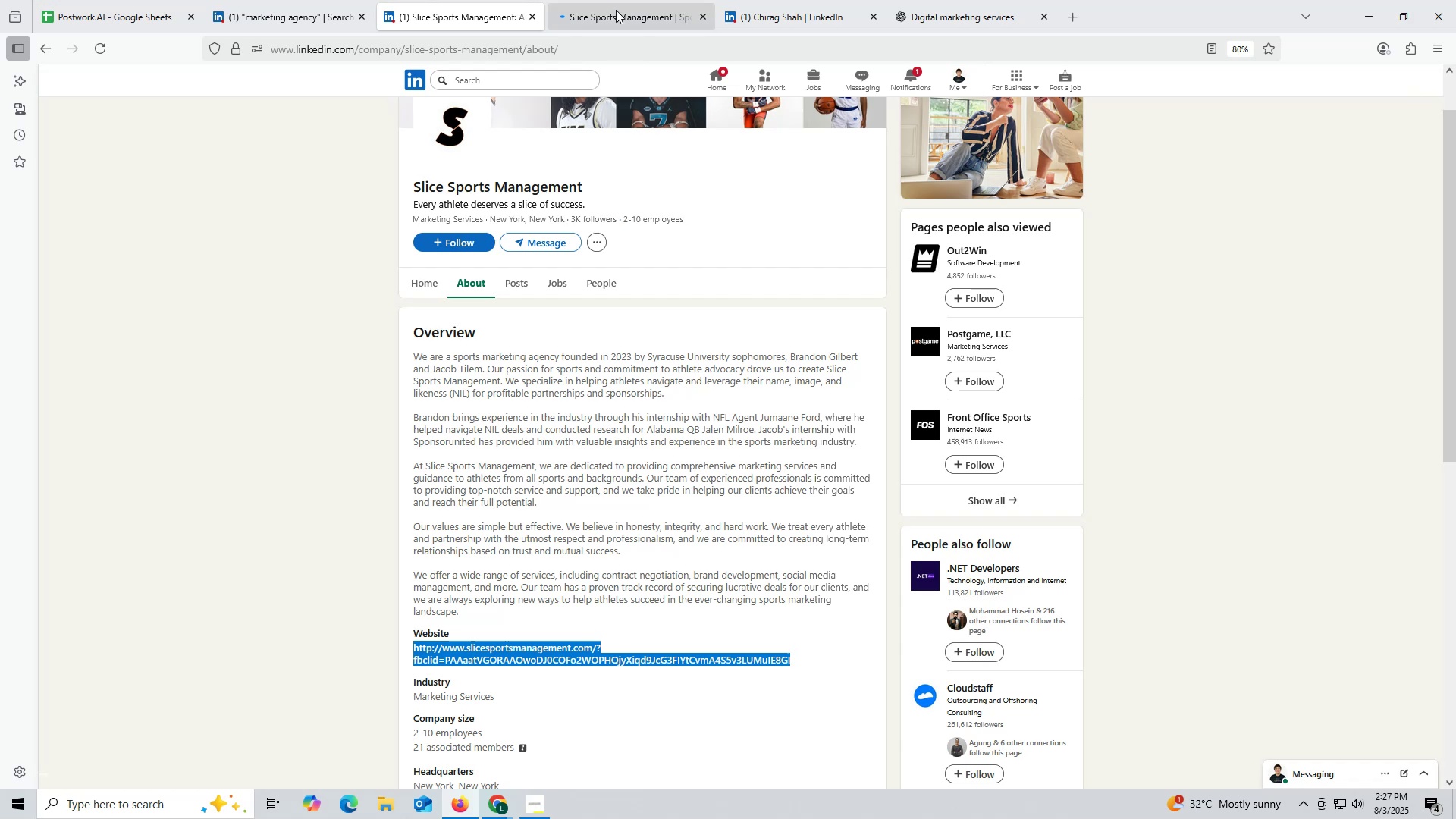 
left_click([616, 10])
 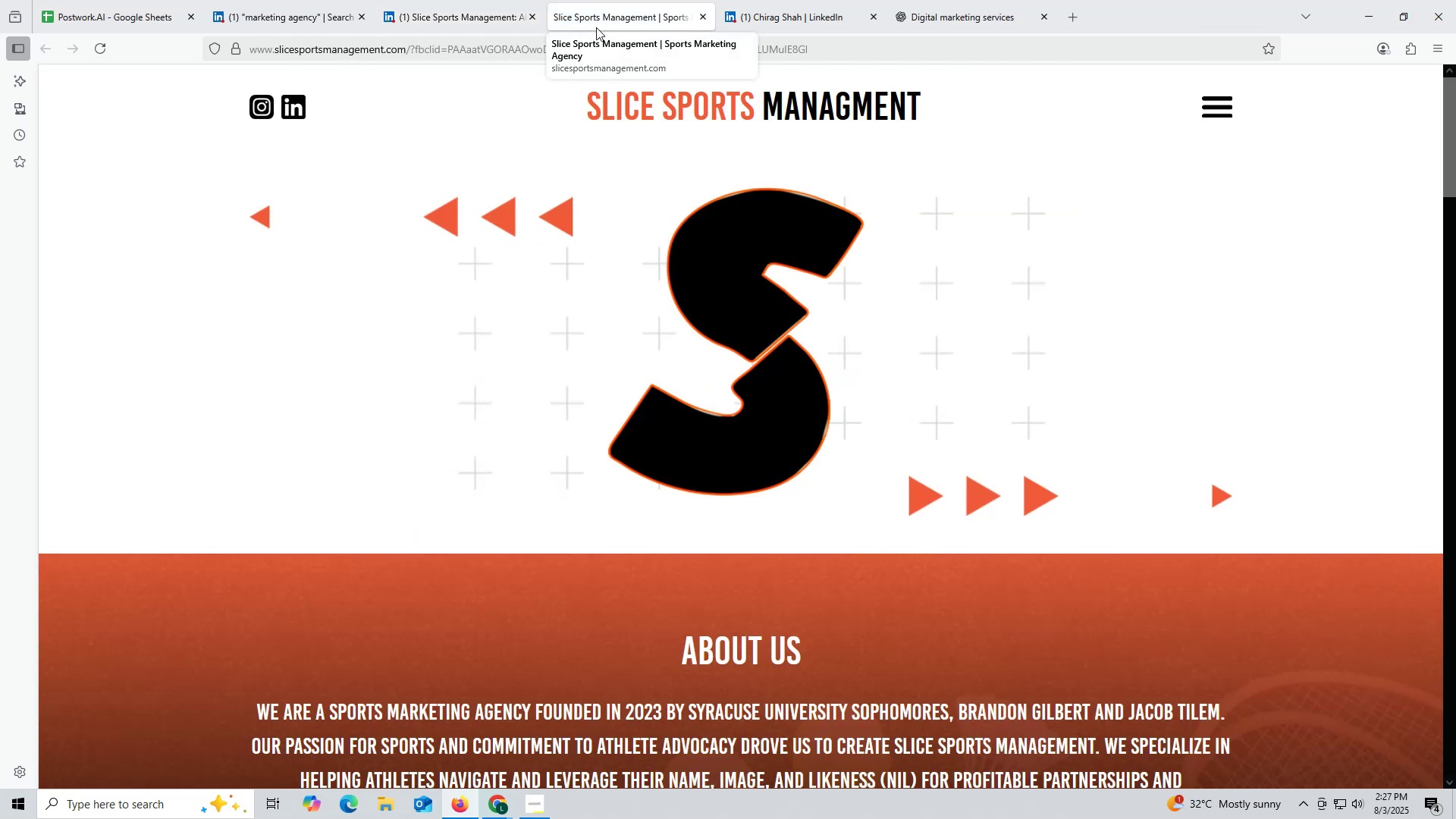 
left_click([705, 16])
 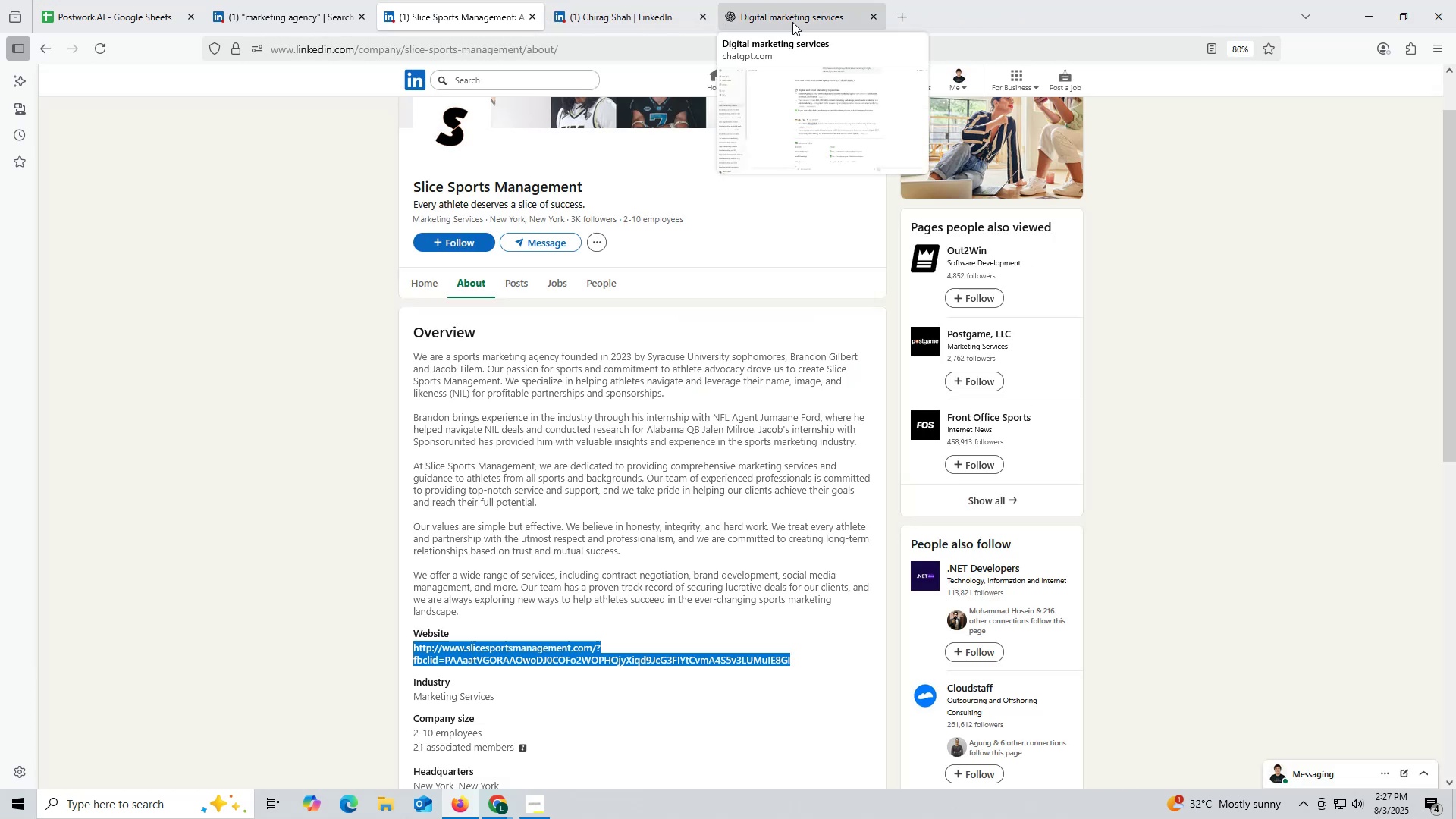 
left_click([792, 22])
 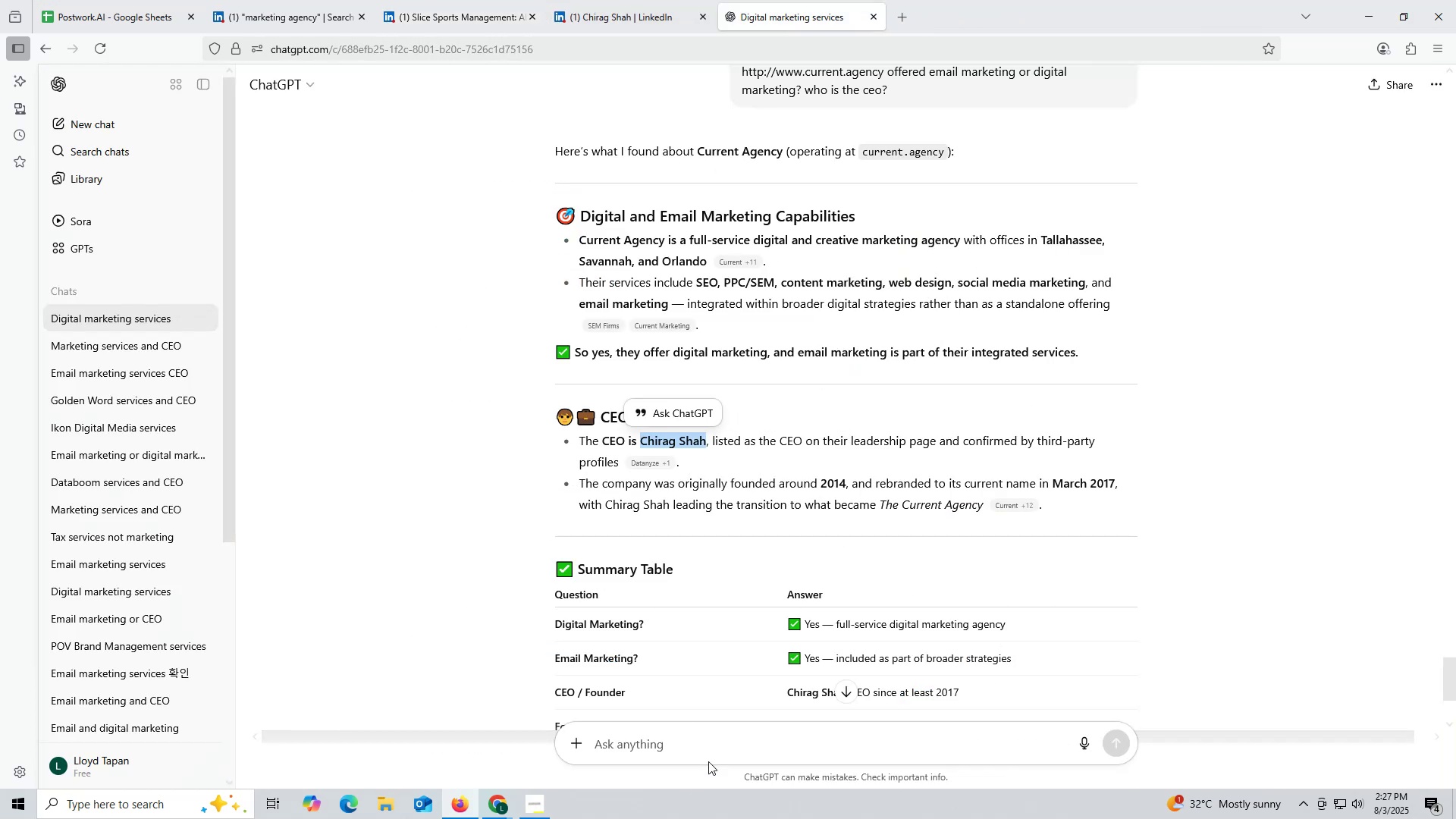 
left_click([719, 746])
 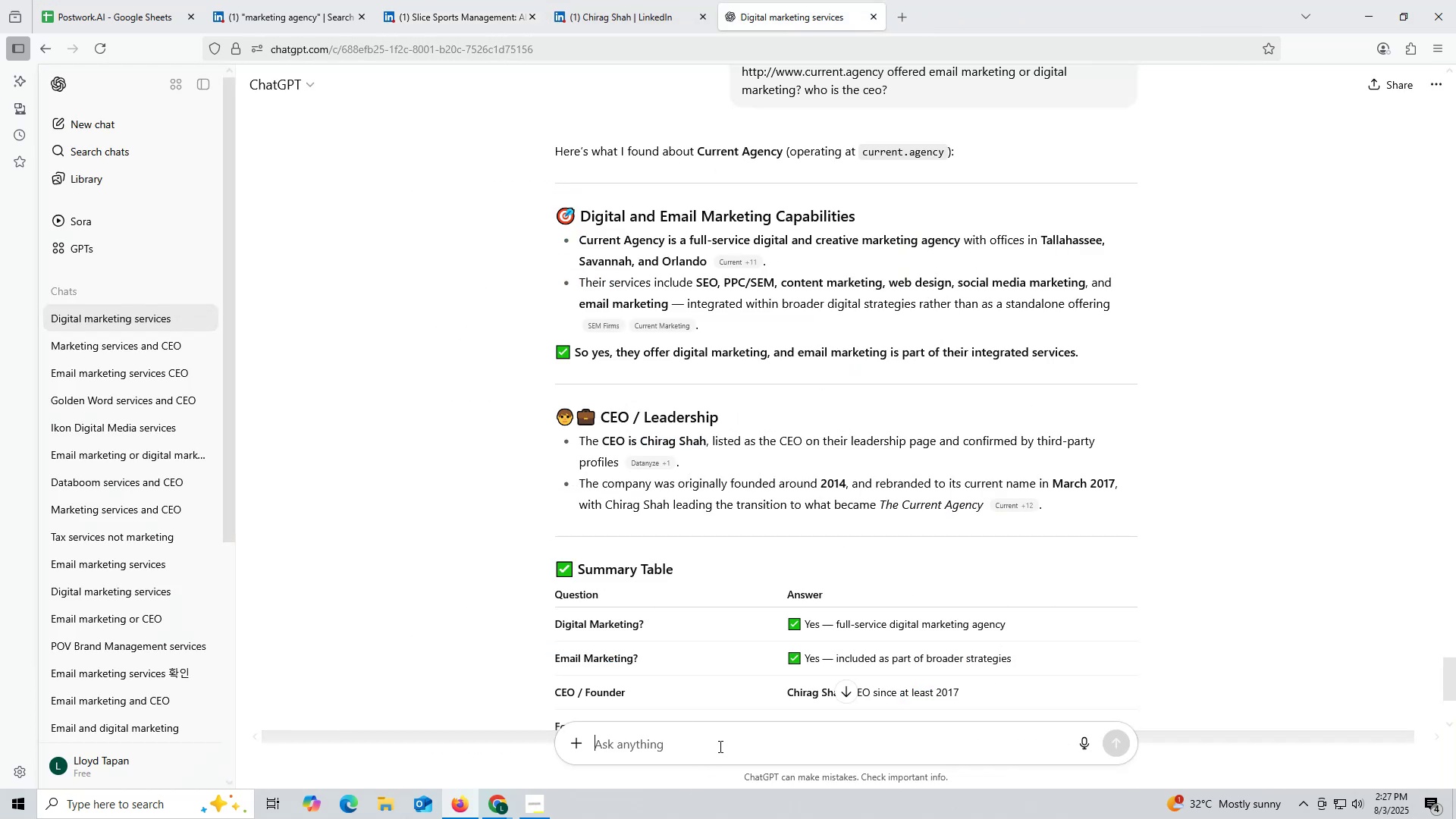 
key(Control+ControlLeft)
 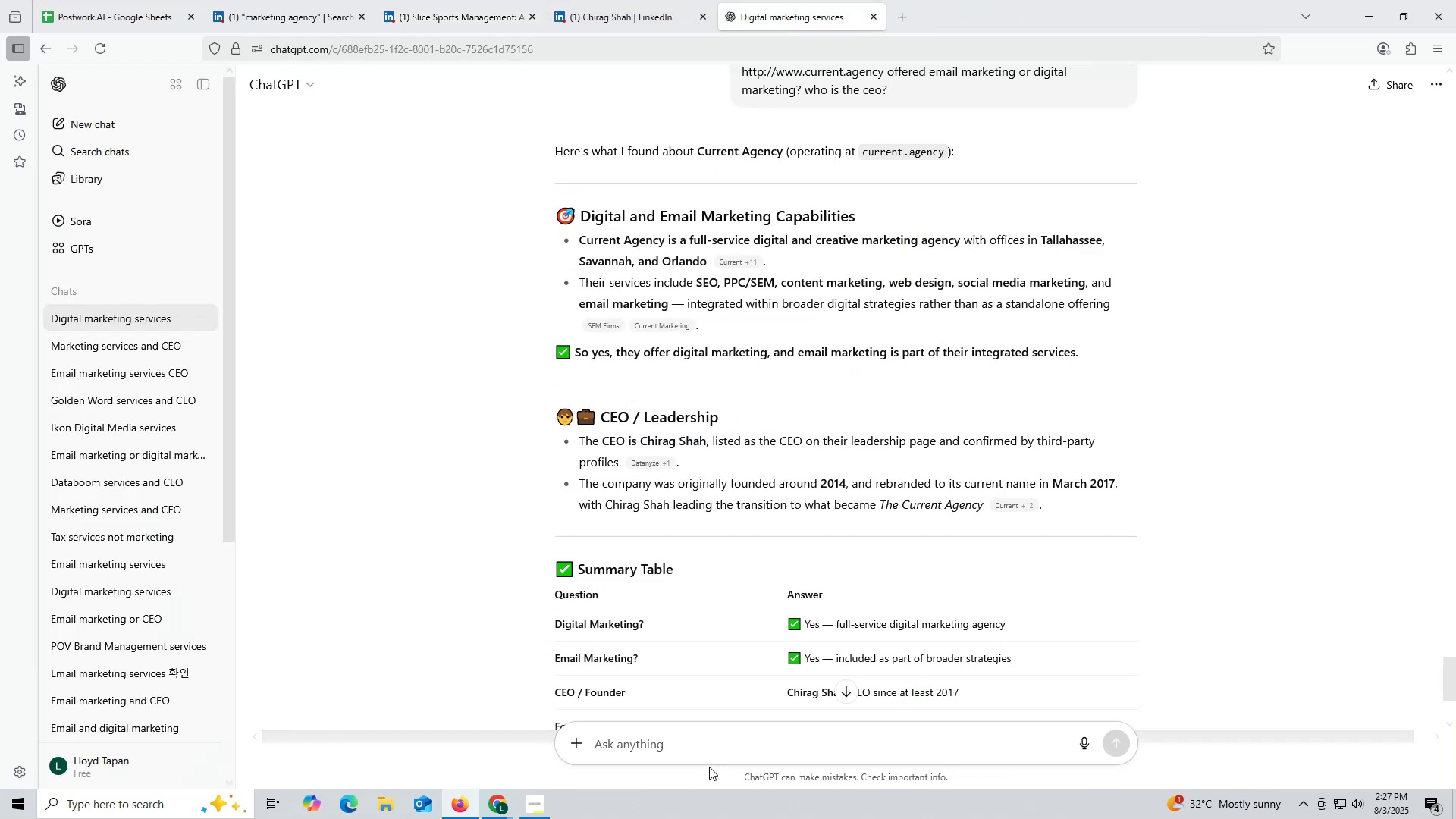 
key(Control+V)
 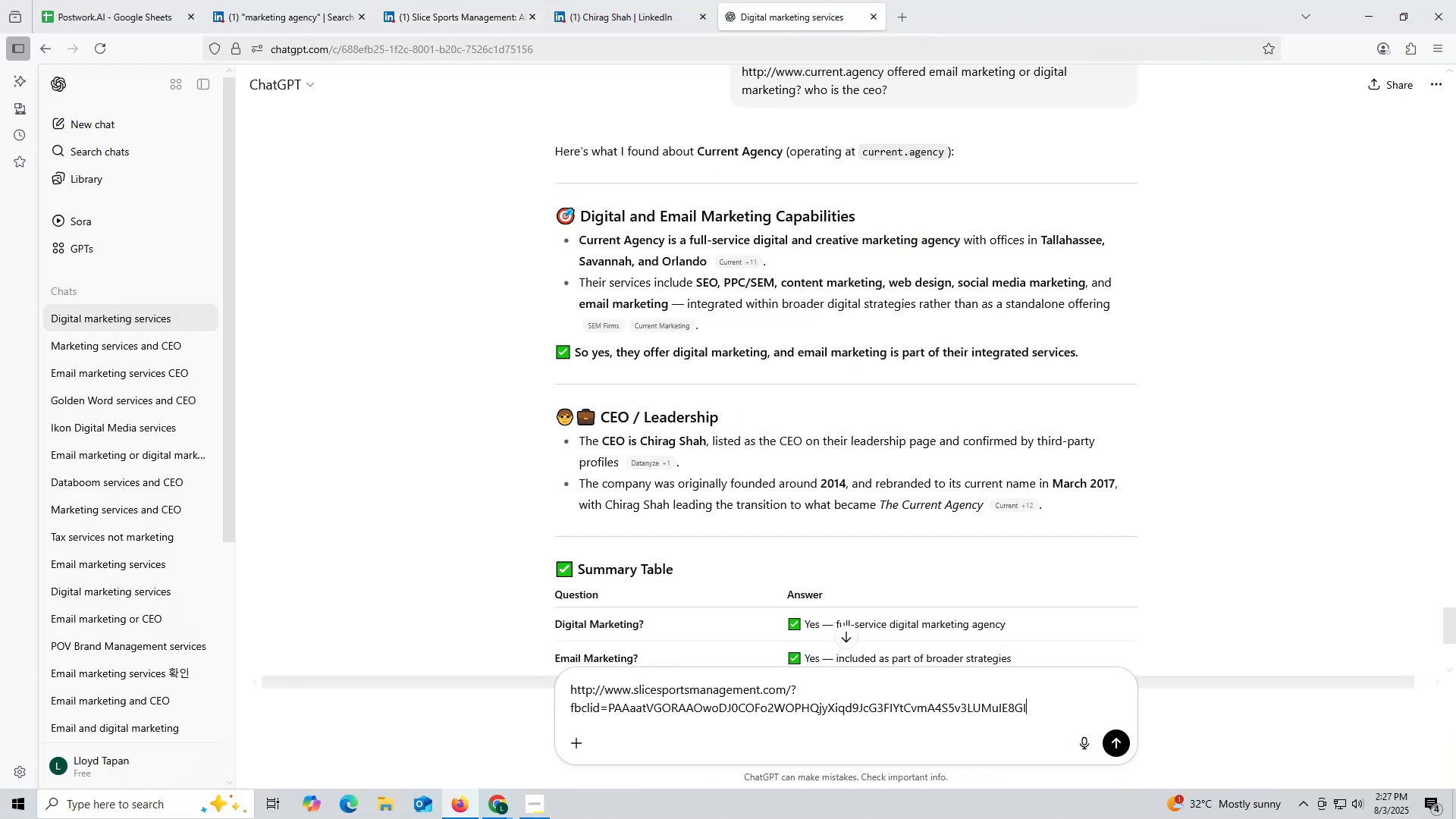 
key(Space)
 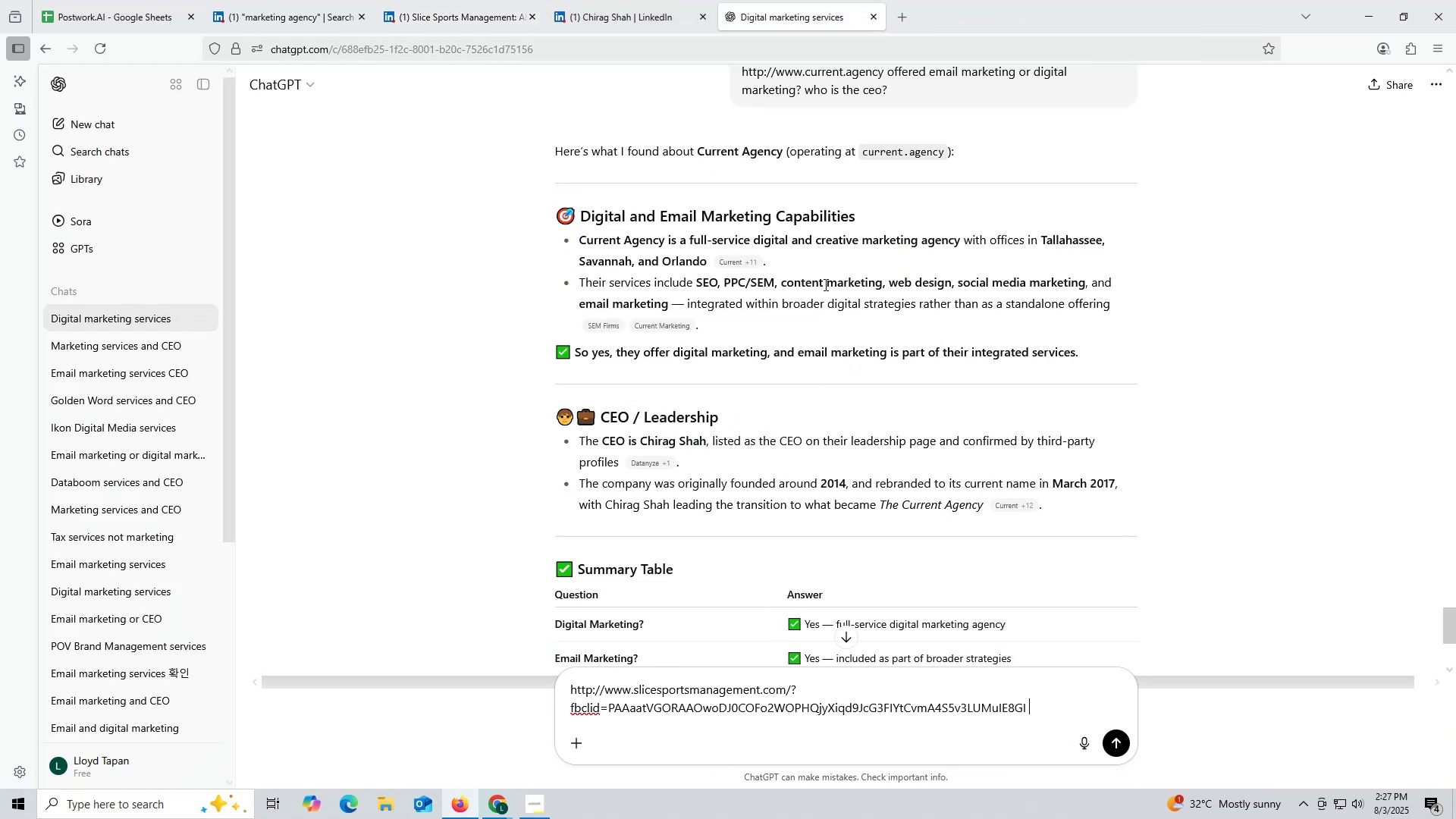 
scroll: coordinate [871, 291], scroll_direction: up, amount: 2.0
 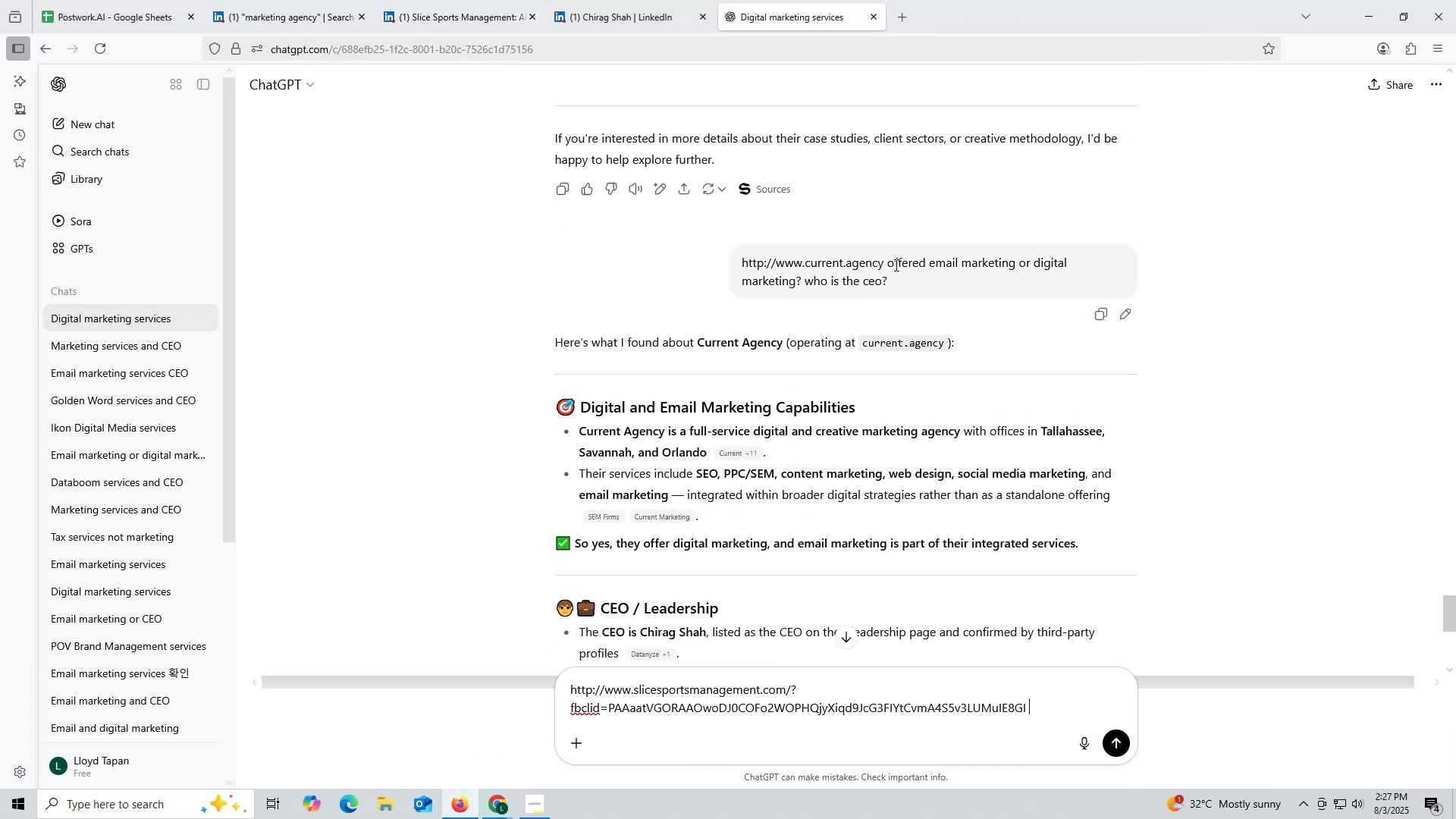 
left_click_drag(start_coordinate=[890, 259], to_coordinate=[912, 274])
 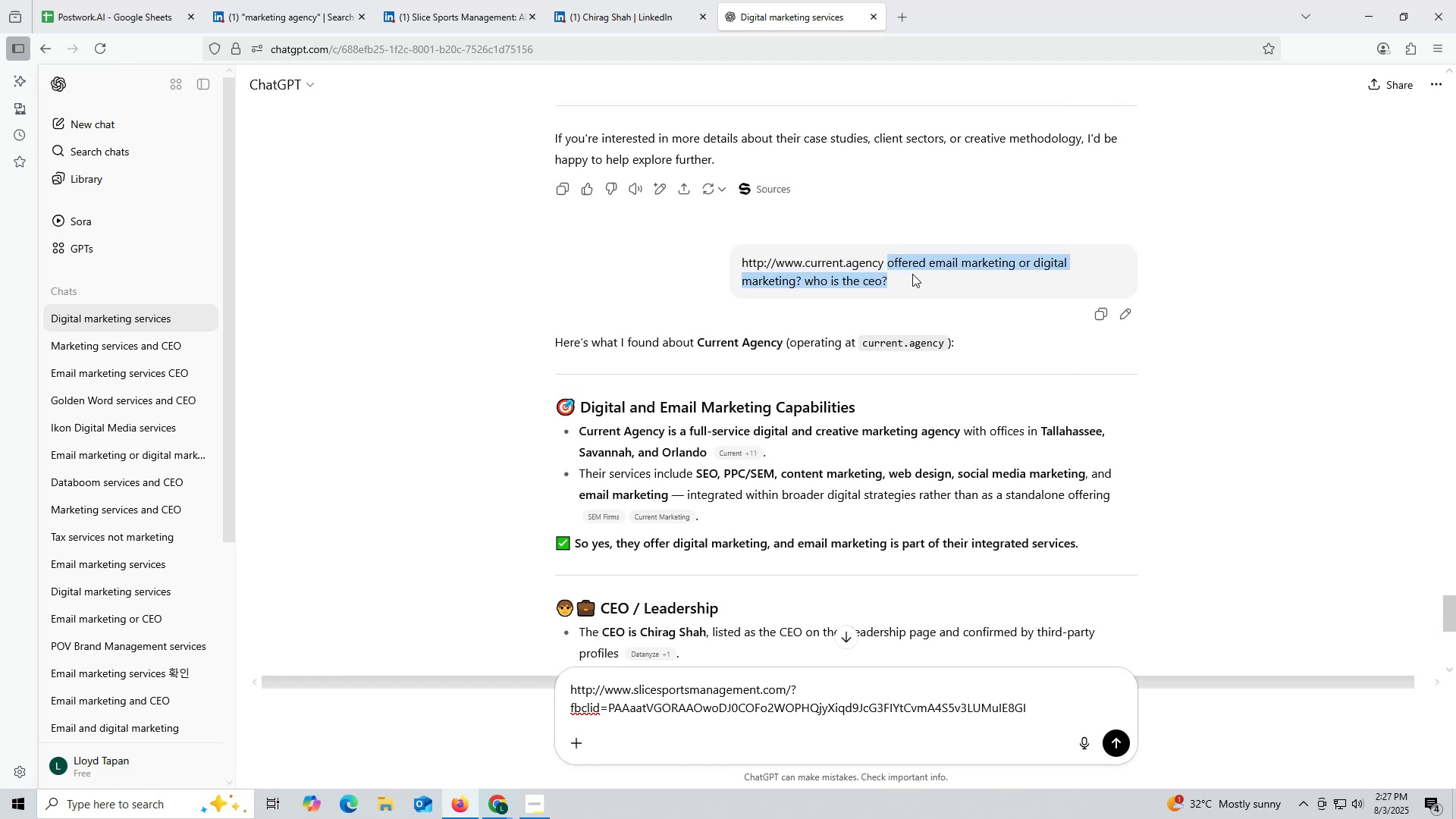 
key(Control+ControlLeft)
 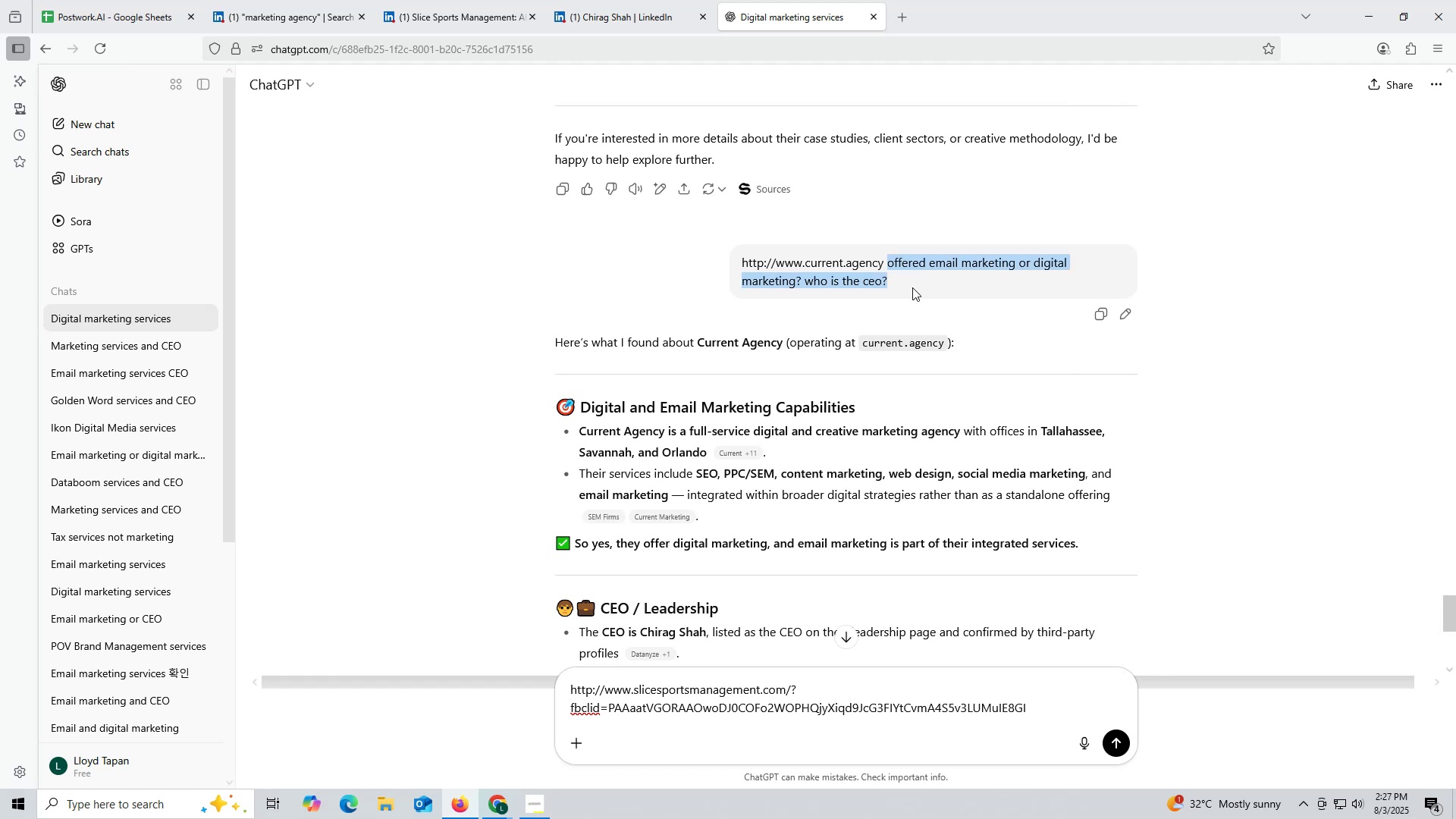 
key(Control+C)
 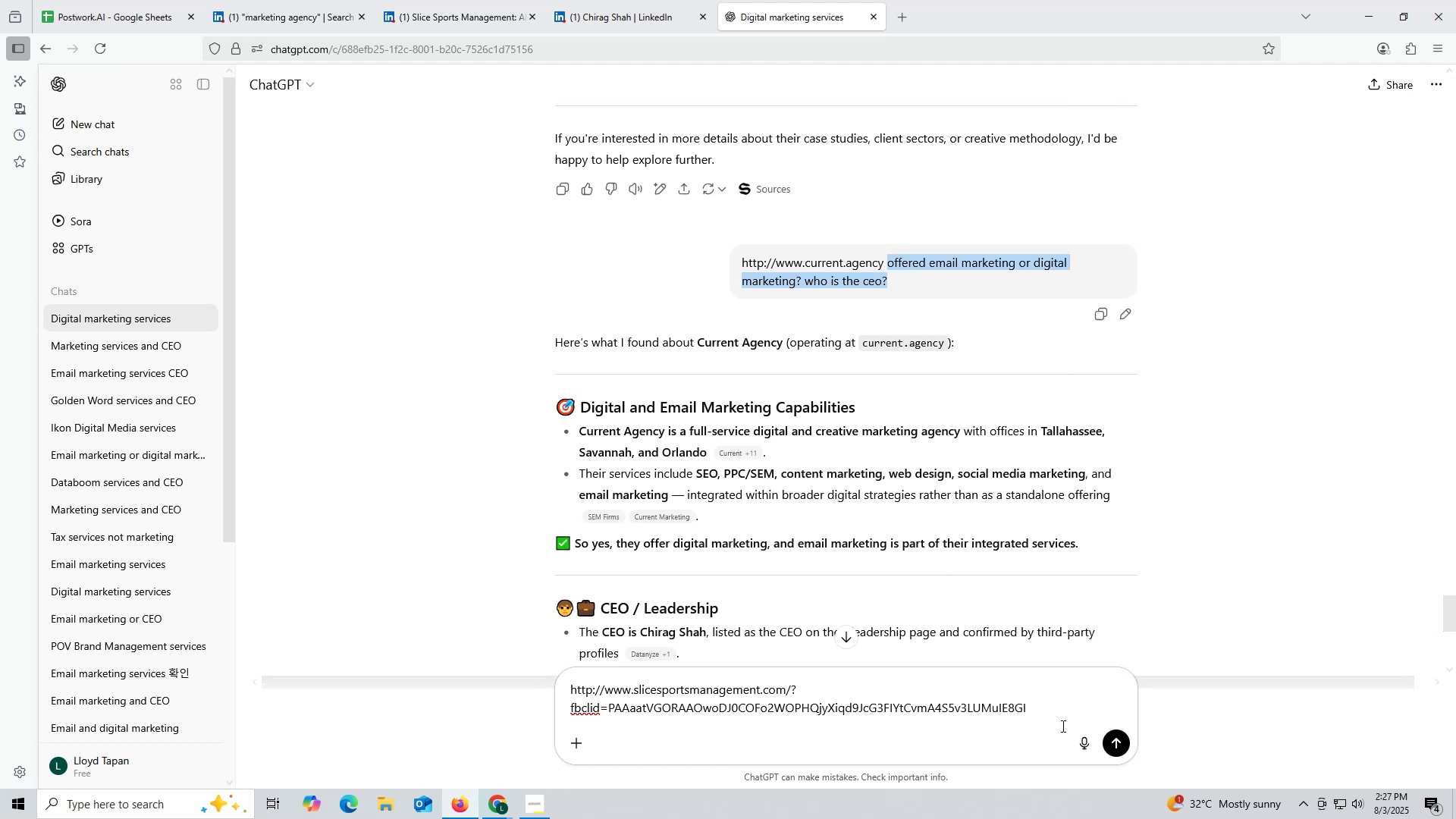 
left_click([1054, 714])
 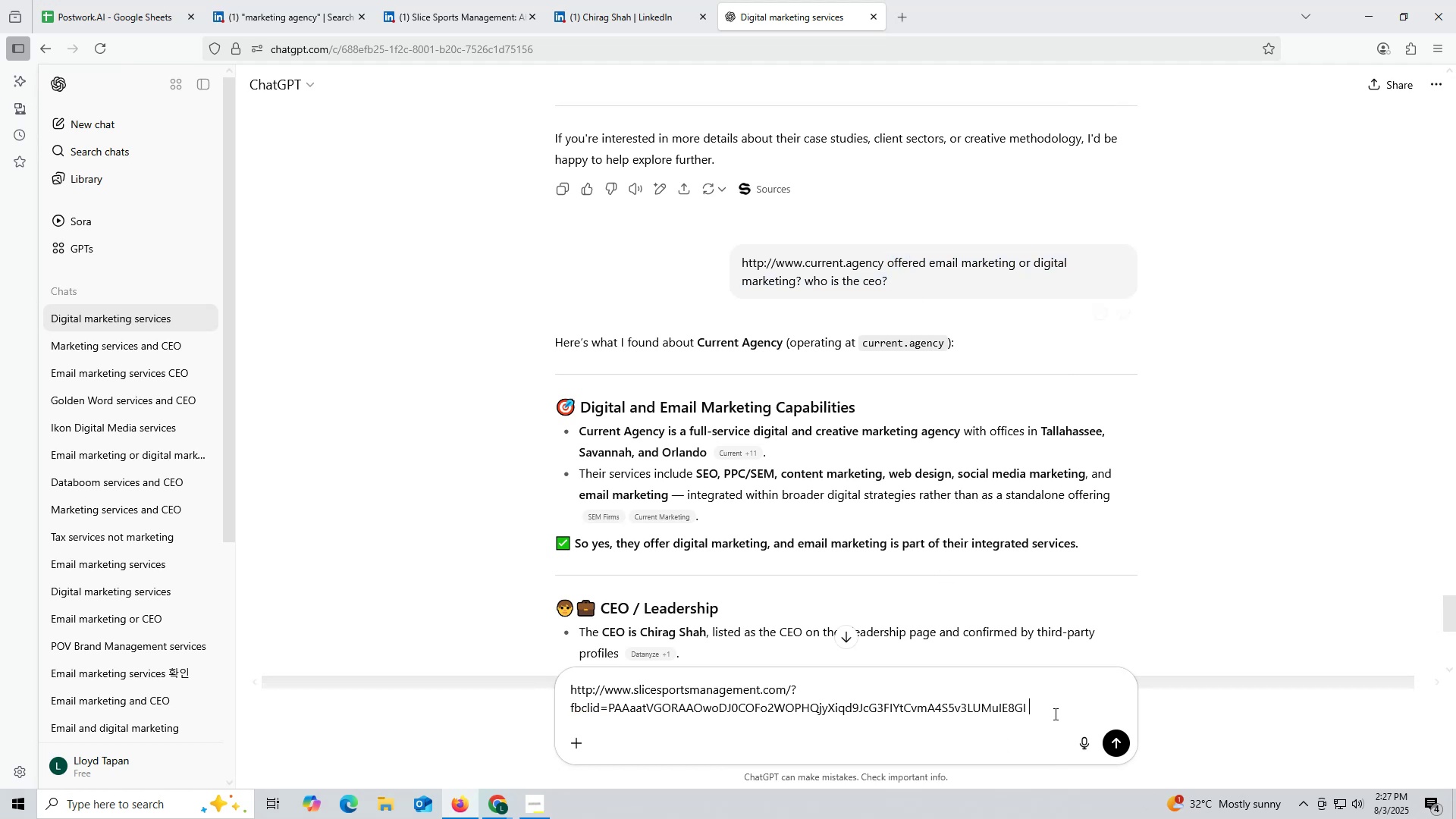 
key(Control+ControlLeft)
 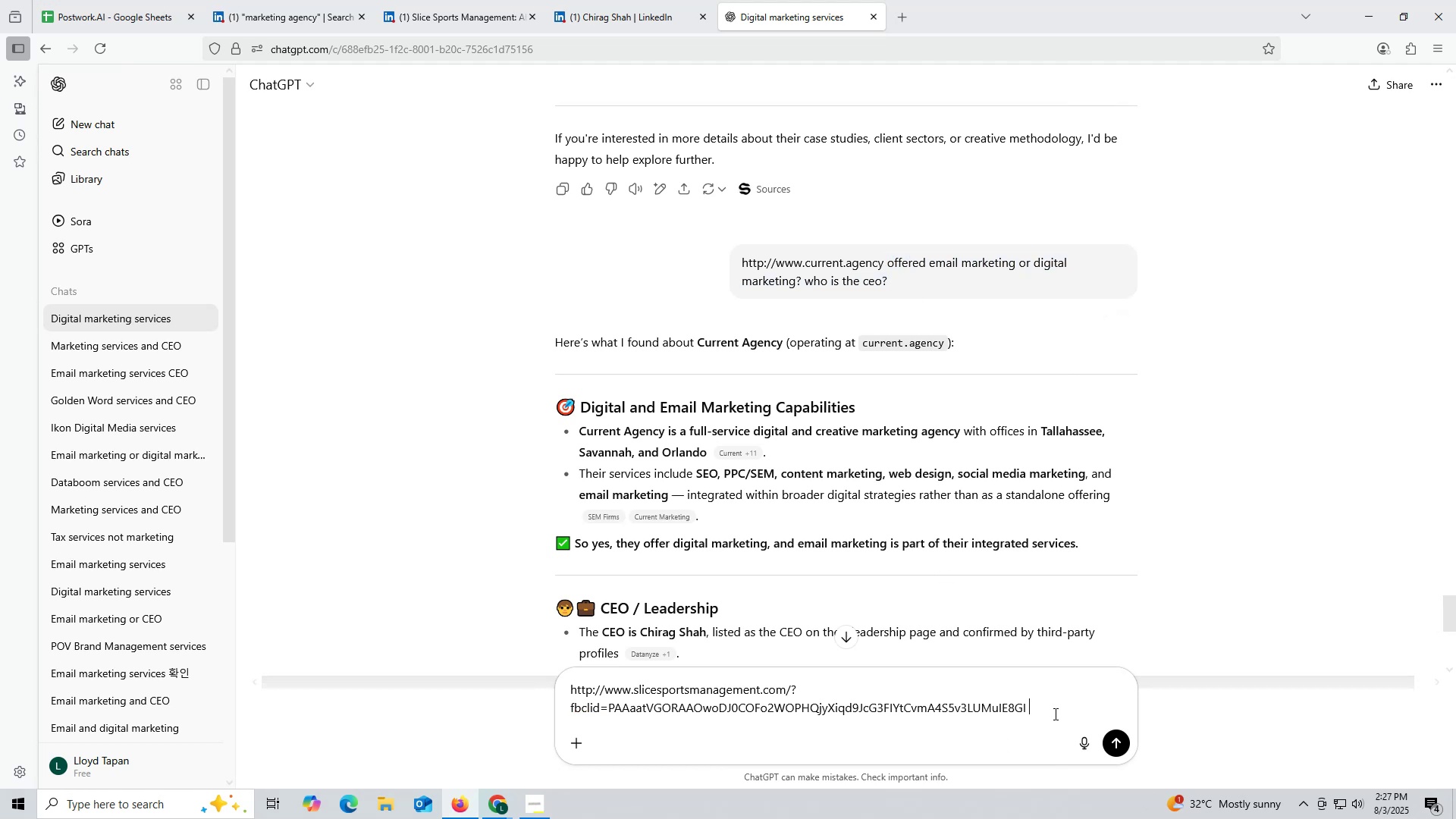 
key(Control+V)
 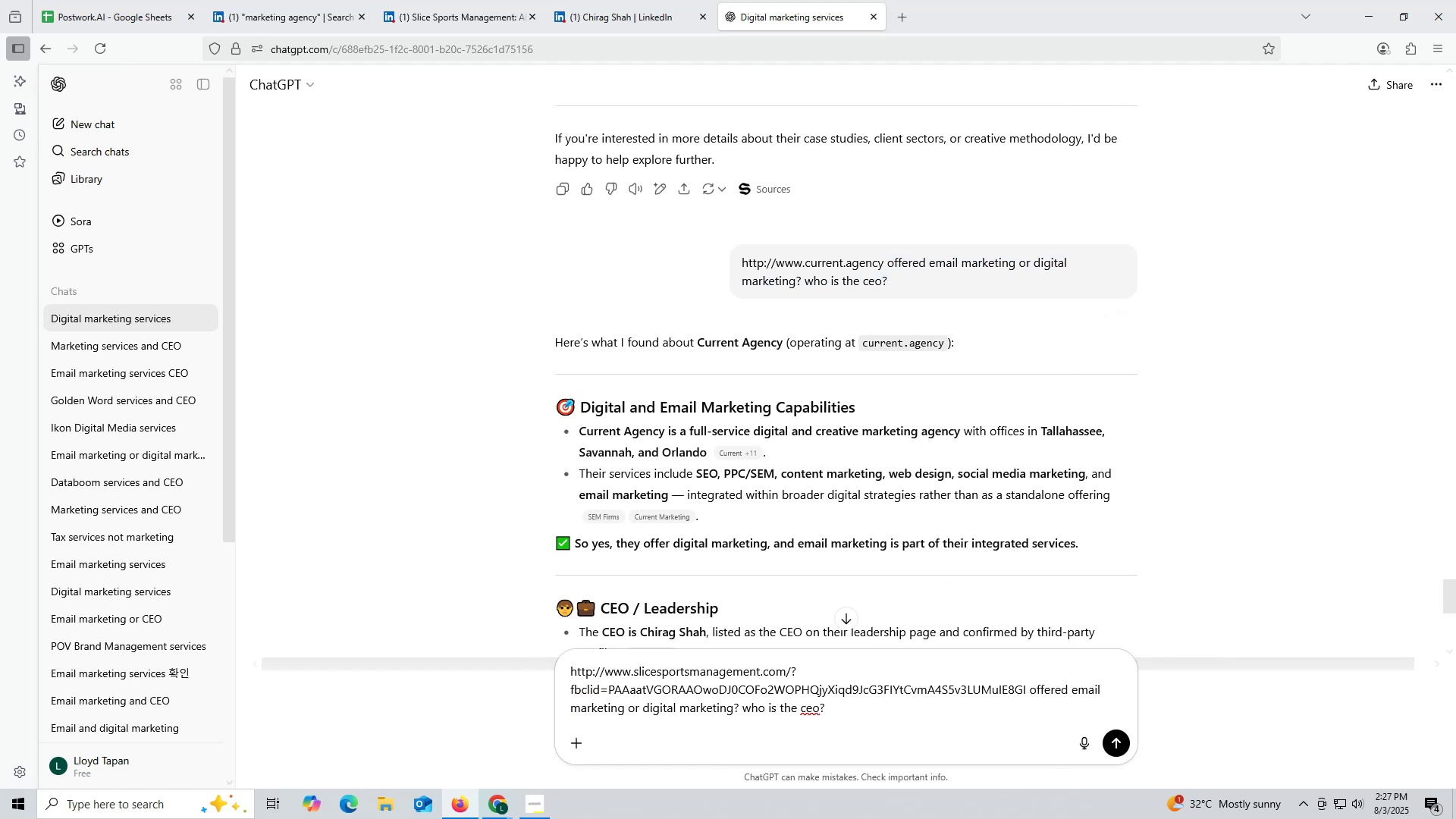 
key(Enter)
 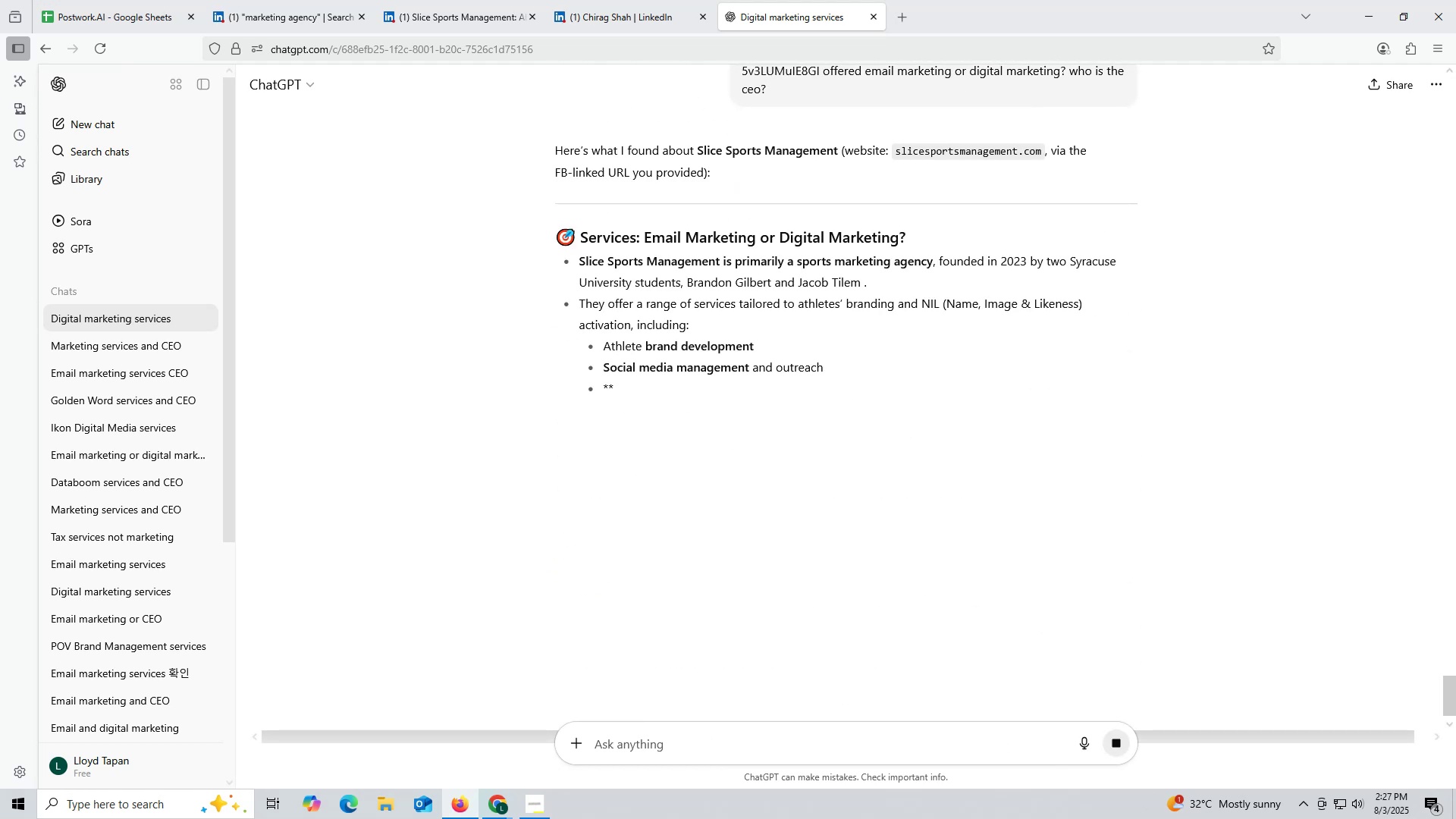 
wait(10.24)
 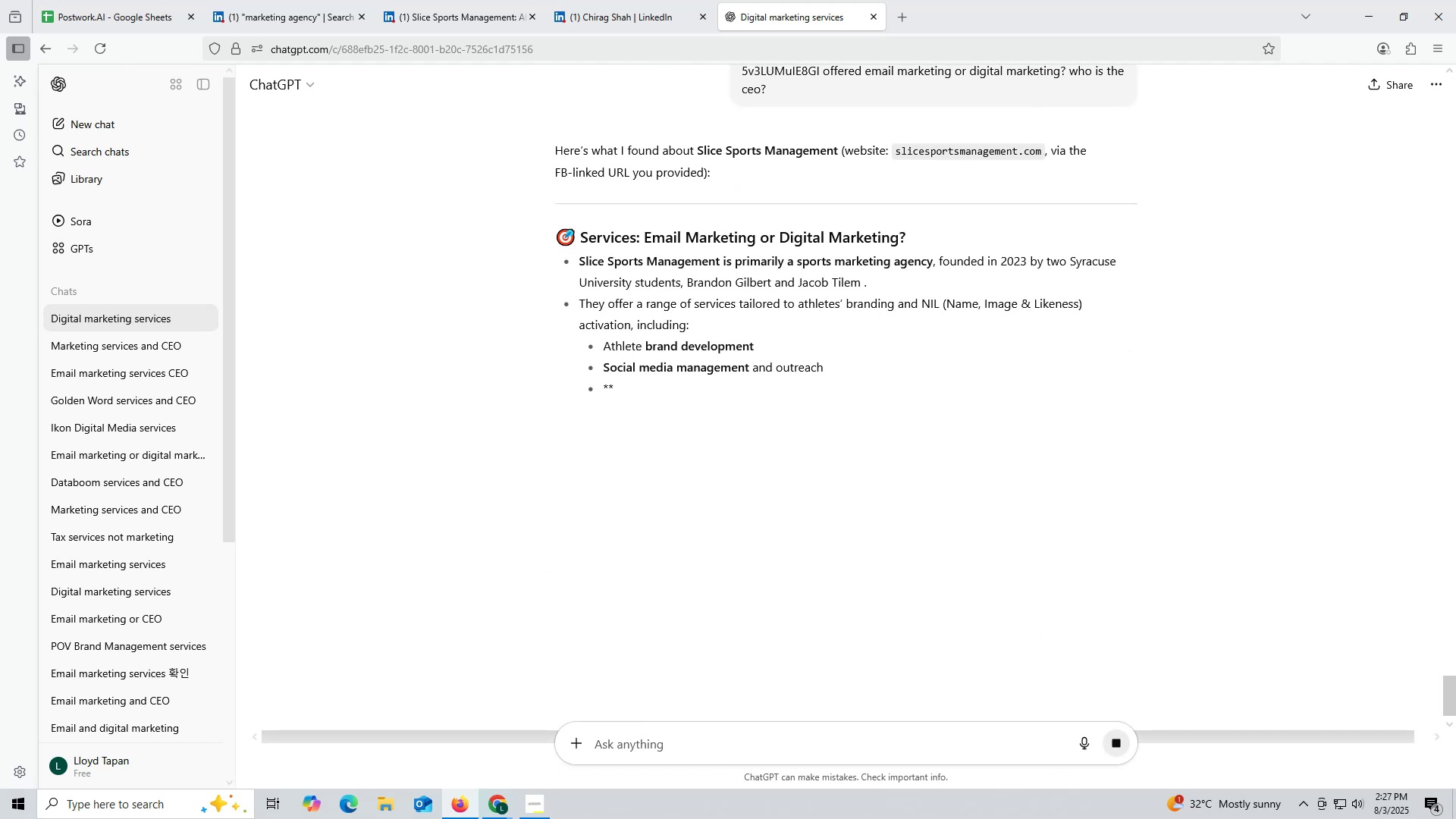 
scroll: coordinate [695, 341], scroll_direction: down, amount: 2.0
 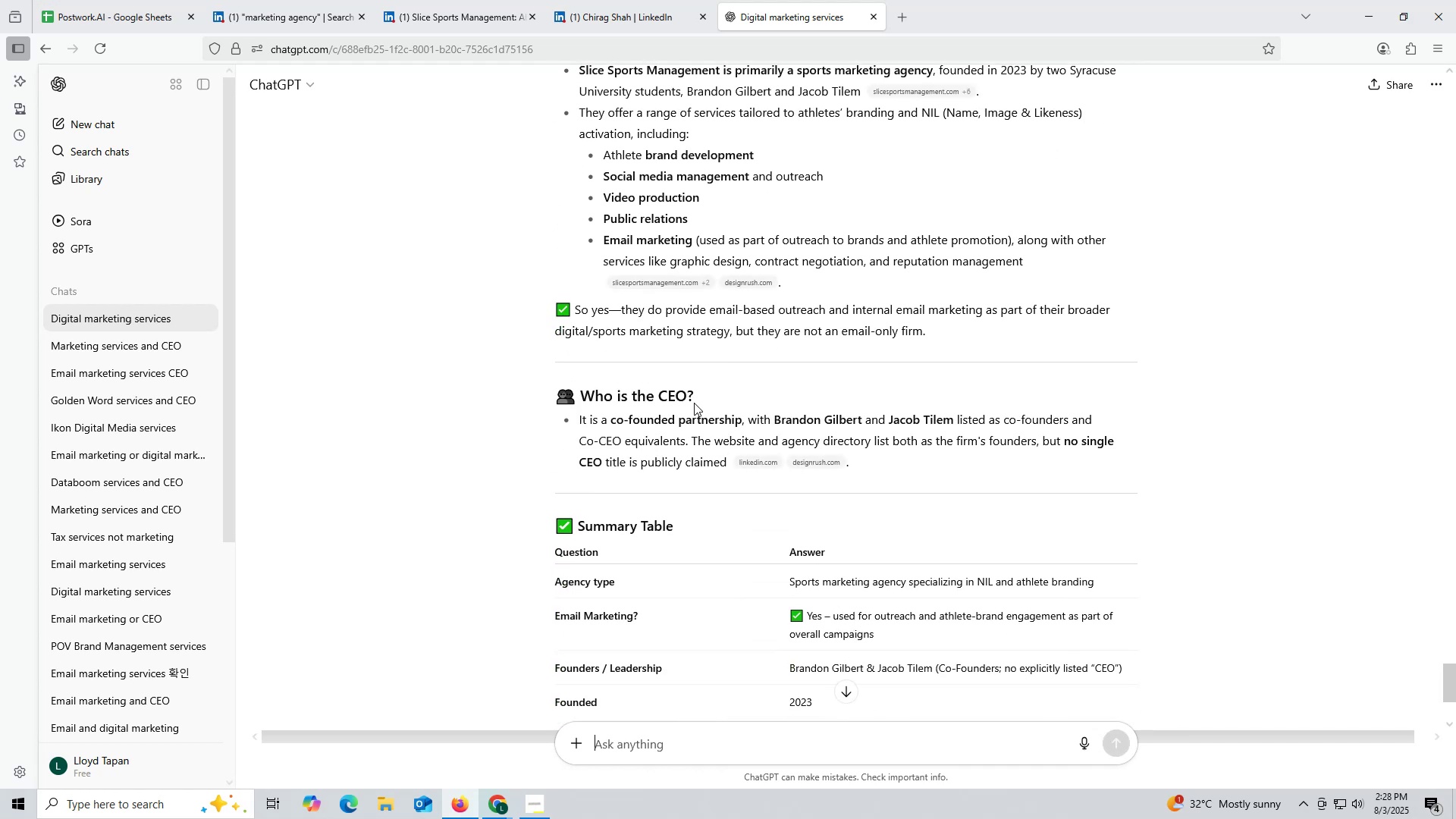 
left_click_drag(start_coordinate=[771, 420], to_coordinate=[862, 419])
 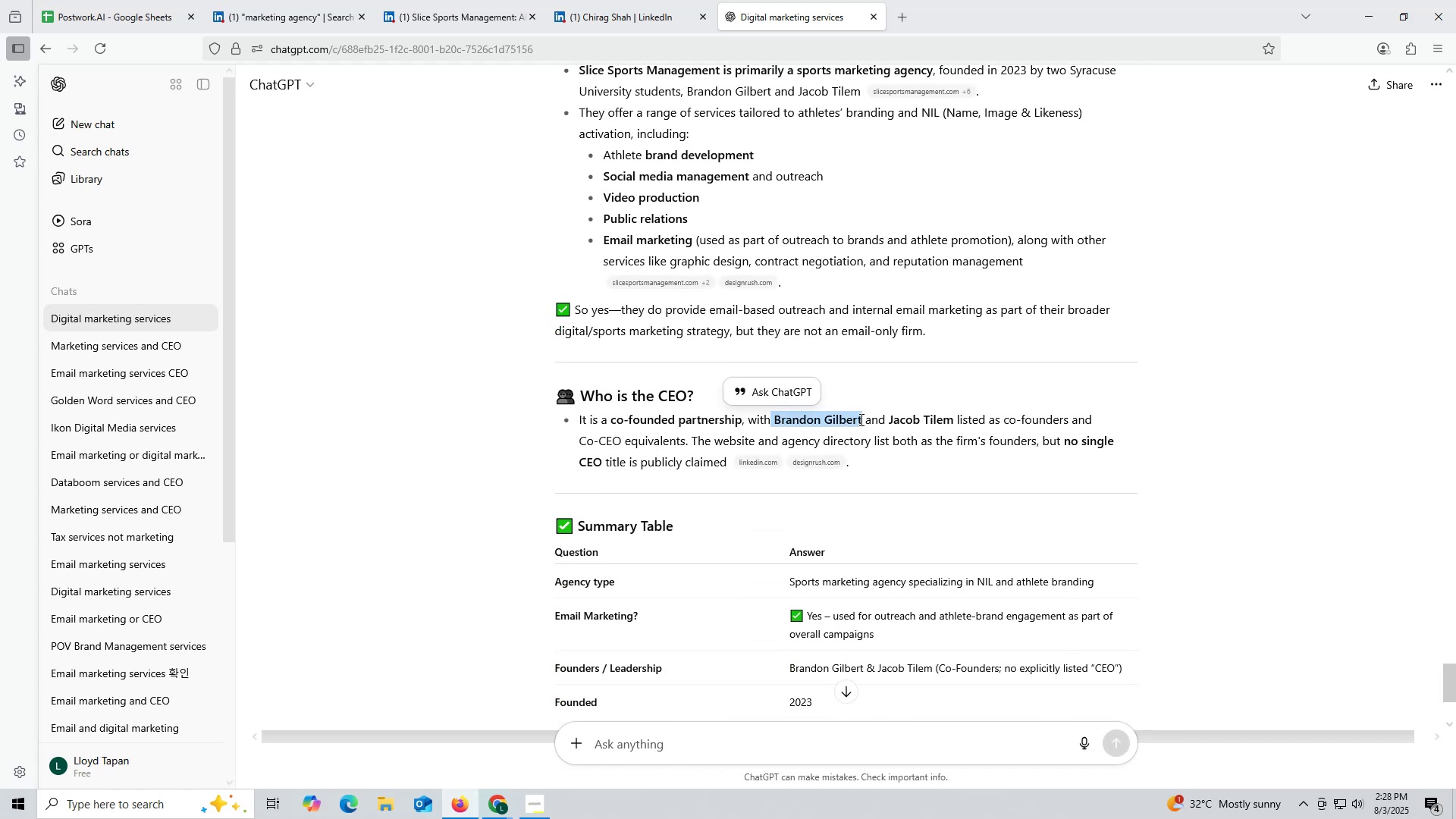 
key(Control+ControlLeft)
 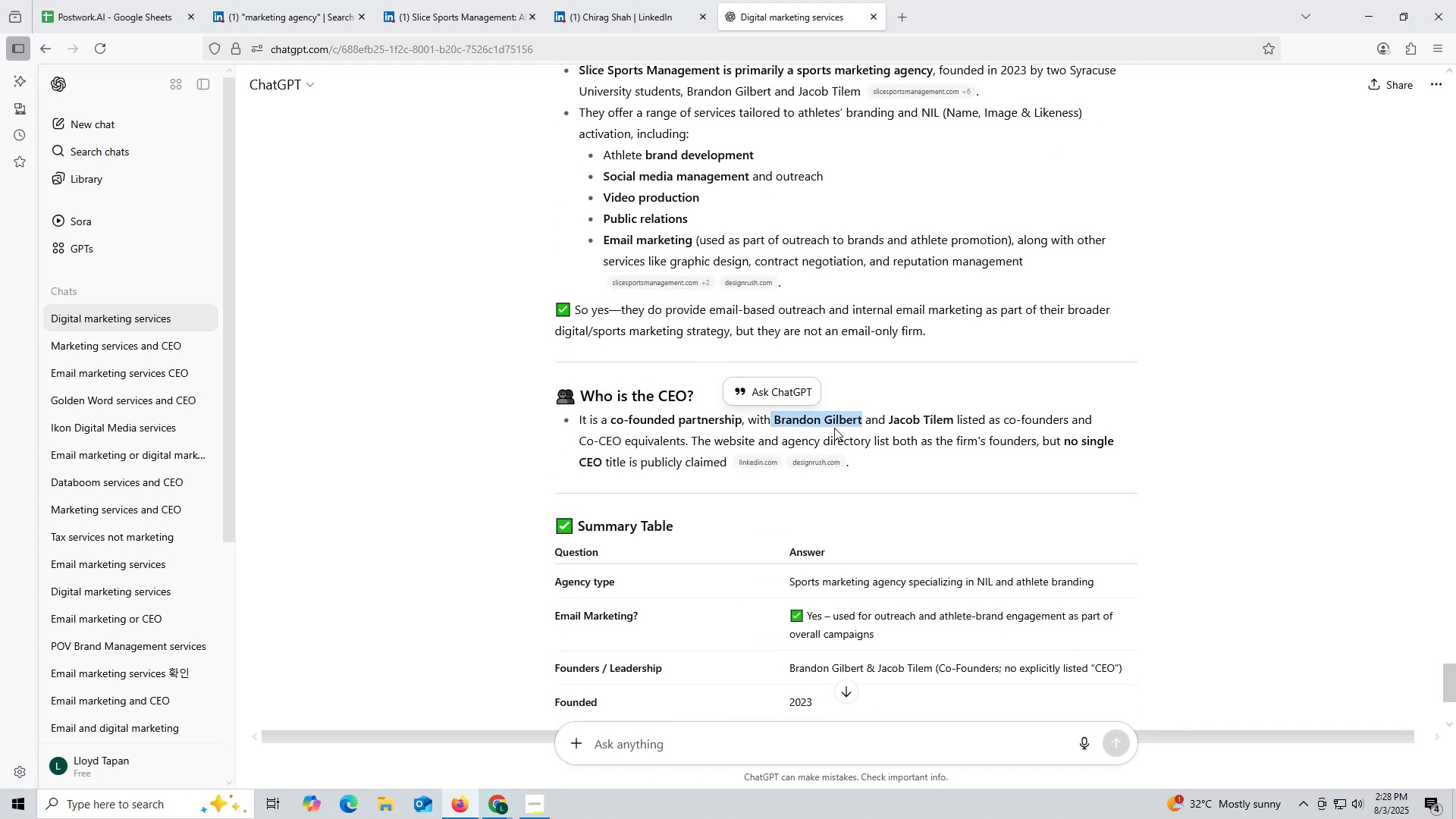 
key(Control+C)
 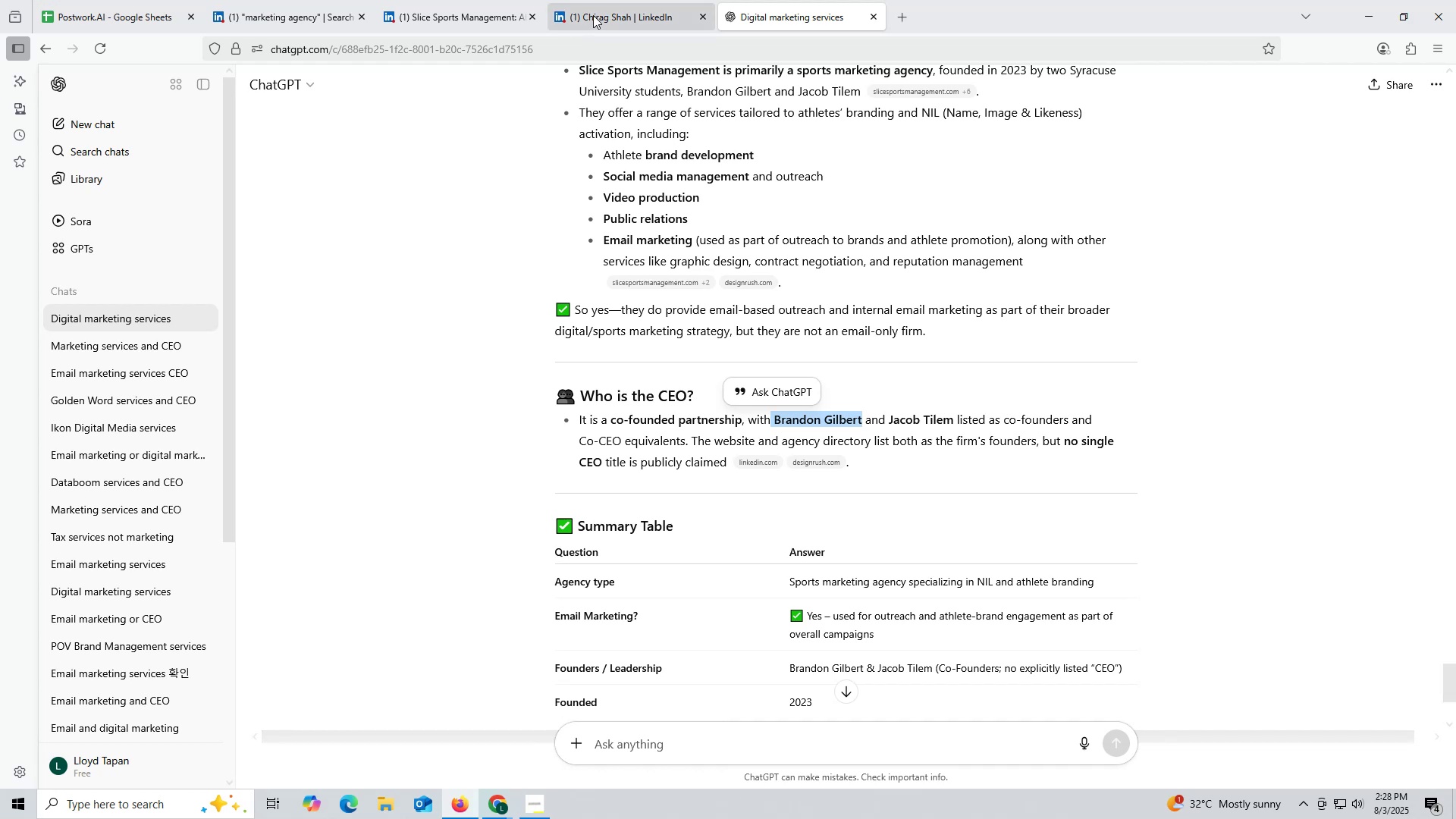 
key(Control+ControlLeft)
 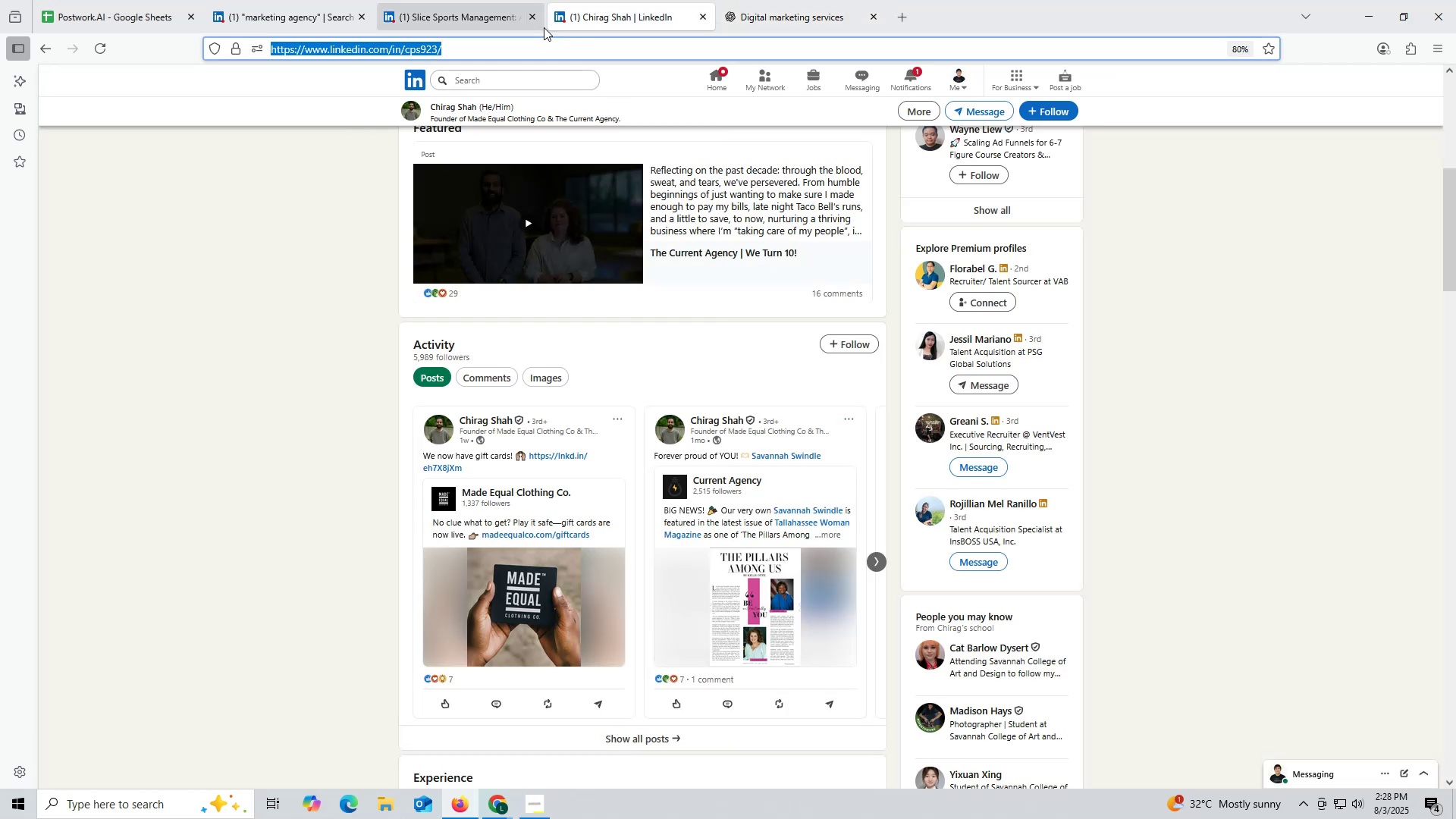 
key(Control+V)
 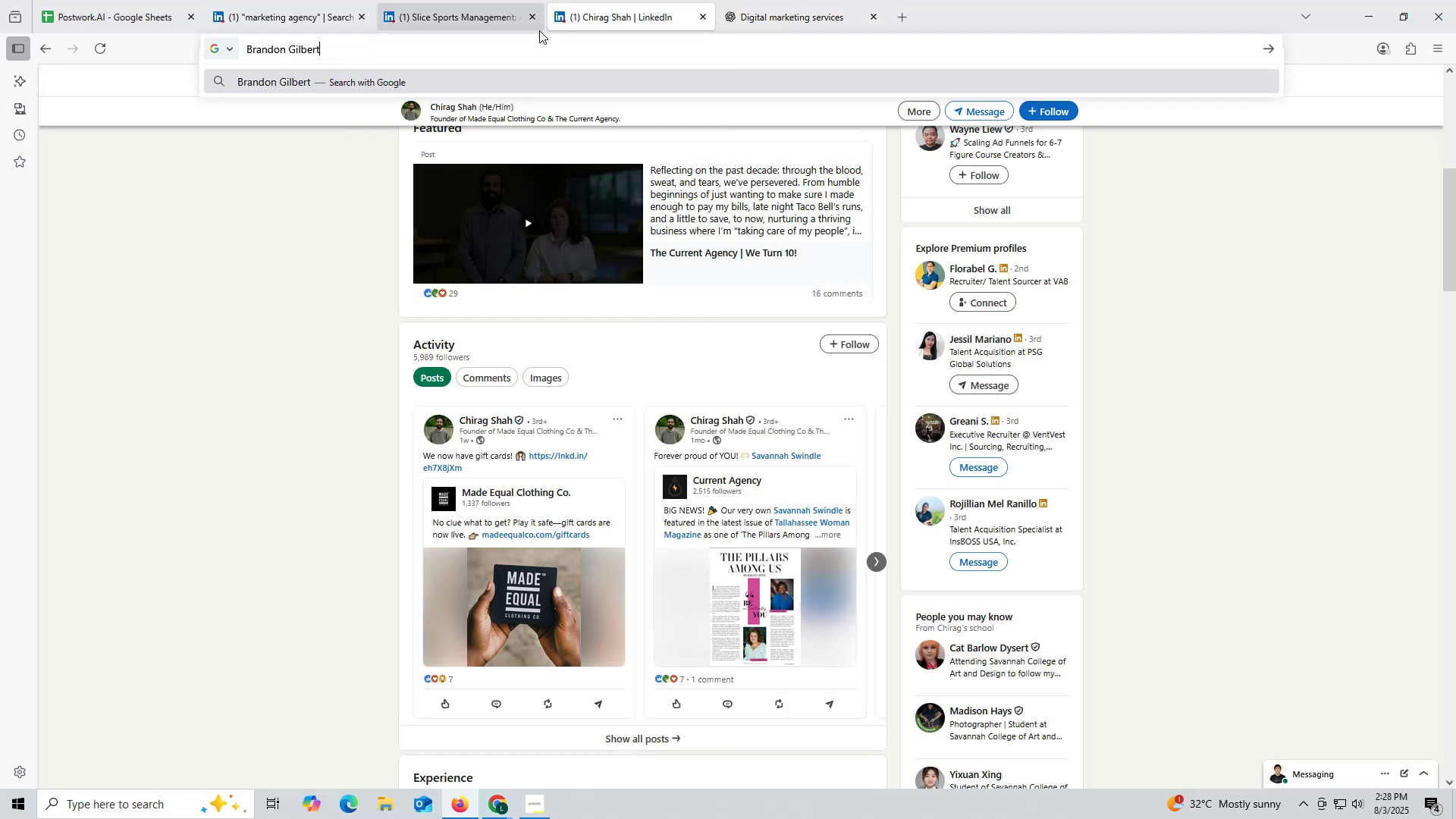 
key(Space)
 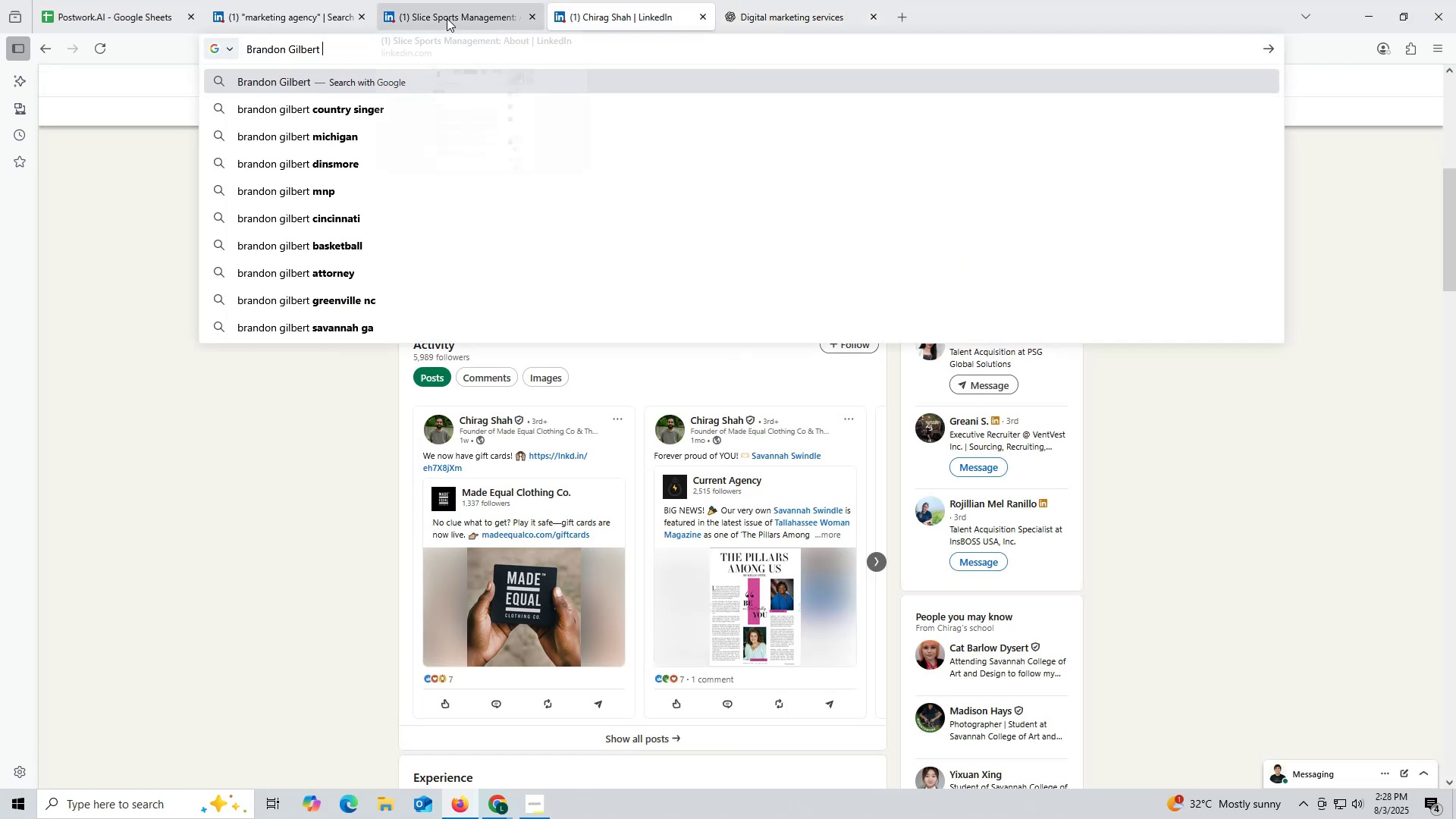 
left_click([447, 18])
 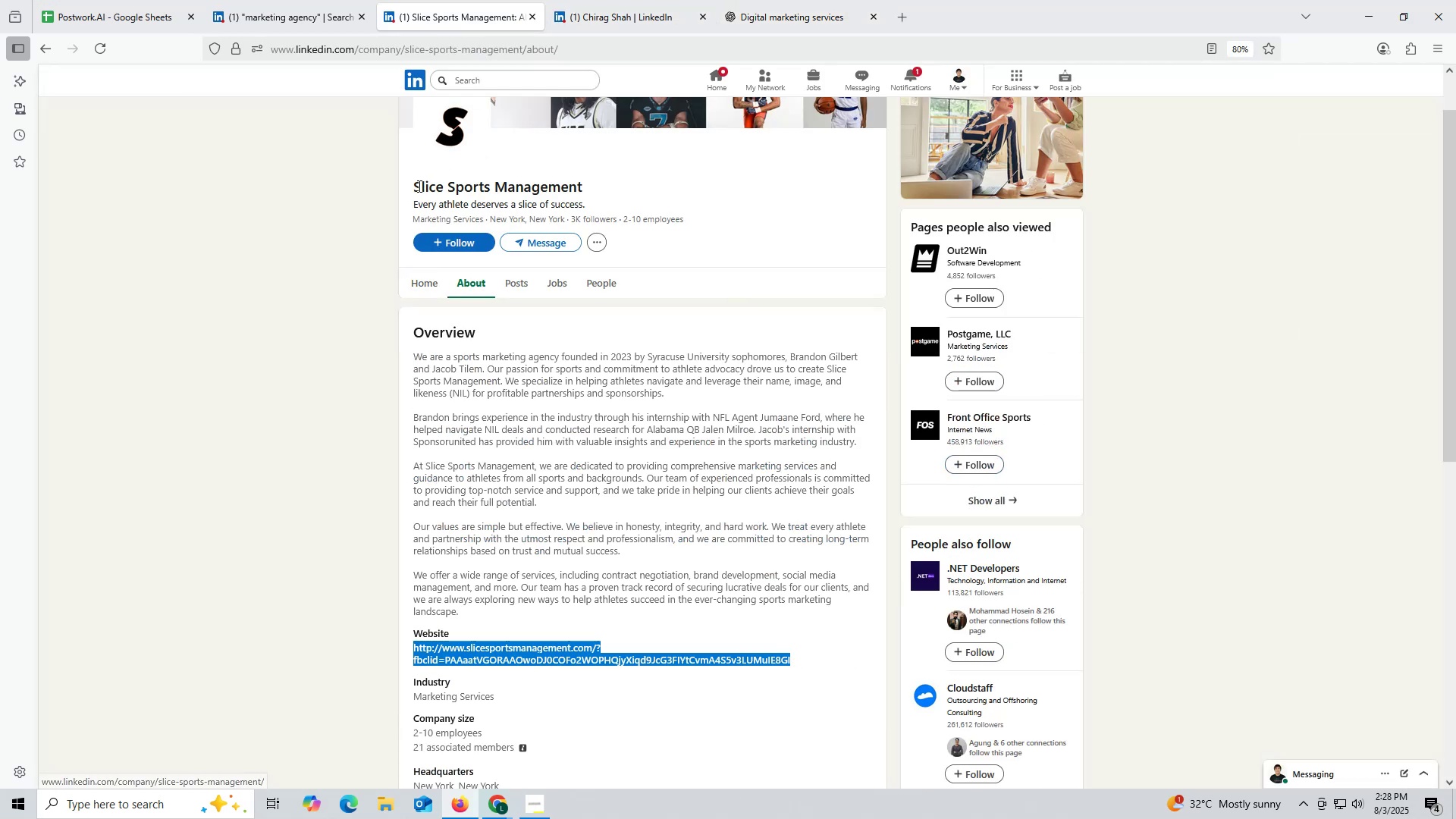 
left_click_drag(start_coordinate=[410, 177], to_coordinate=[689, 177])
 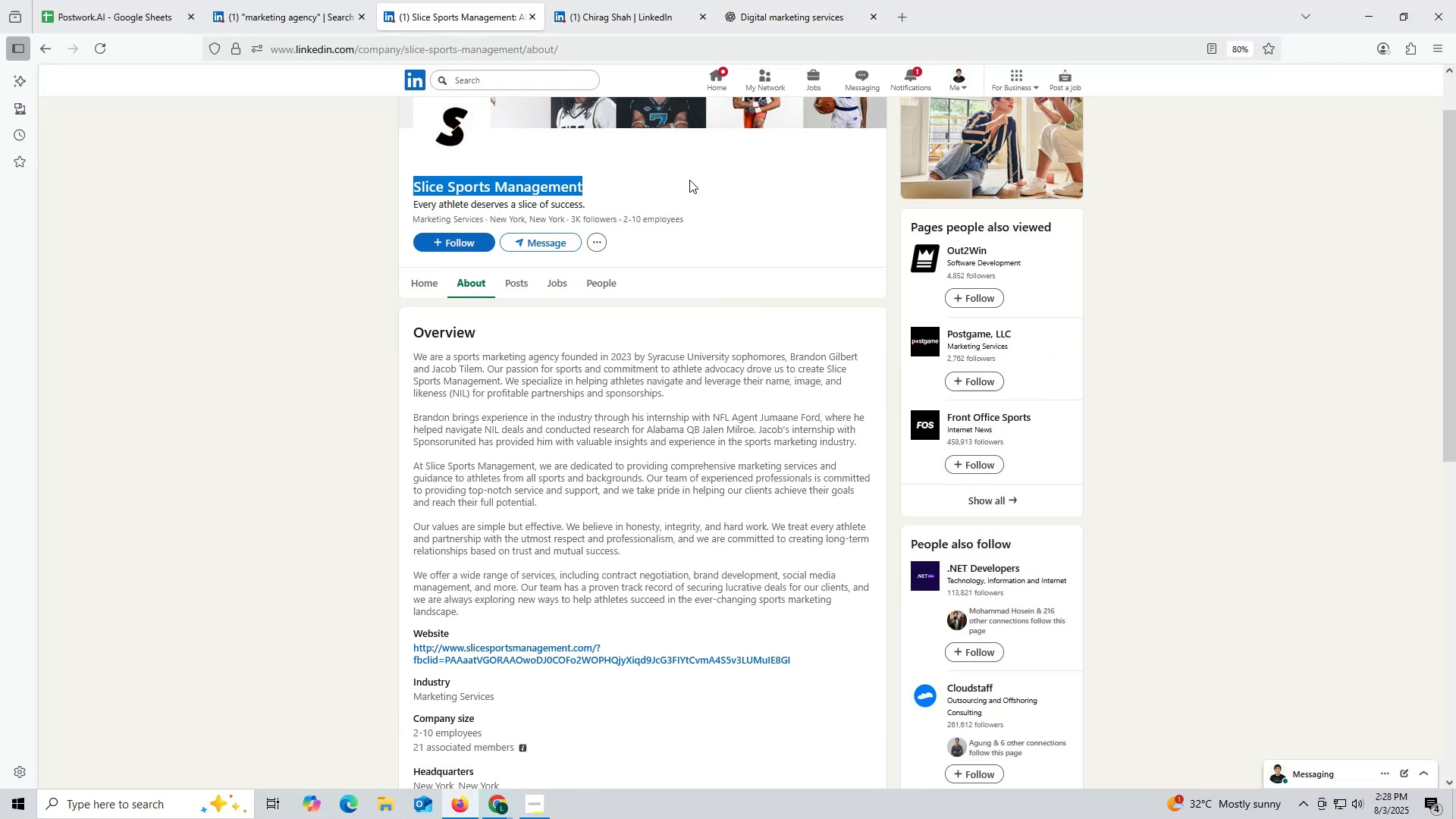 
key(Control+ControlLeft)
 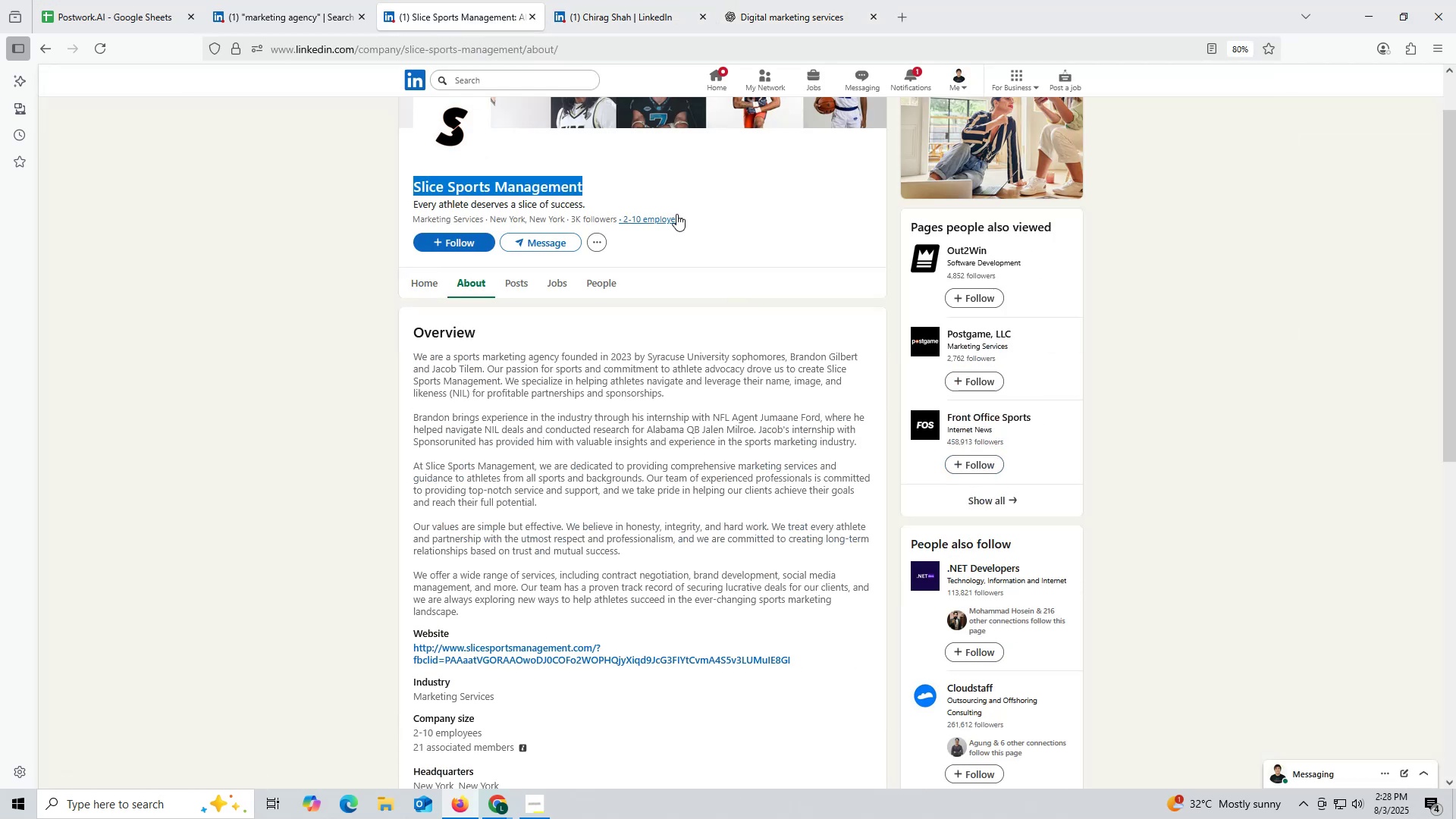 
key(Control+C)
 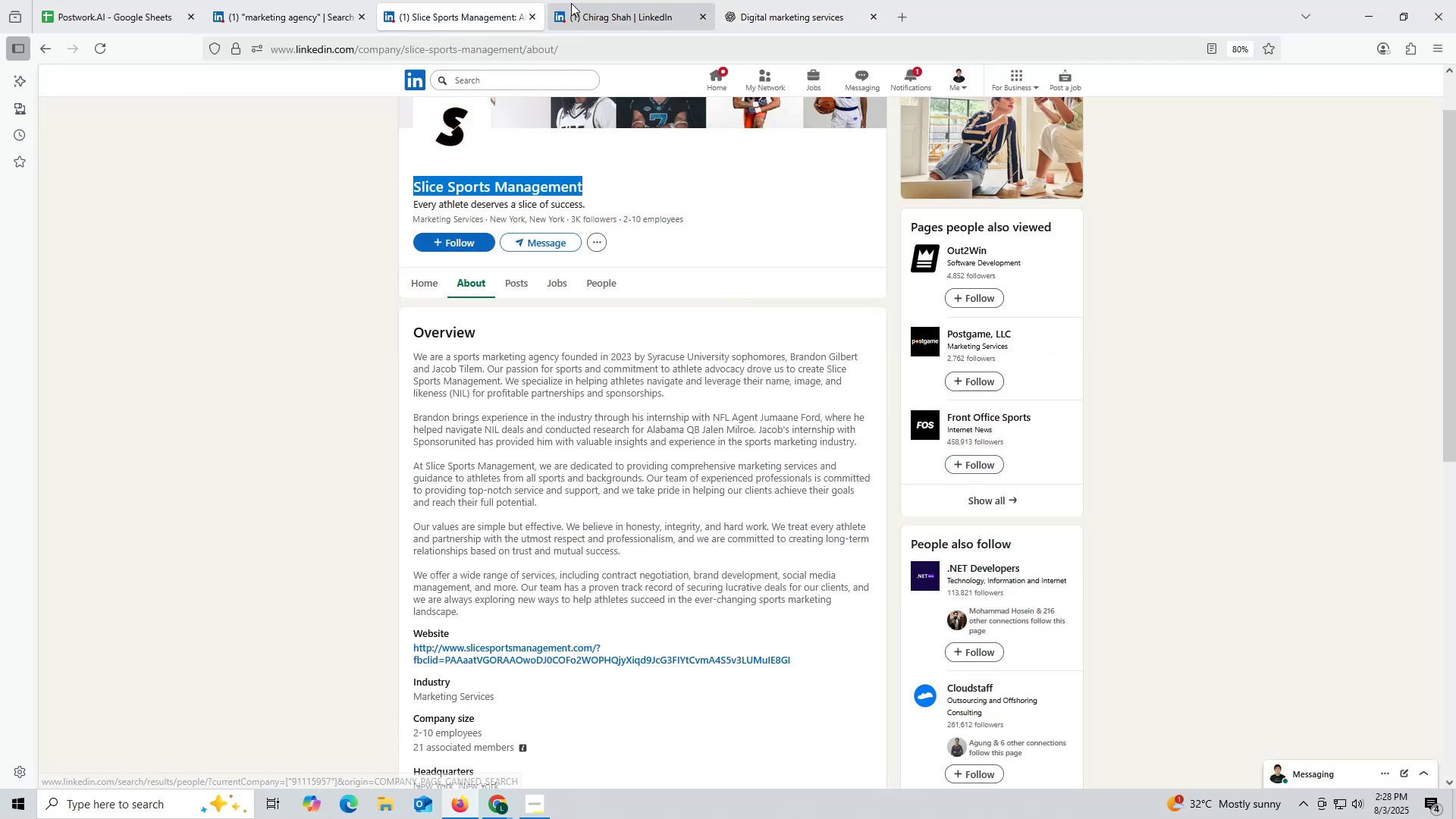 
left_click([571, 3])
 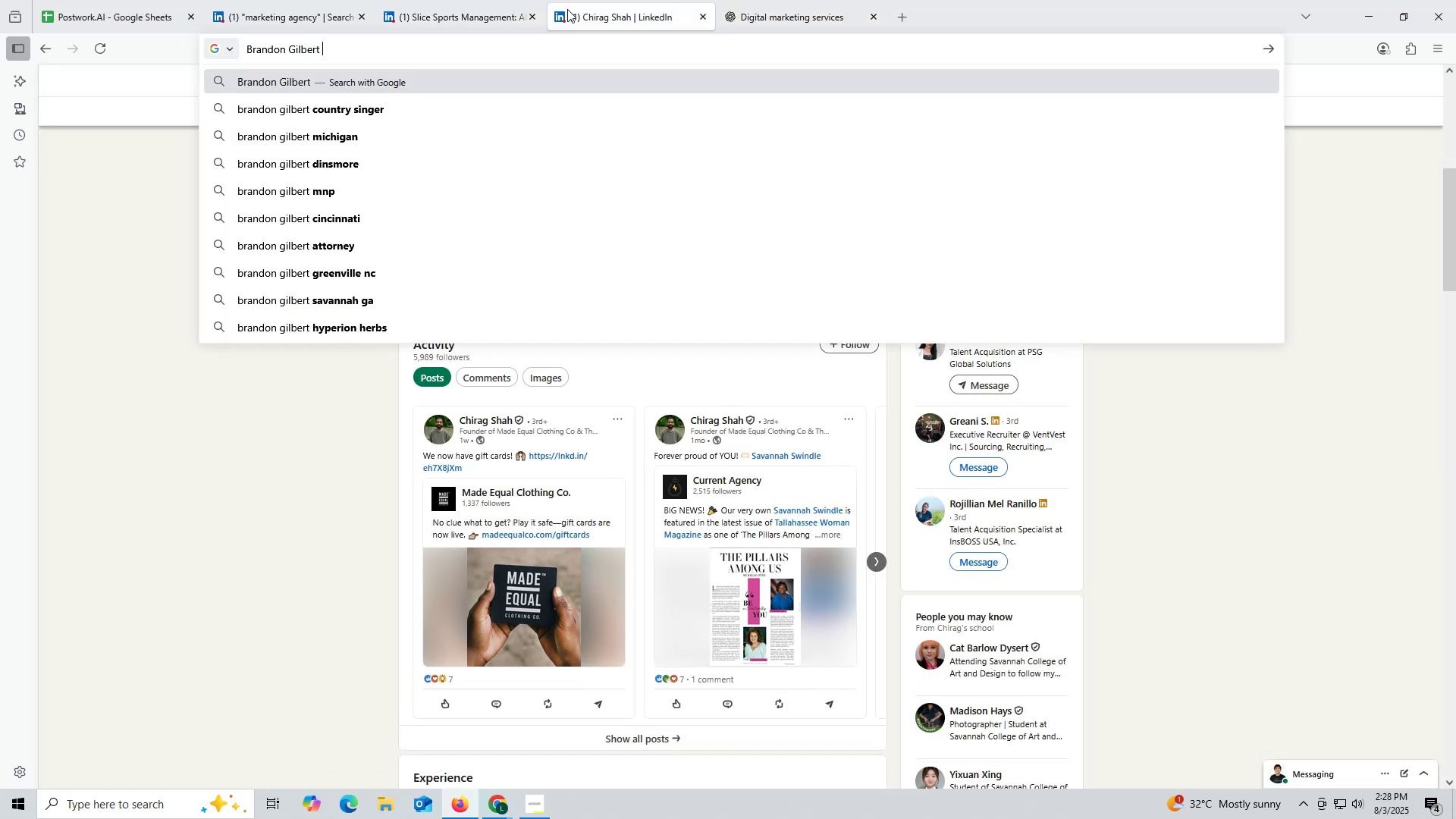 
key(Control+ControlLeft)
 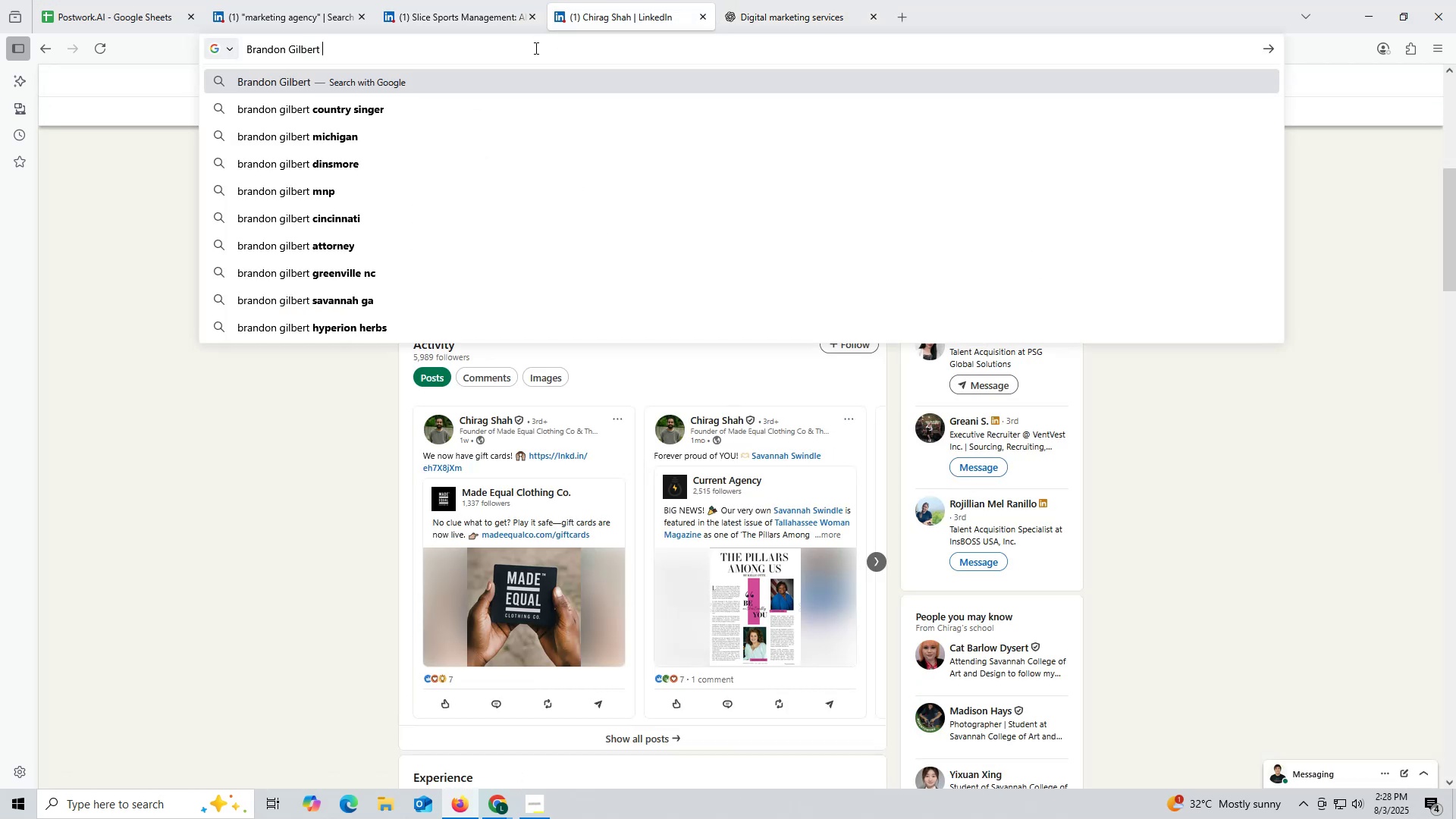 
key(Control+V)
 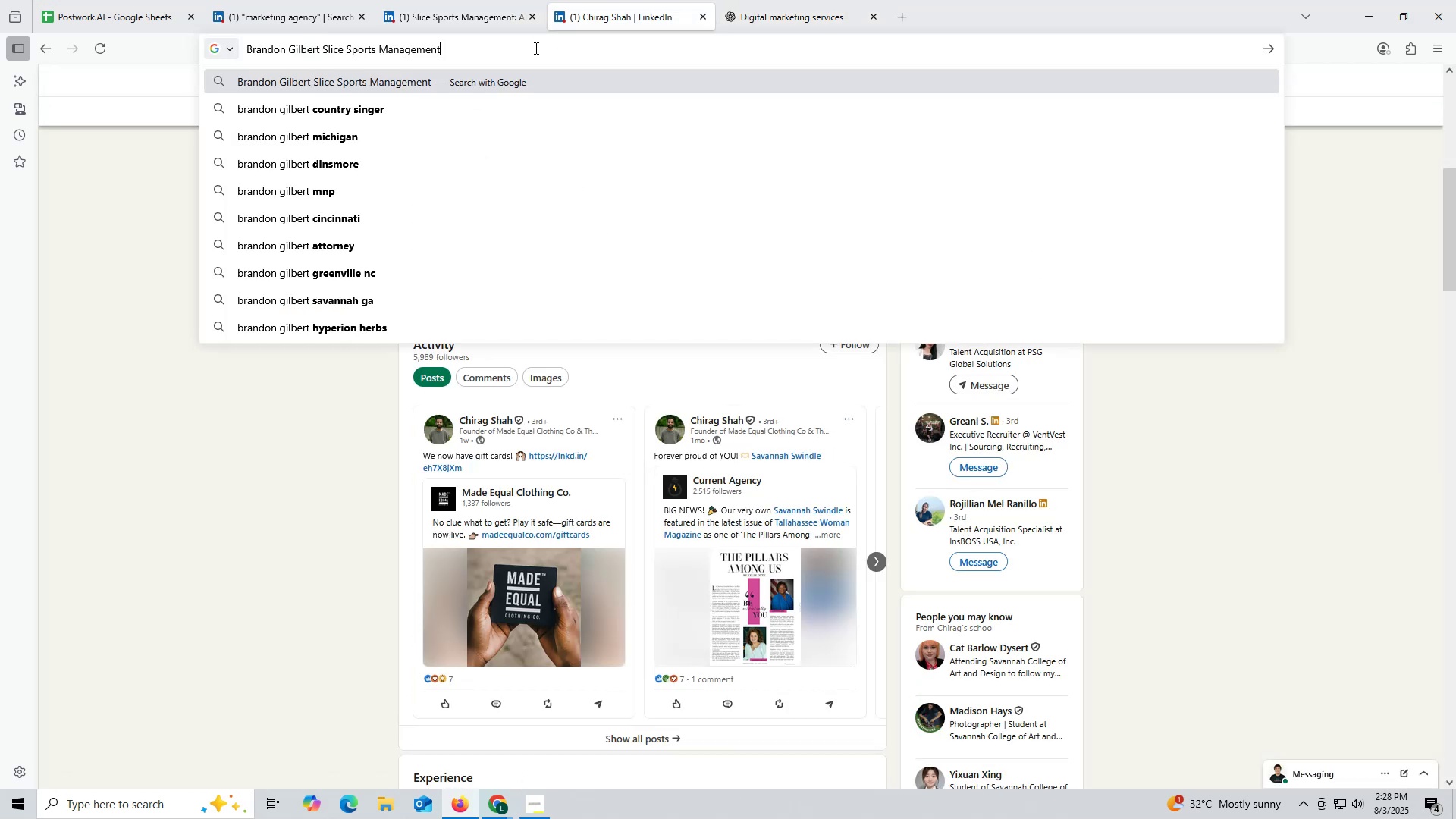 
type( linkedin)
 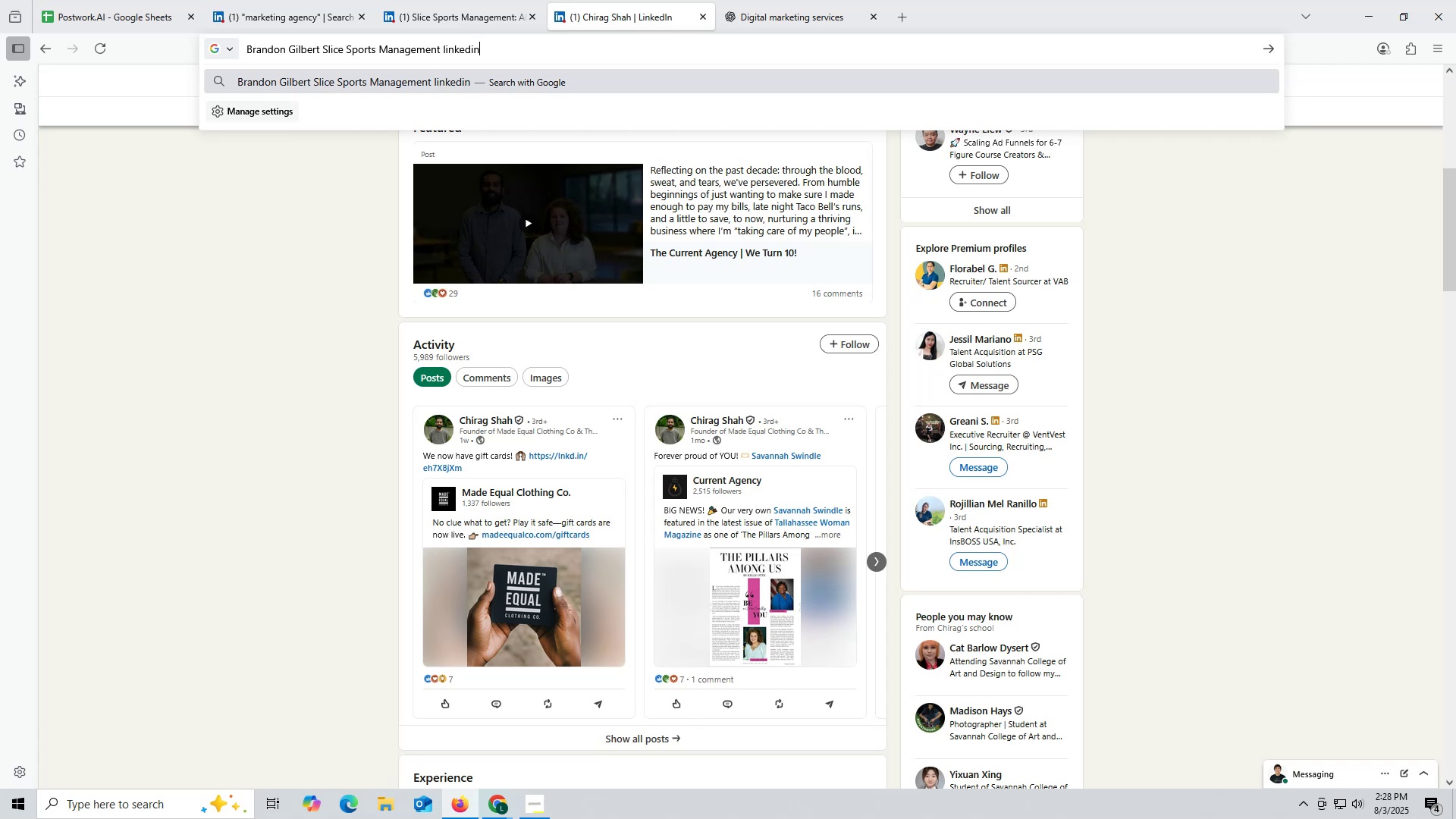 
key(Enter)
 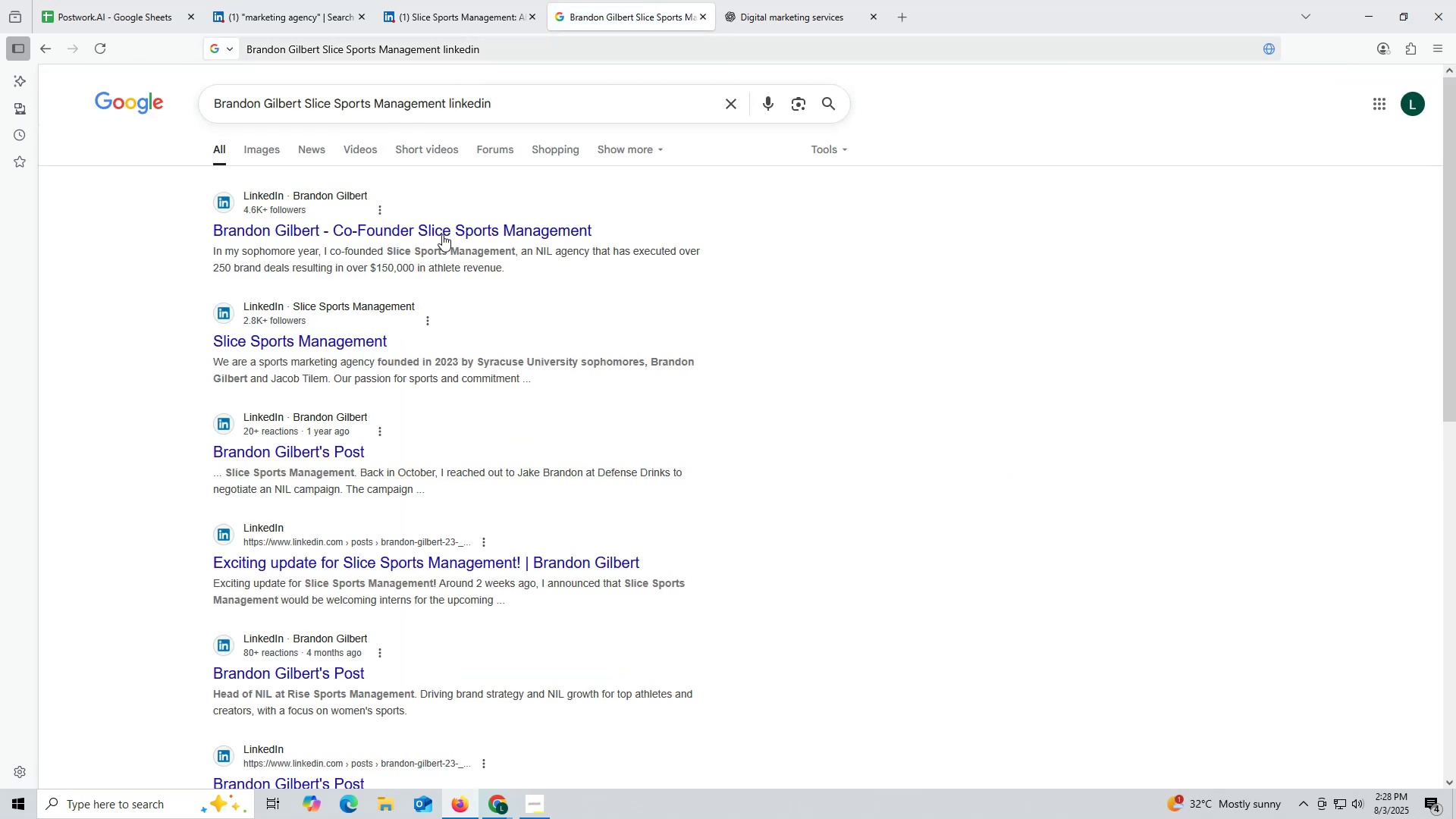 
left_click([438, 223])
 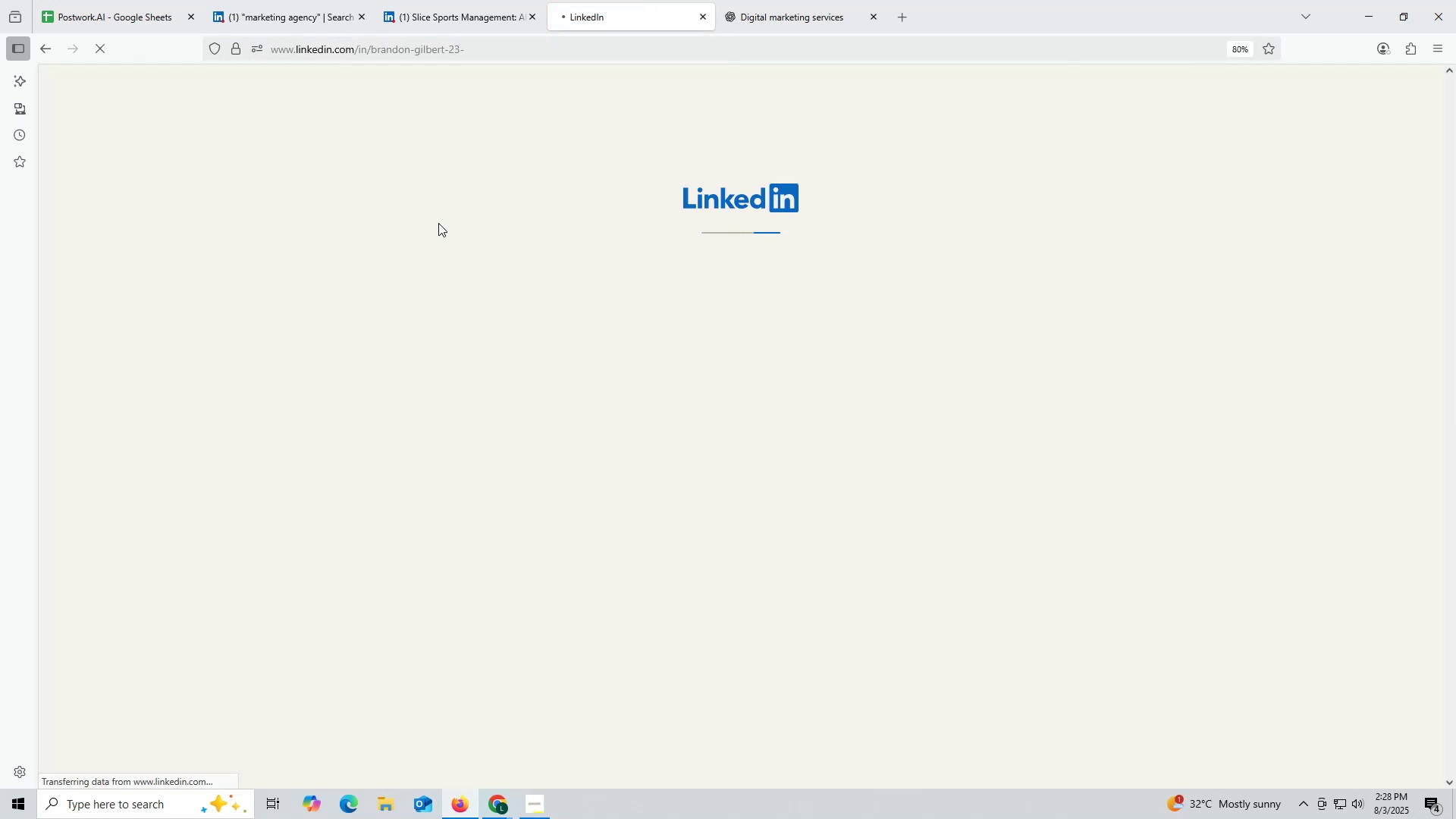 
mouse_move([429, 238])
 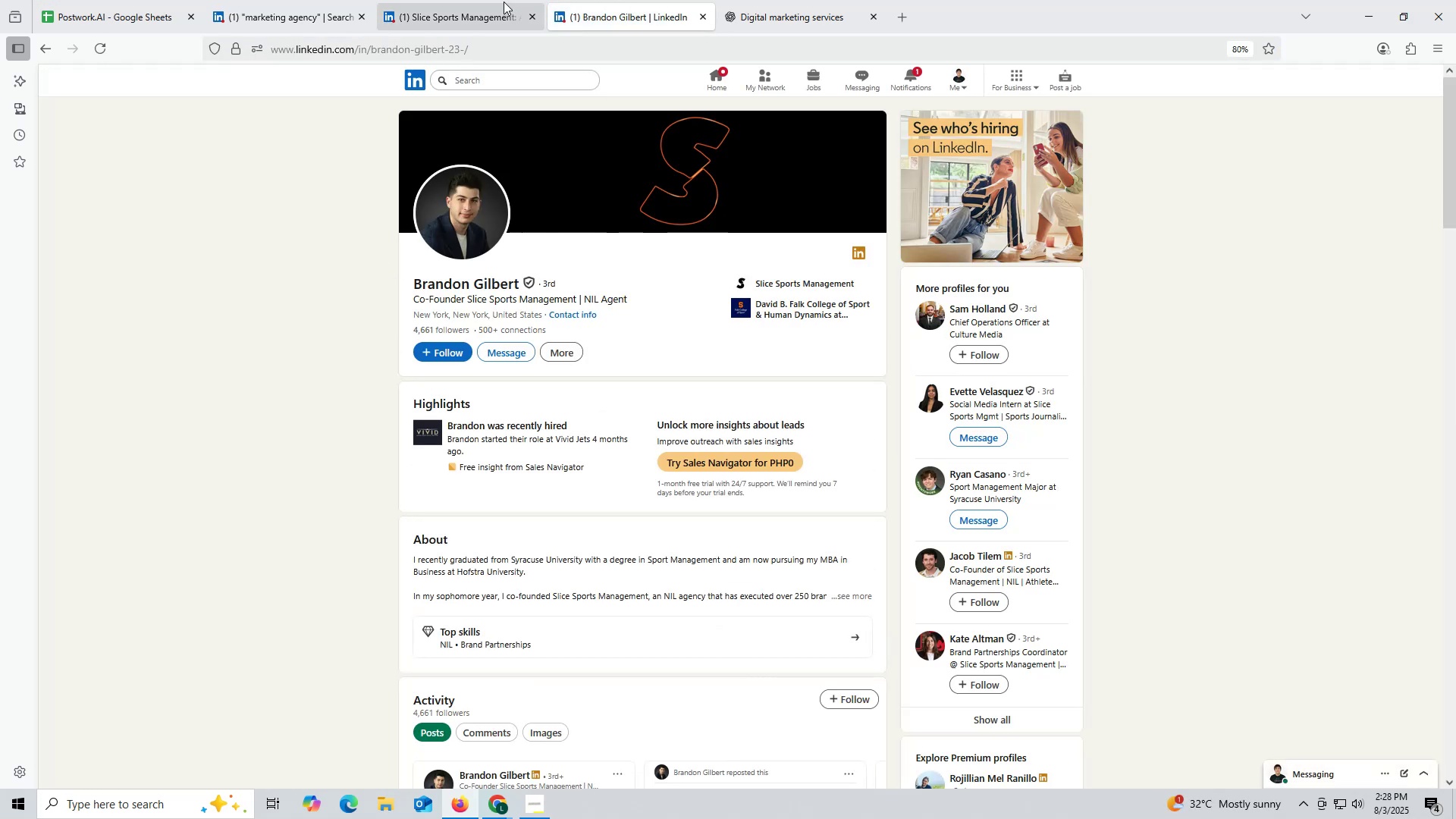 
left_click([482, 9])
 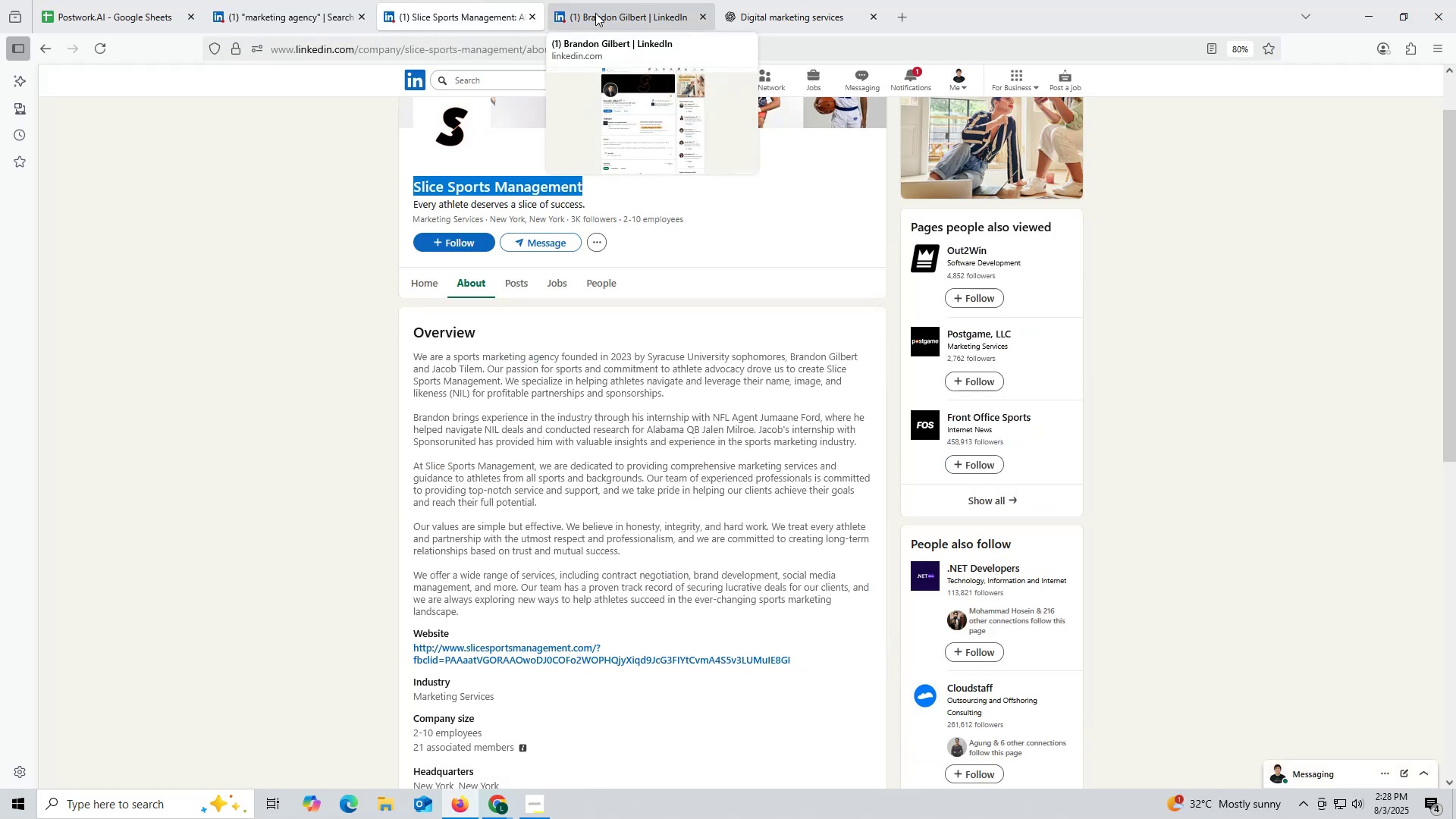 
left_click([595, 13])
 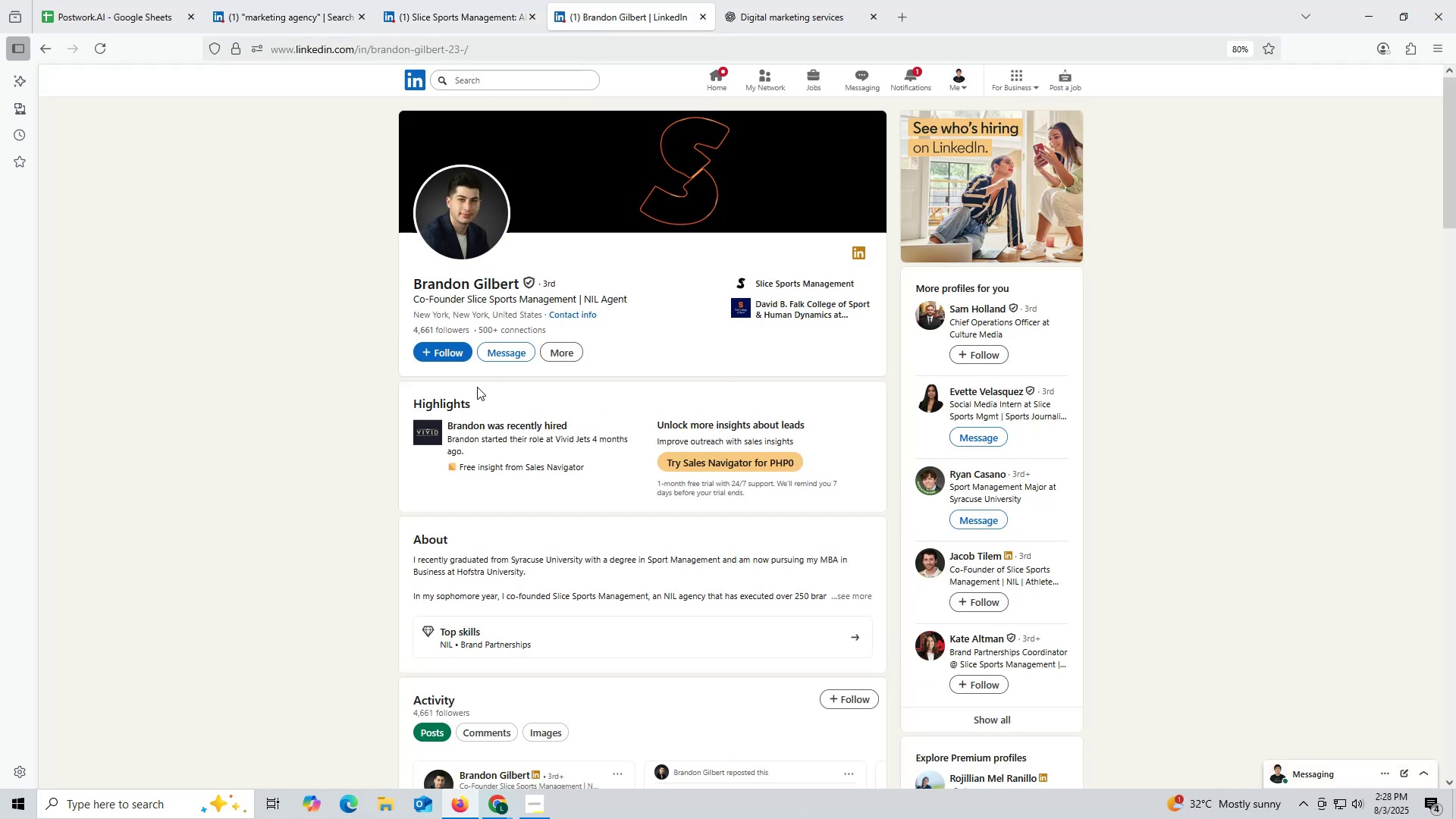 
scroll: coordinate [571, 406], scroll_direction: down, amount: 10.0
 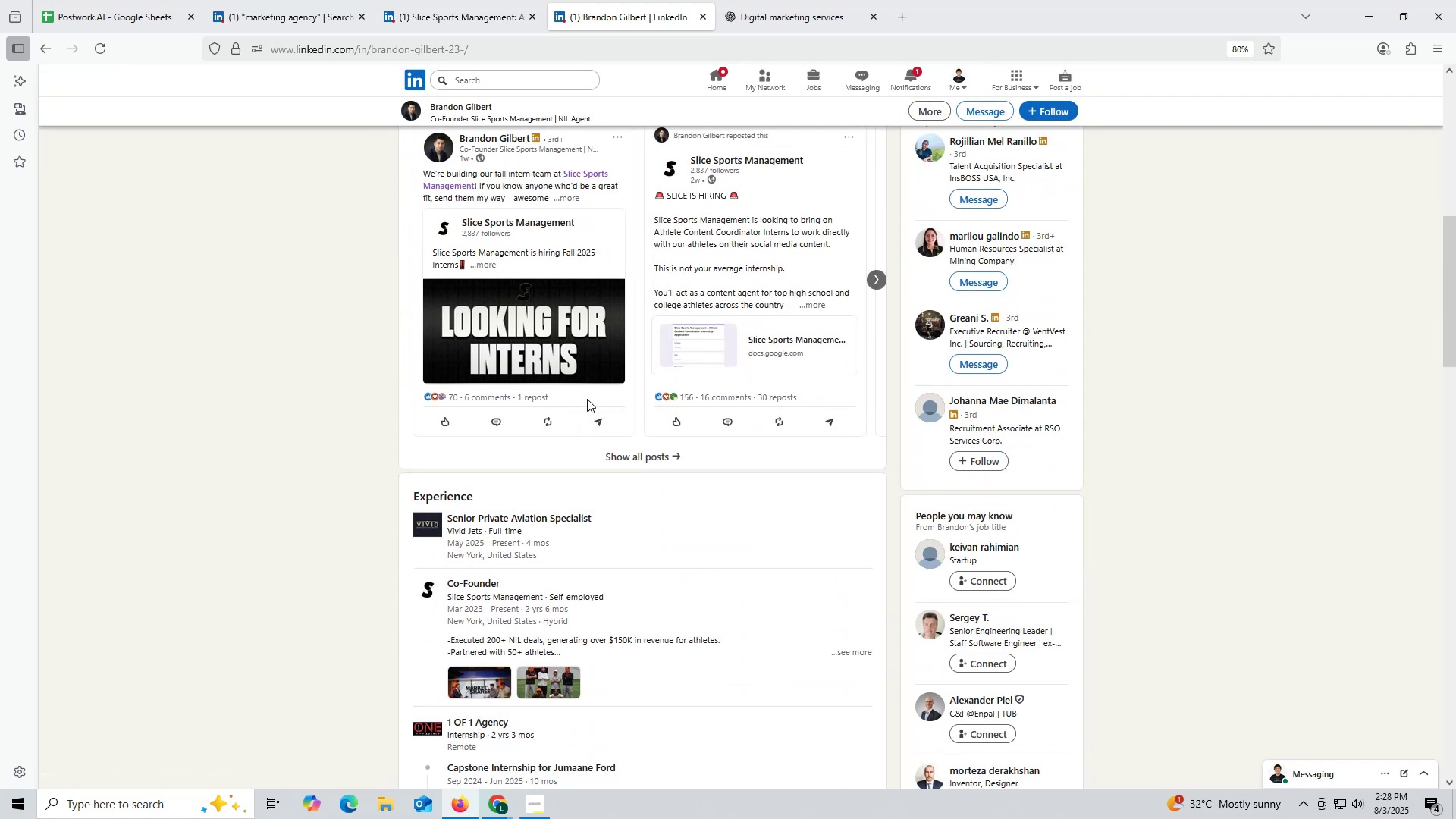 
scroll: coordinate [587, 391], scroll_direction: up, amount: 15.0
 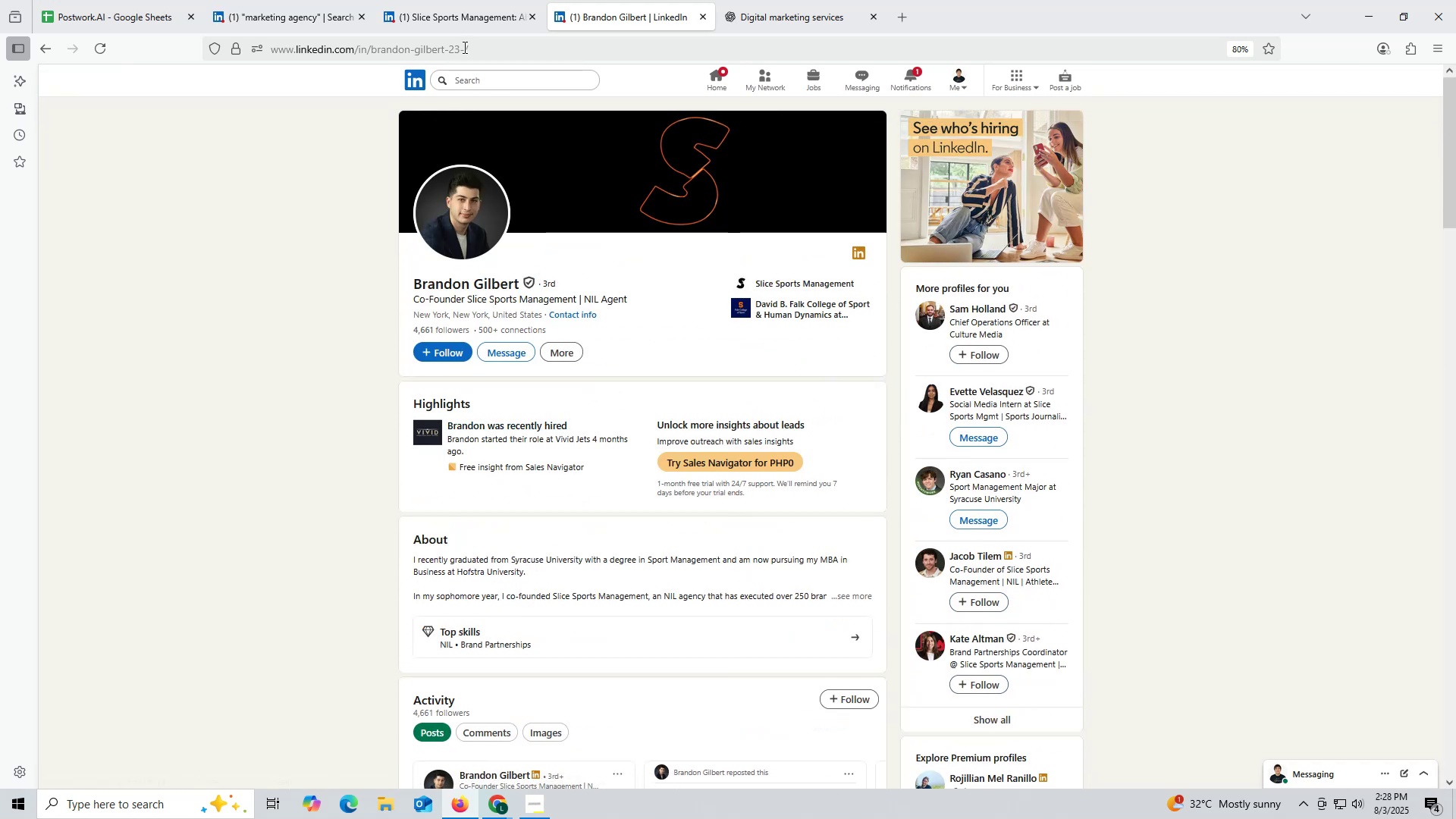 
left_click([486, 24])
 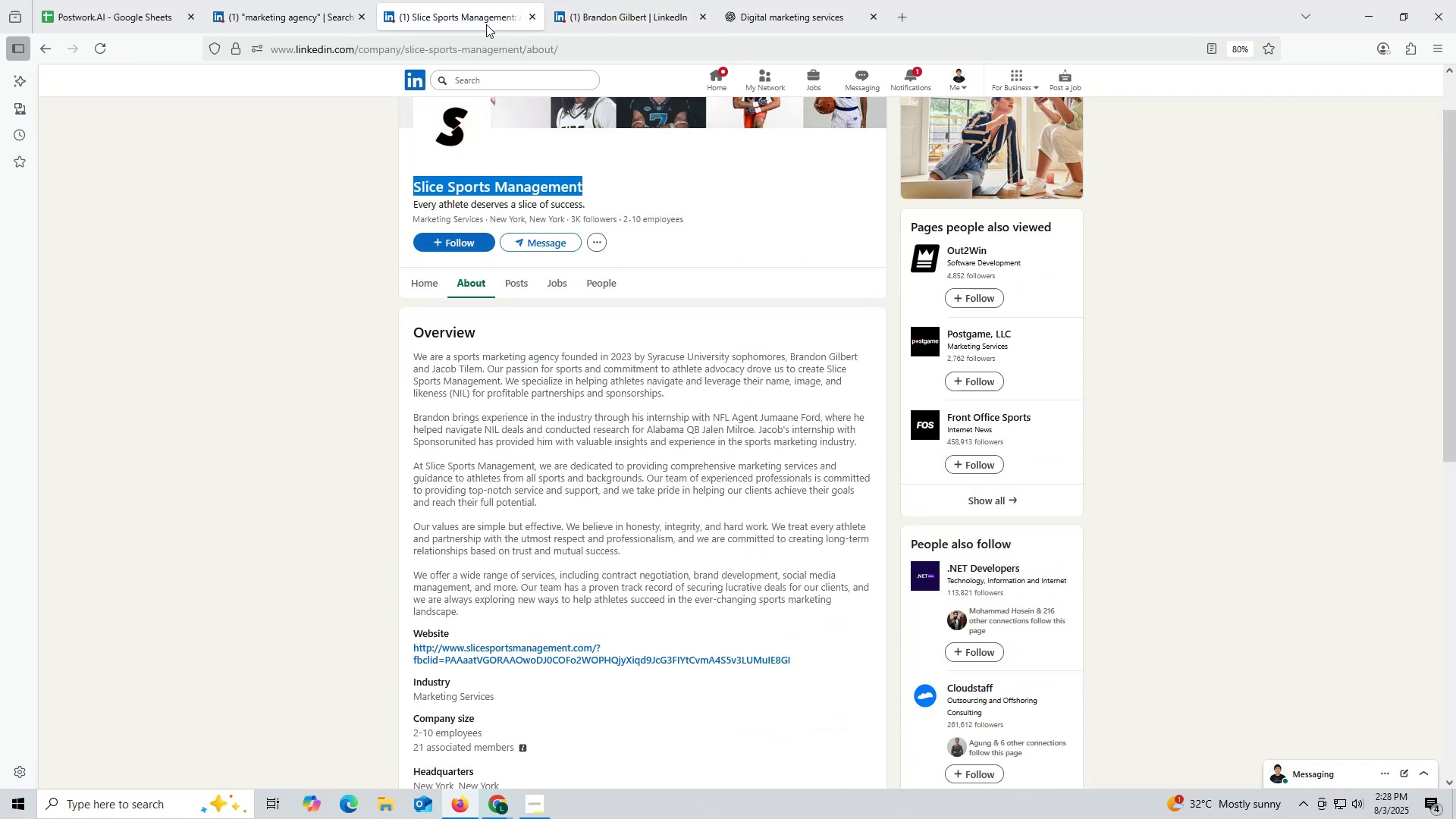 
key(Control+ControlLeft)
 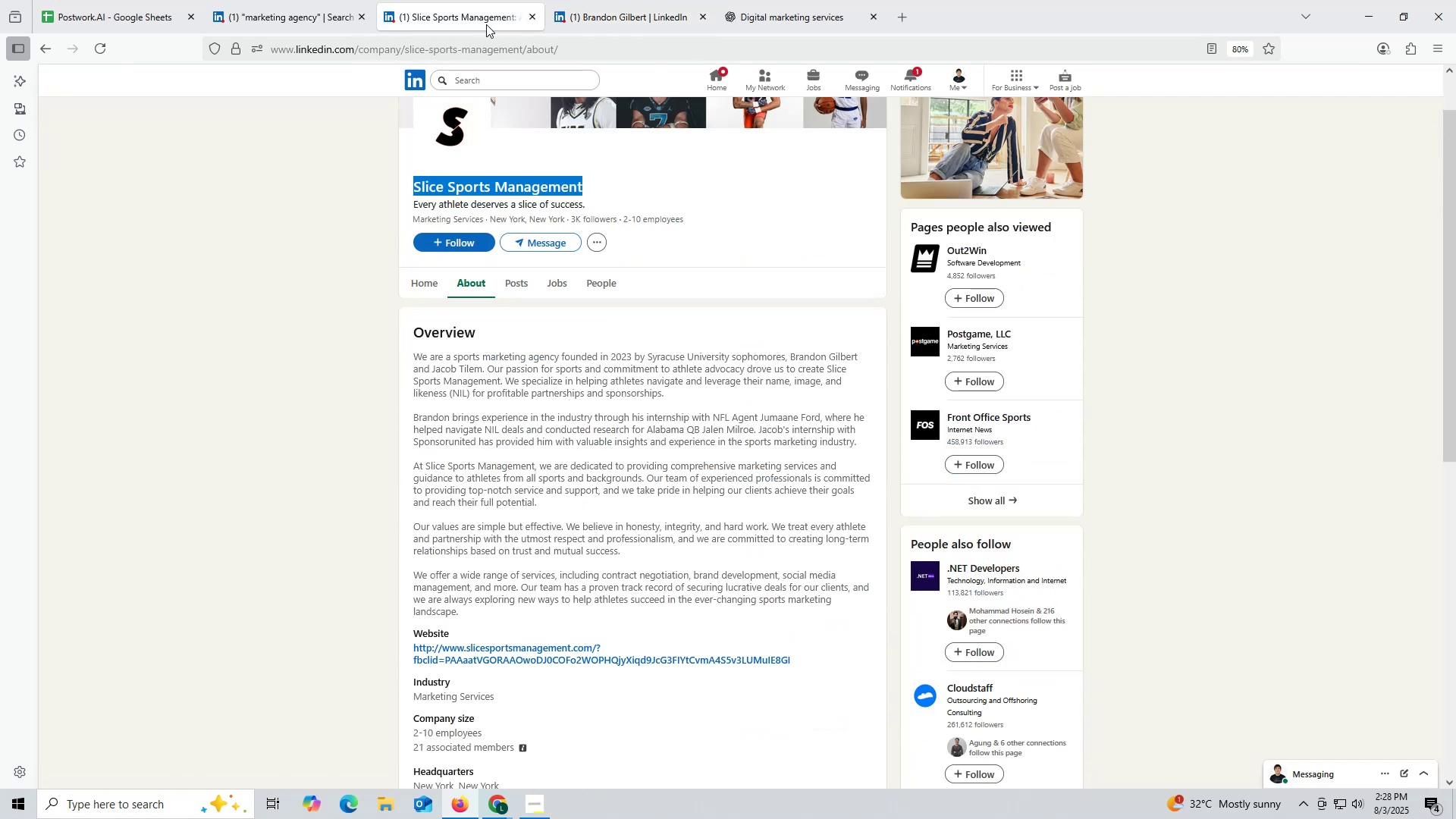 
key(Control+C)
 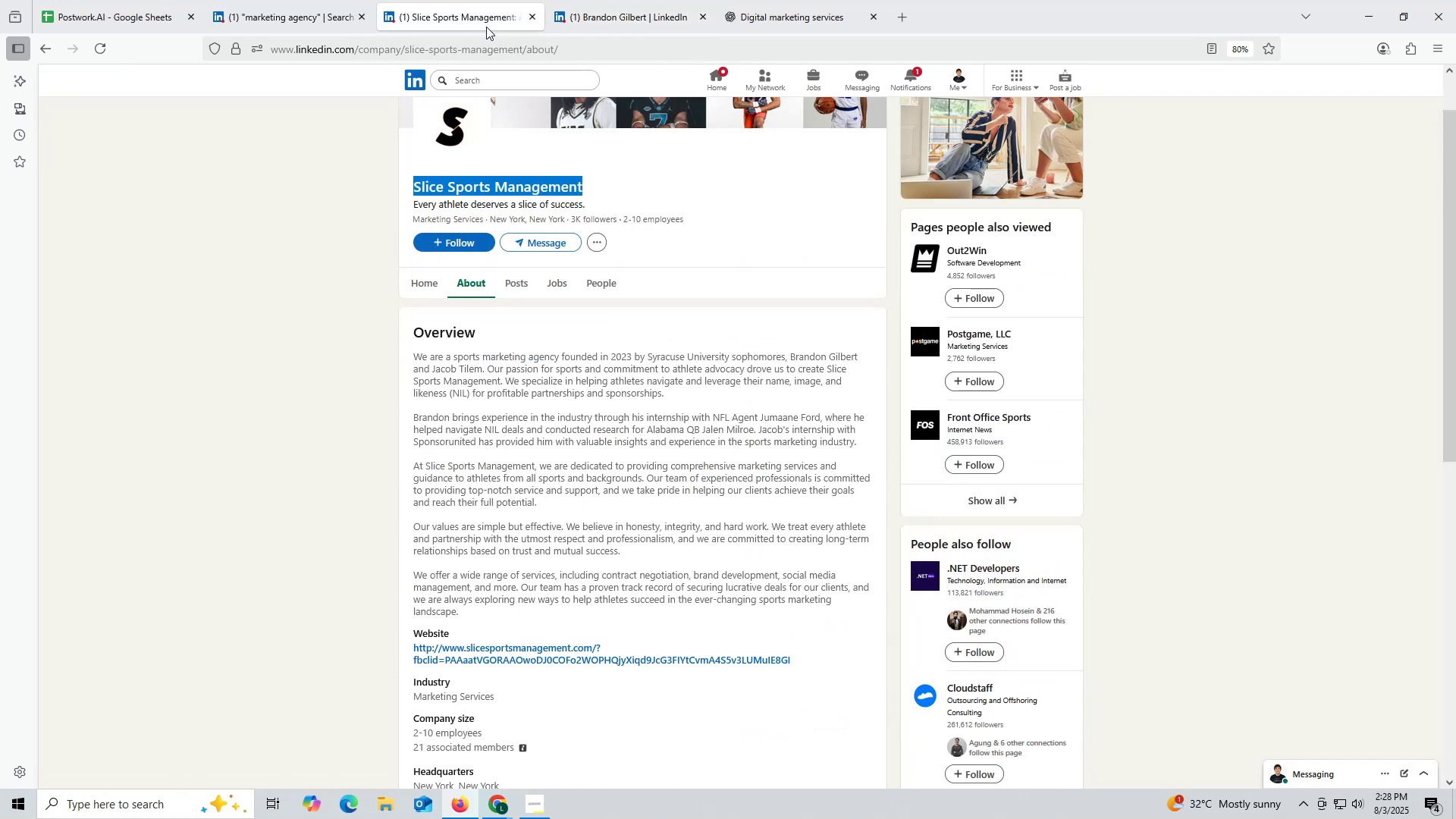 
key(Control+ControlLeft)
 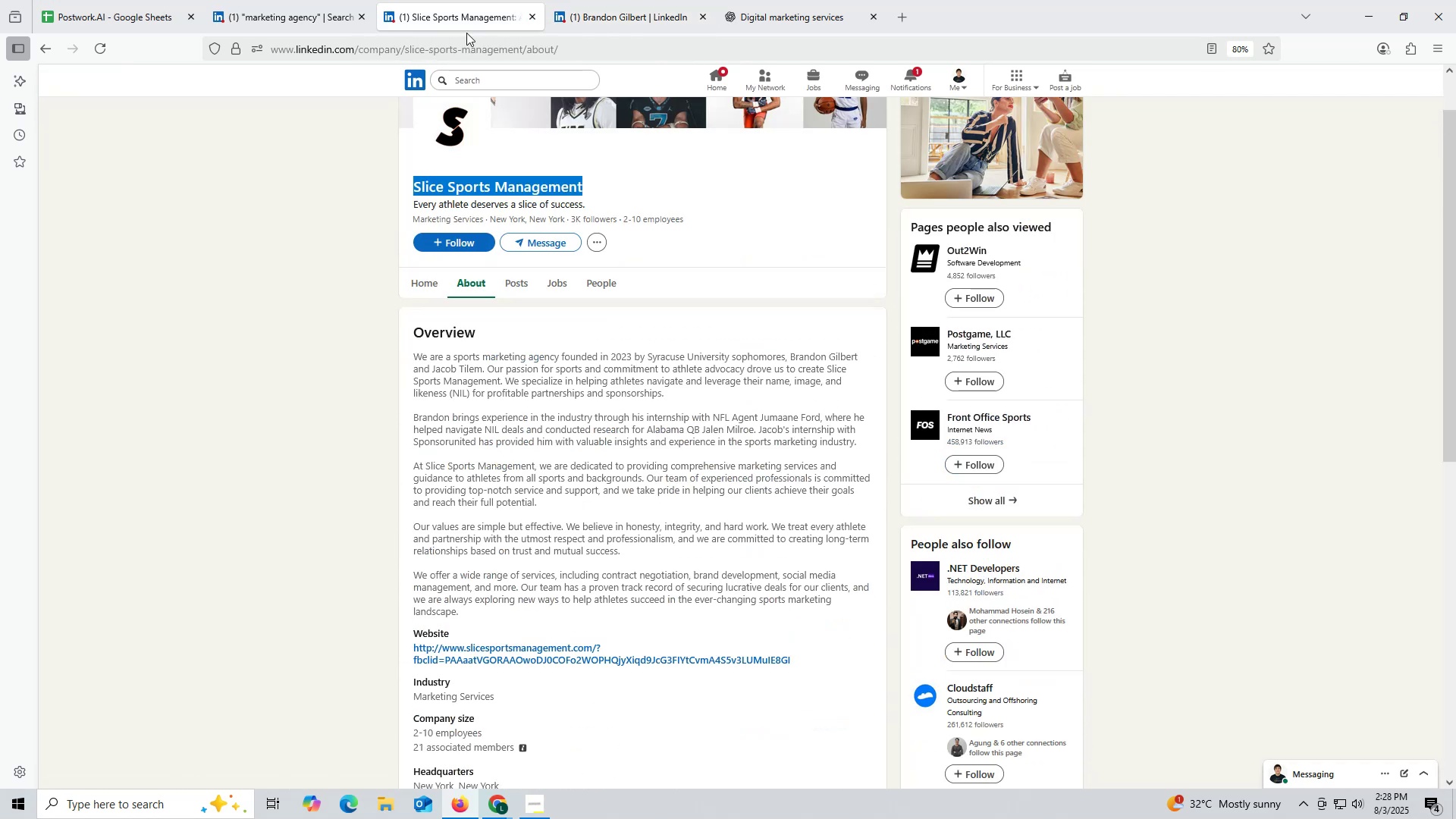 
key(Control+C)
 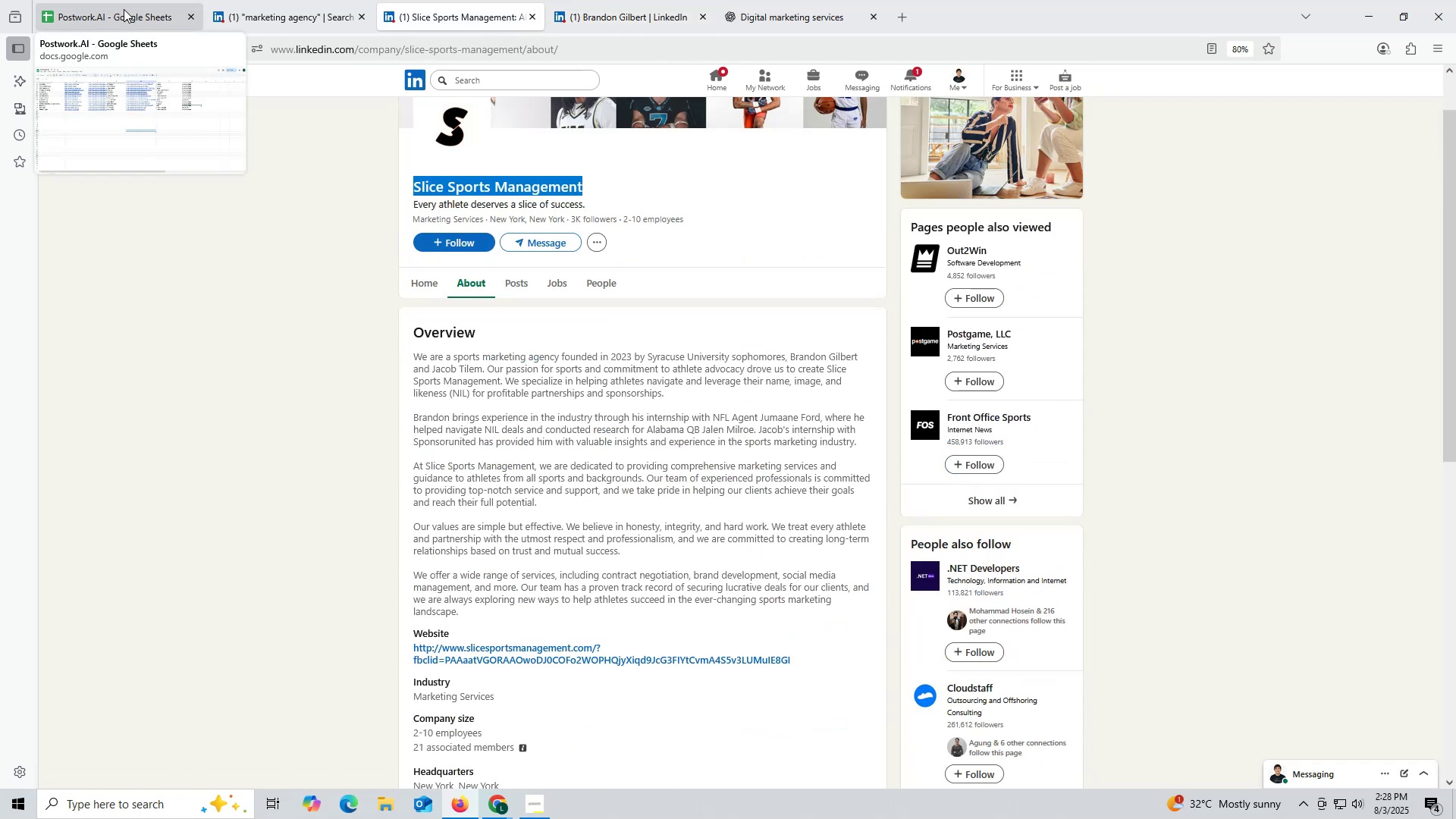 
left_click([124, 9])
 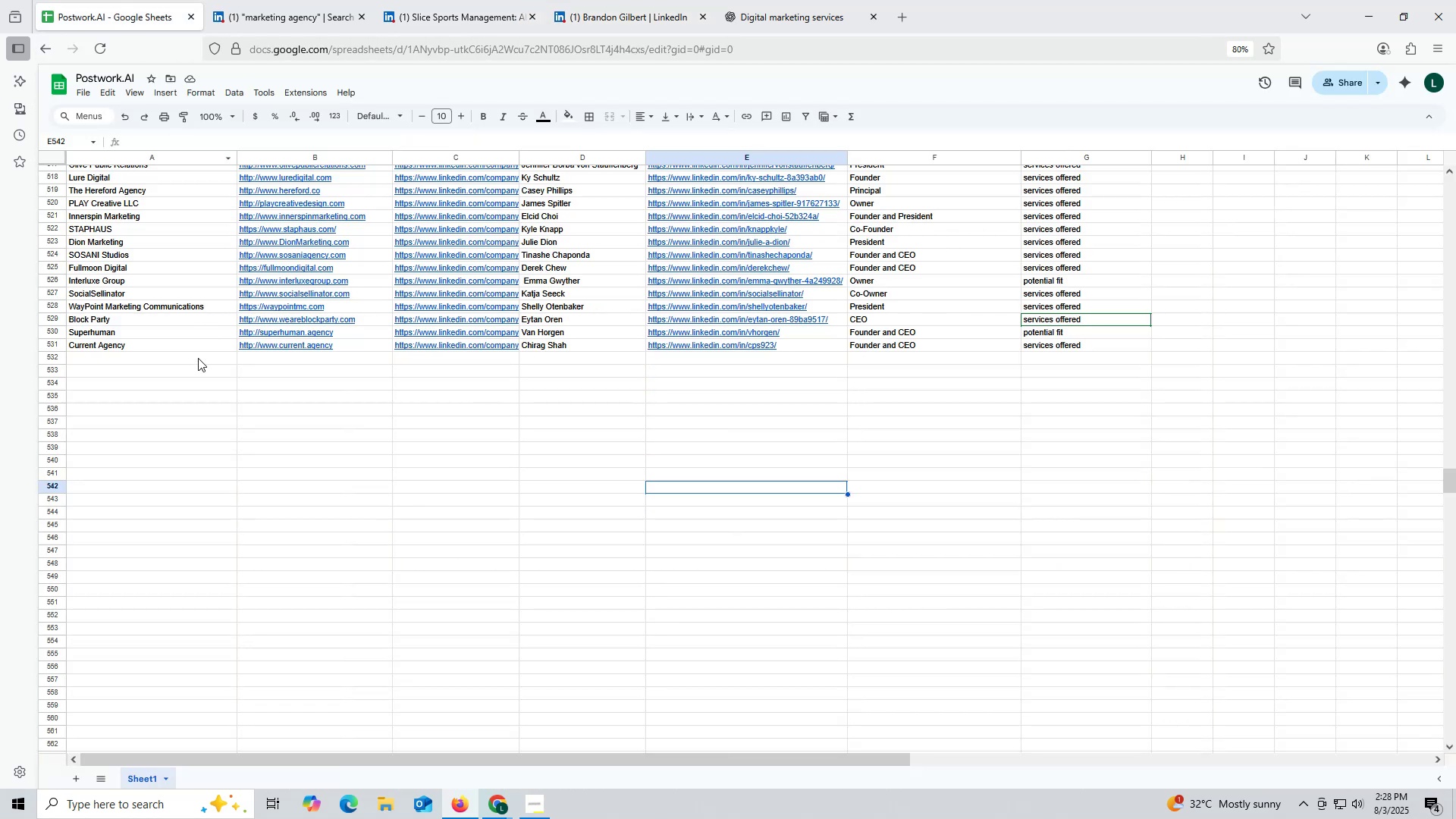 
double_click([198, 358])
 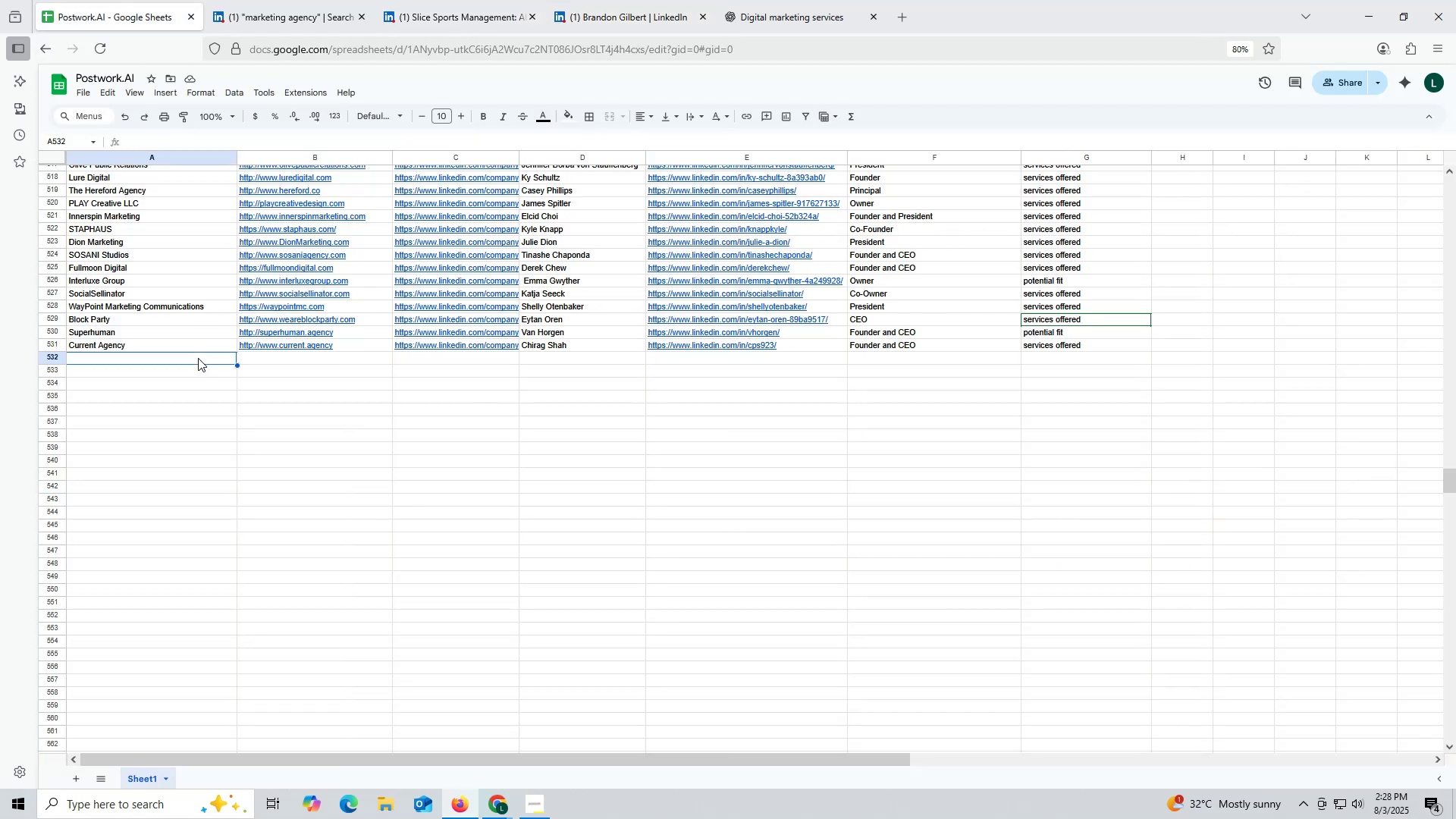 
key(Control+ControlLeft)
 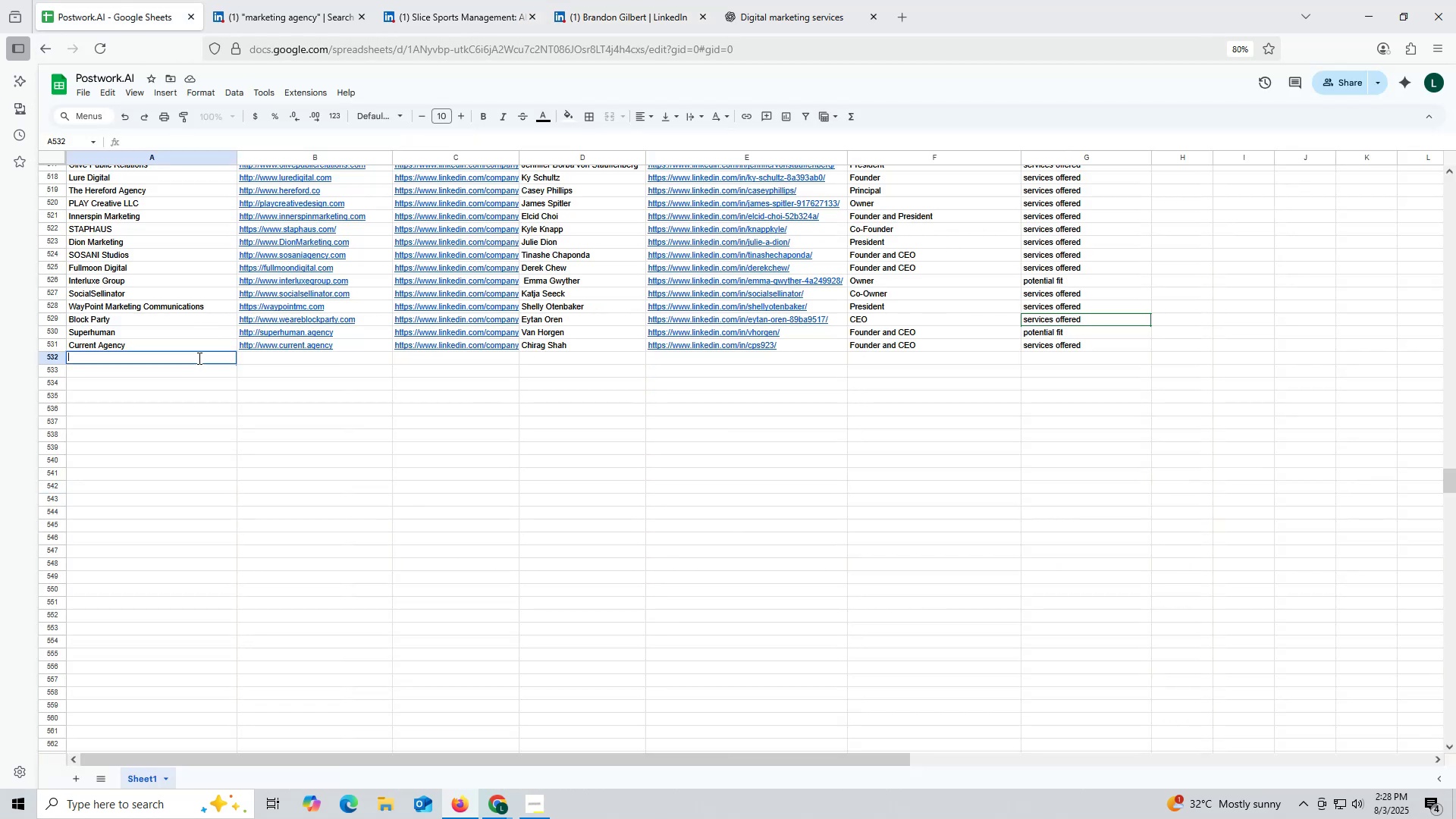 
key(Control+V)
 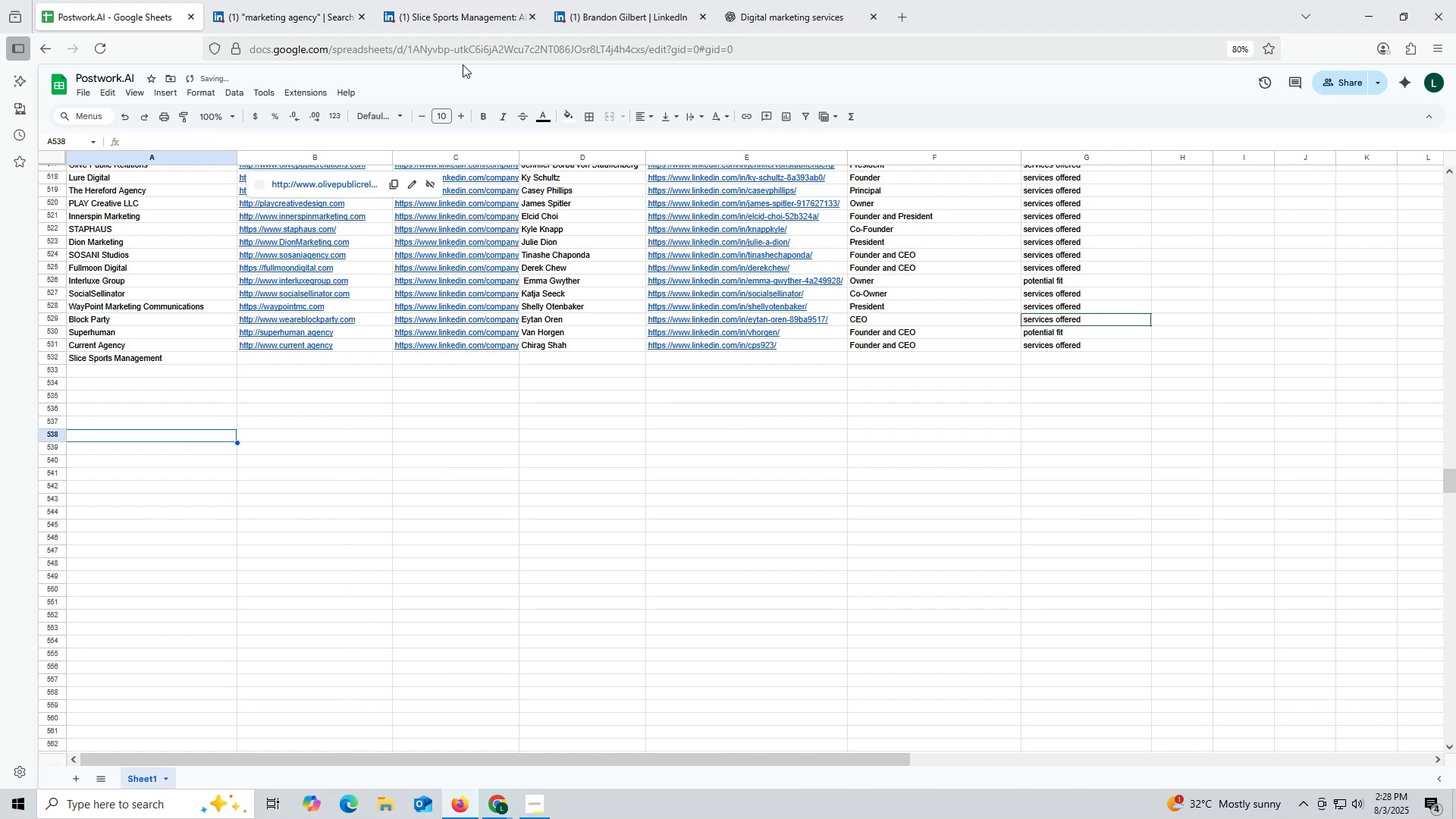 
left_click([460, 25])
 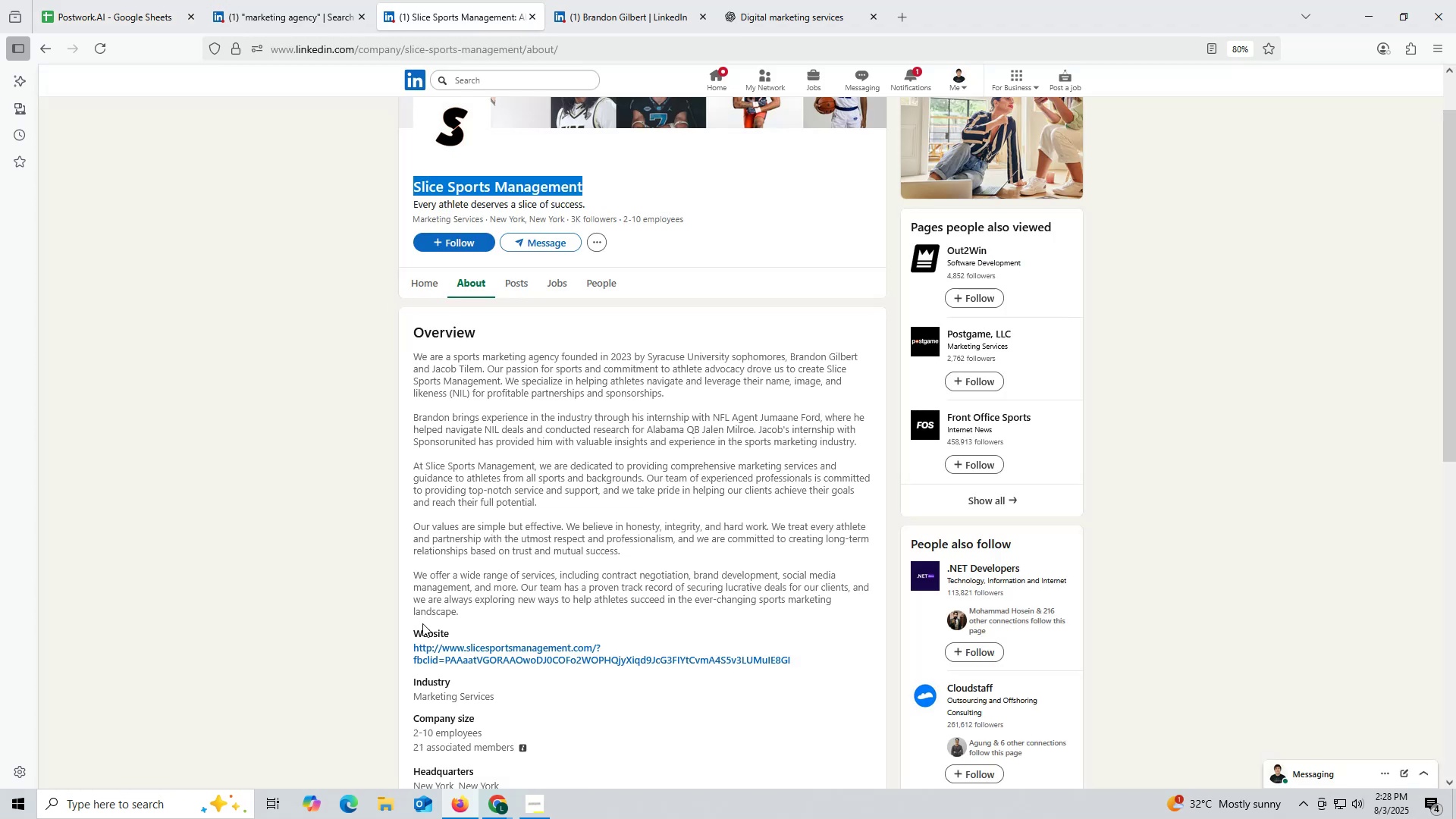 
left_click_drag(start_coordinate=[413, 640], to_coordinate=[814, 669])
 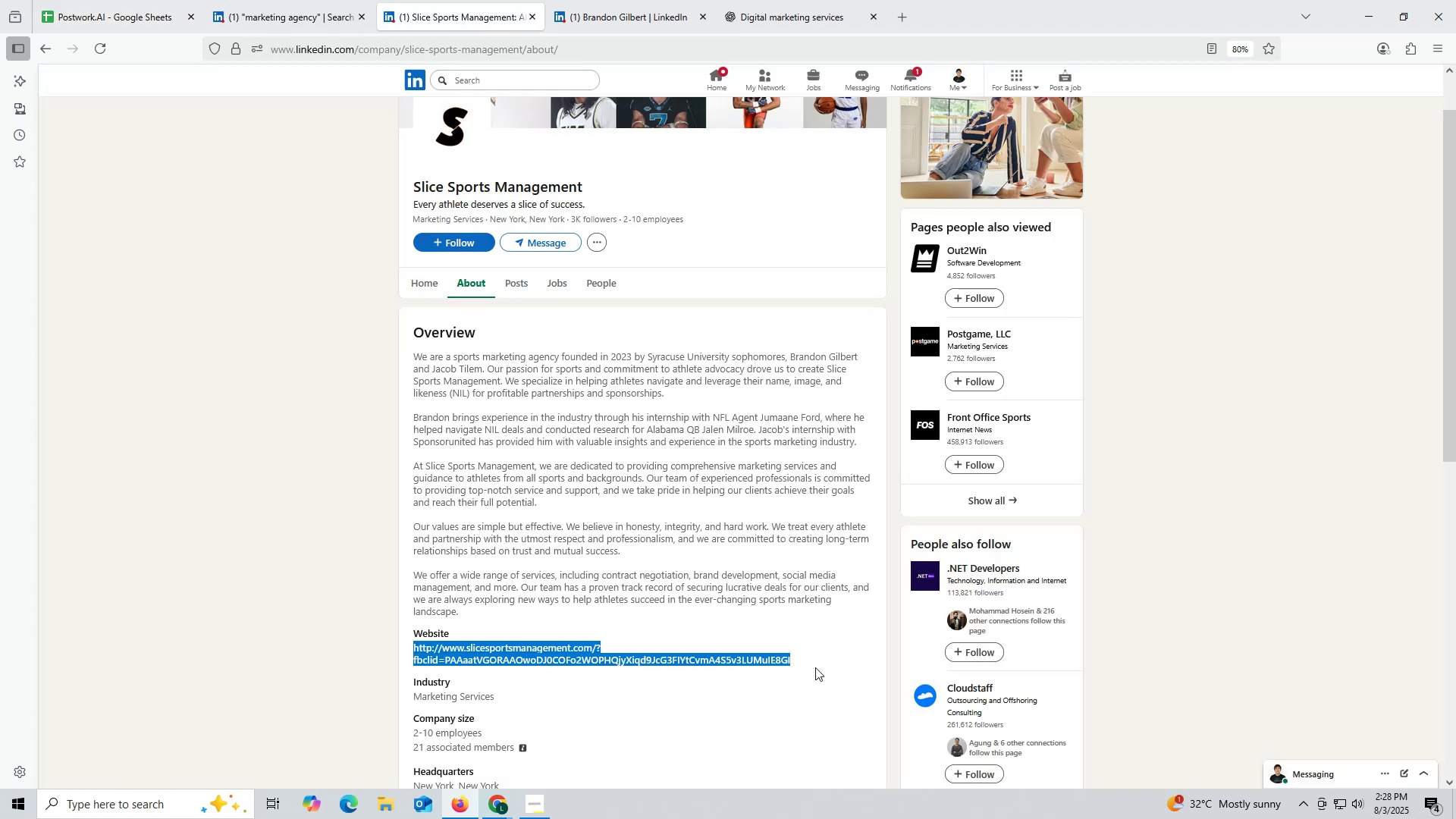 
key(Control+ControlLeft)
 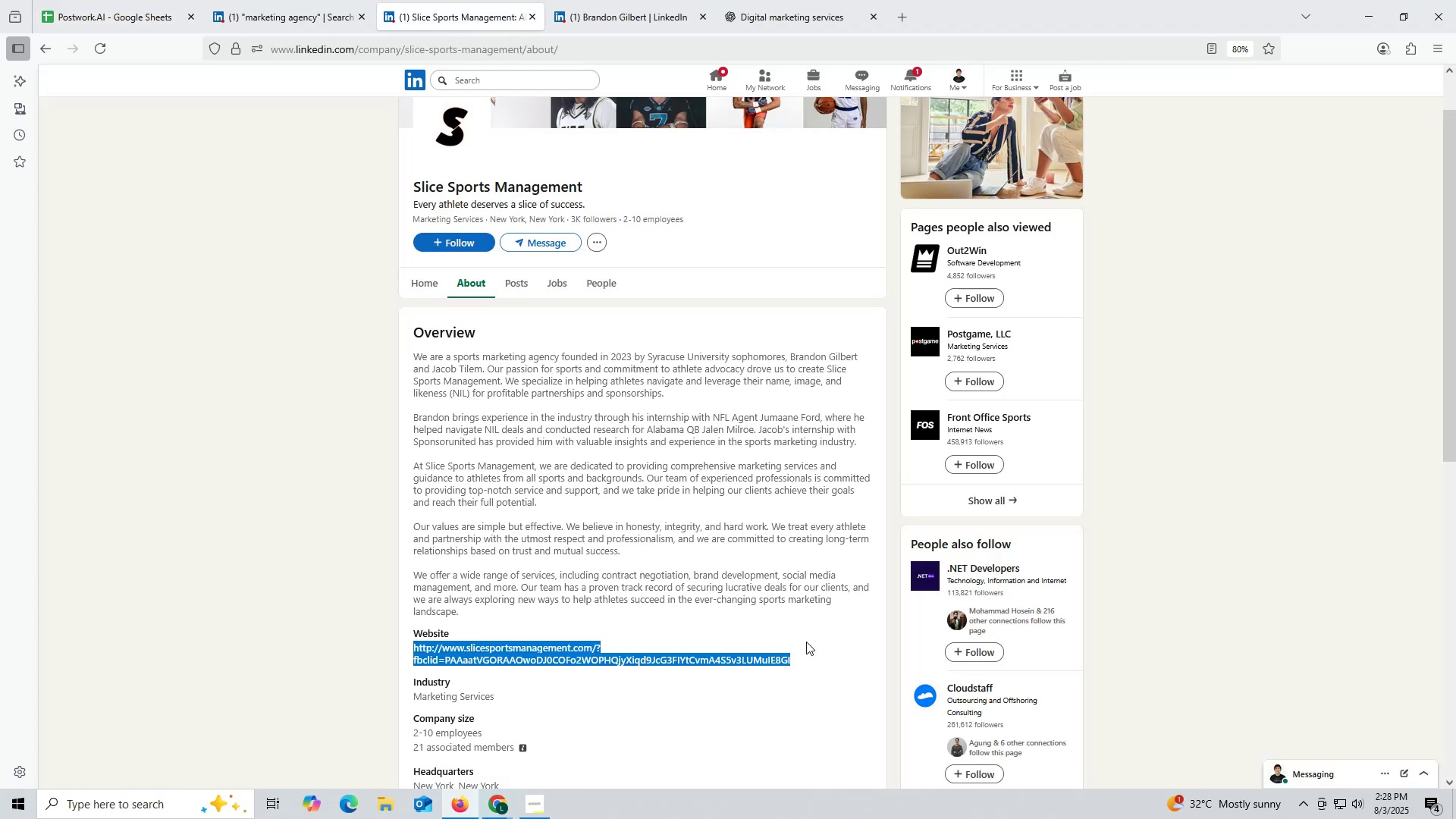 
key(Control+C)
 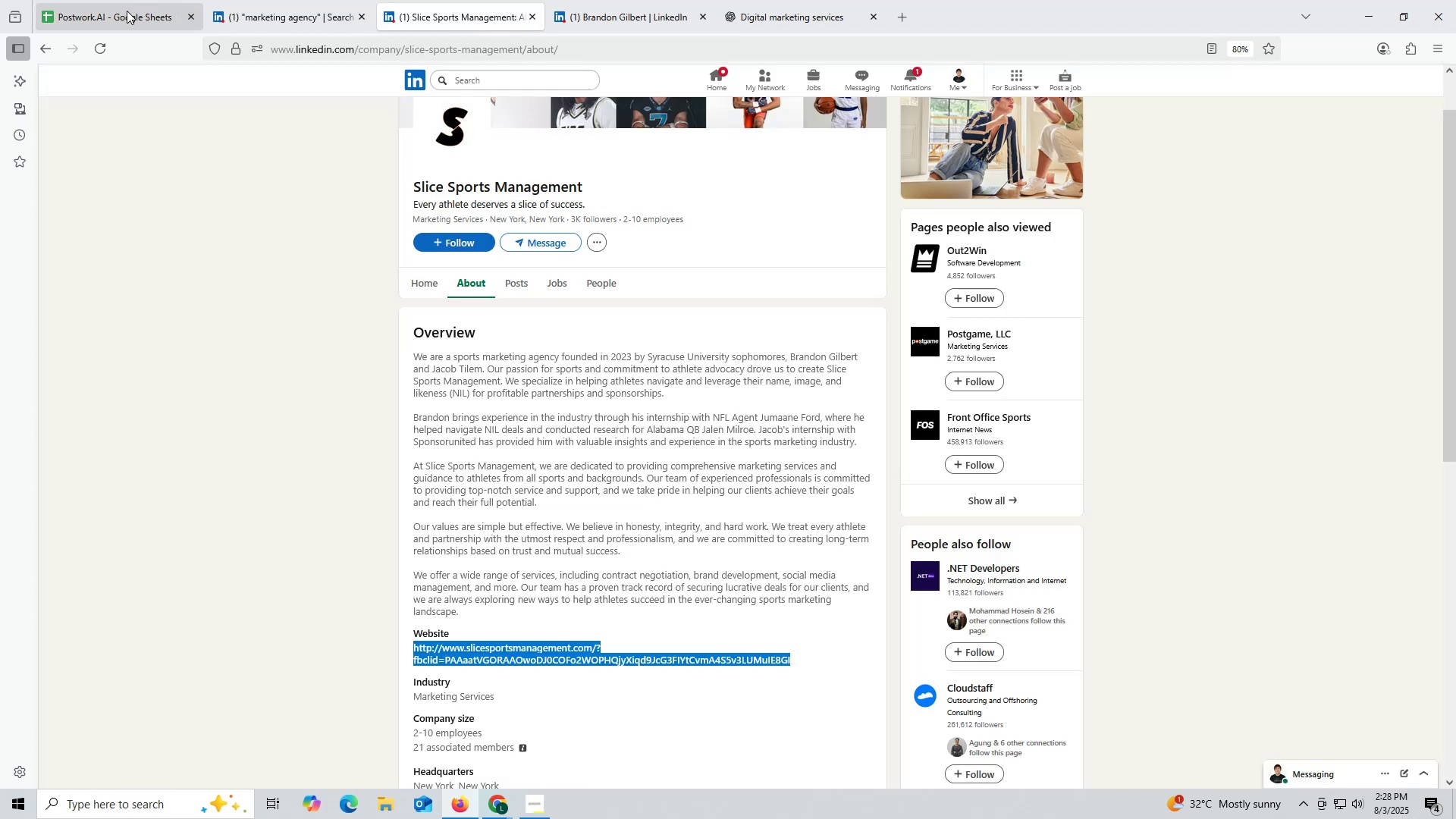 
left_click([122, 9])
 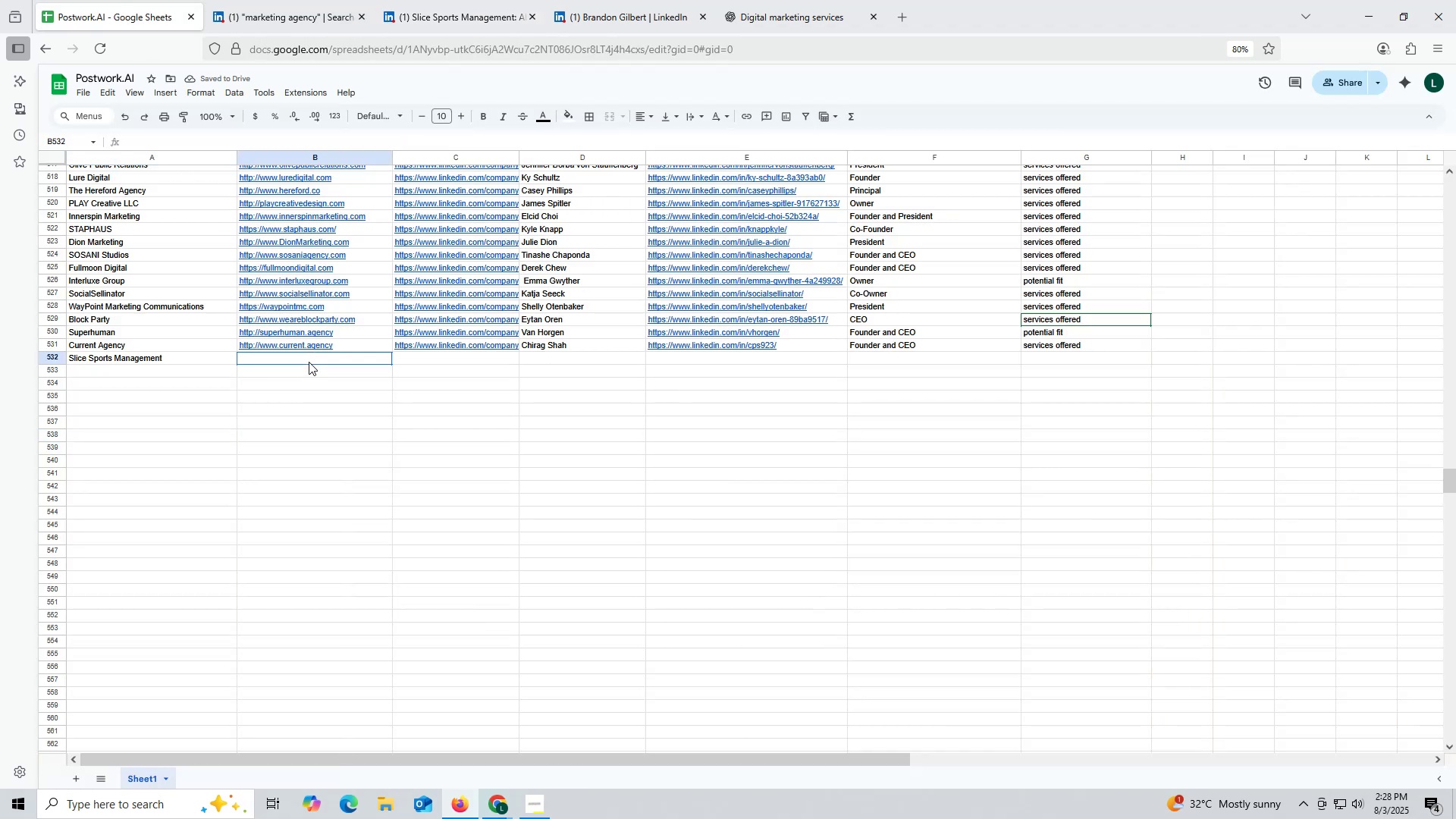 
double_click([309, 362])
 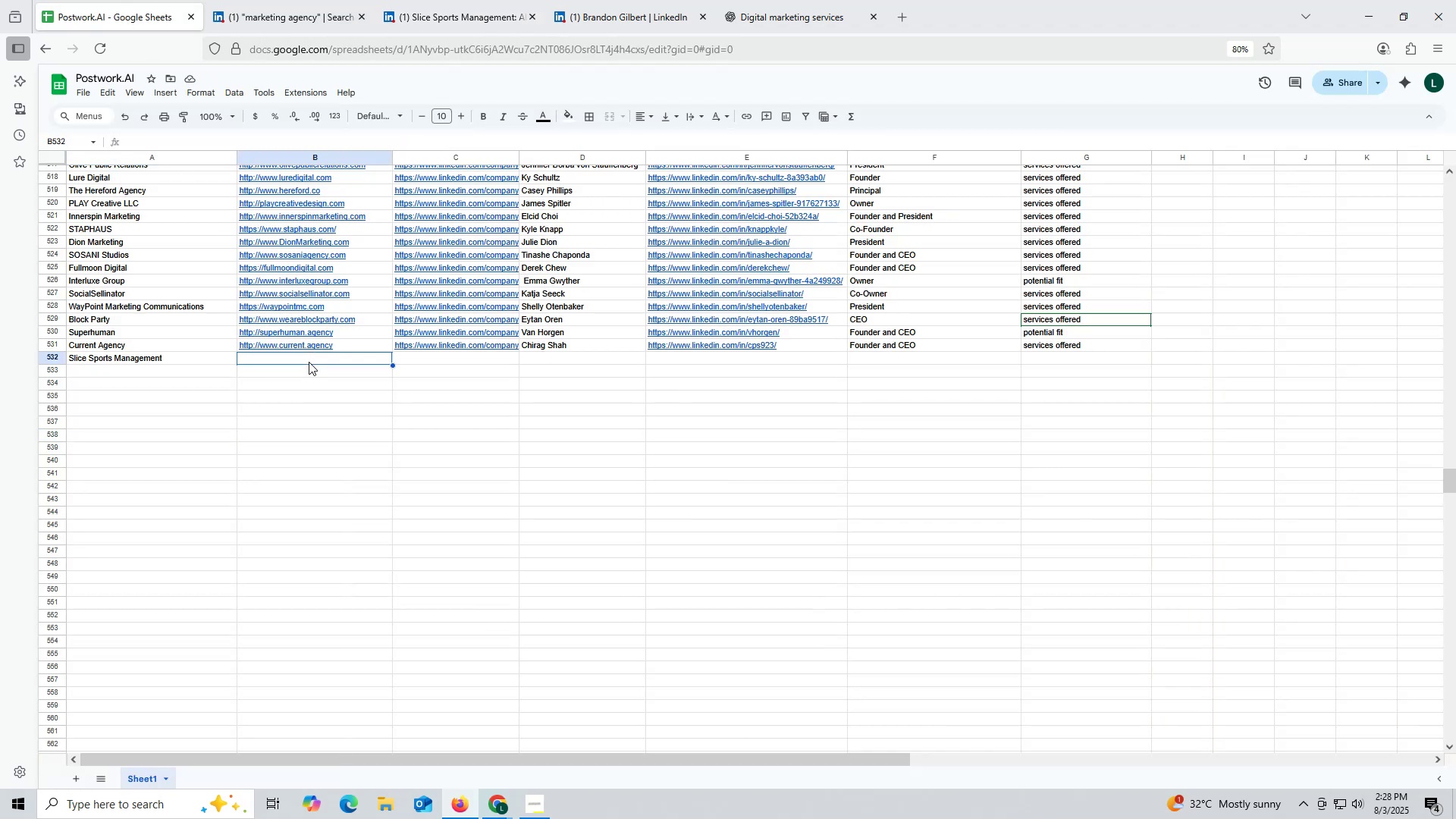 
key(Control+ControlLeft)
 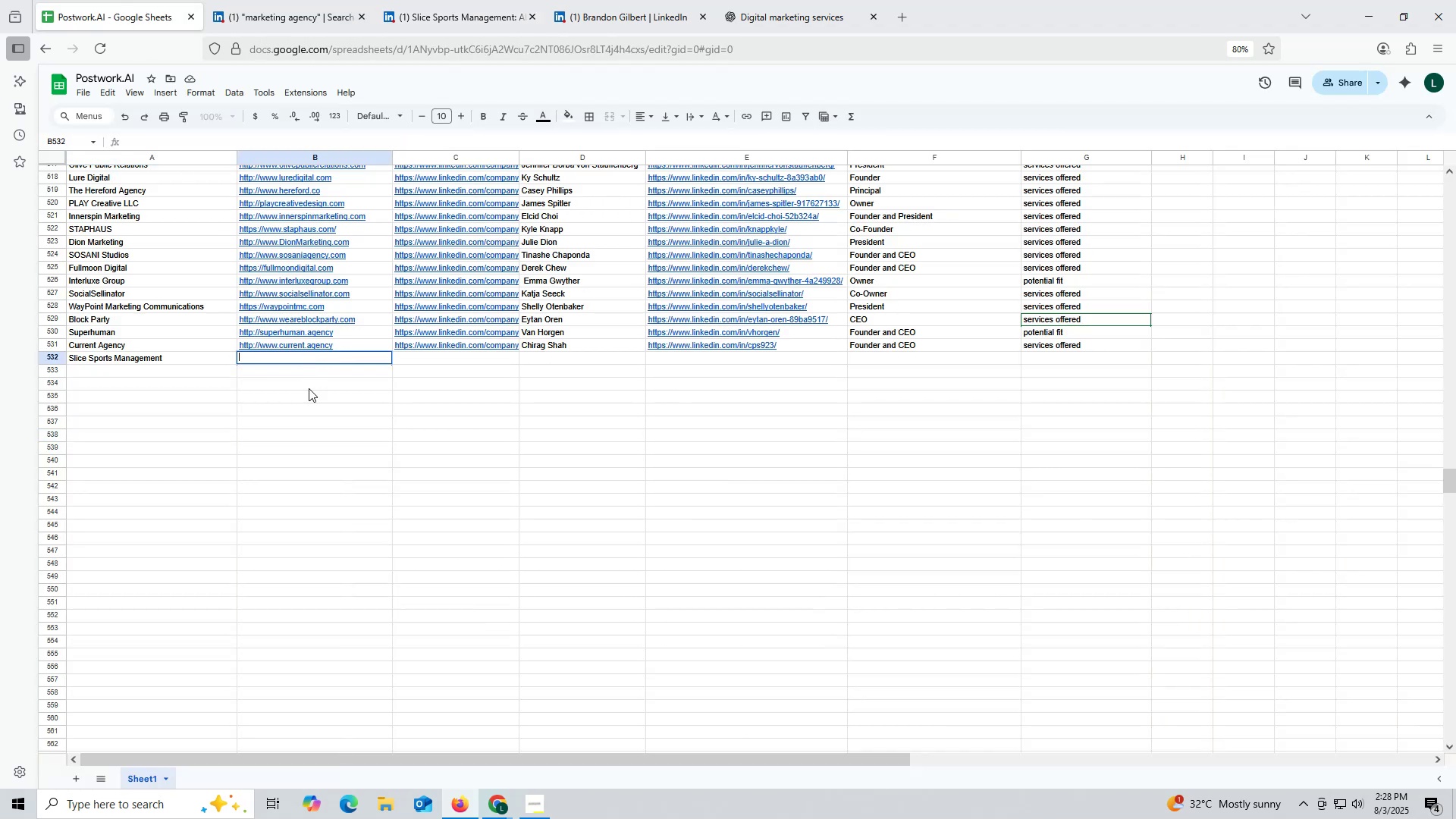 
key(Control+V)
 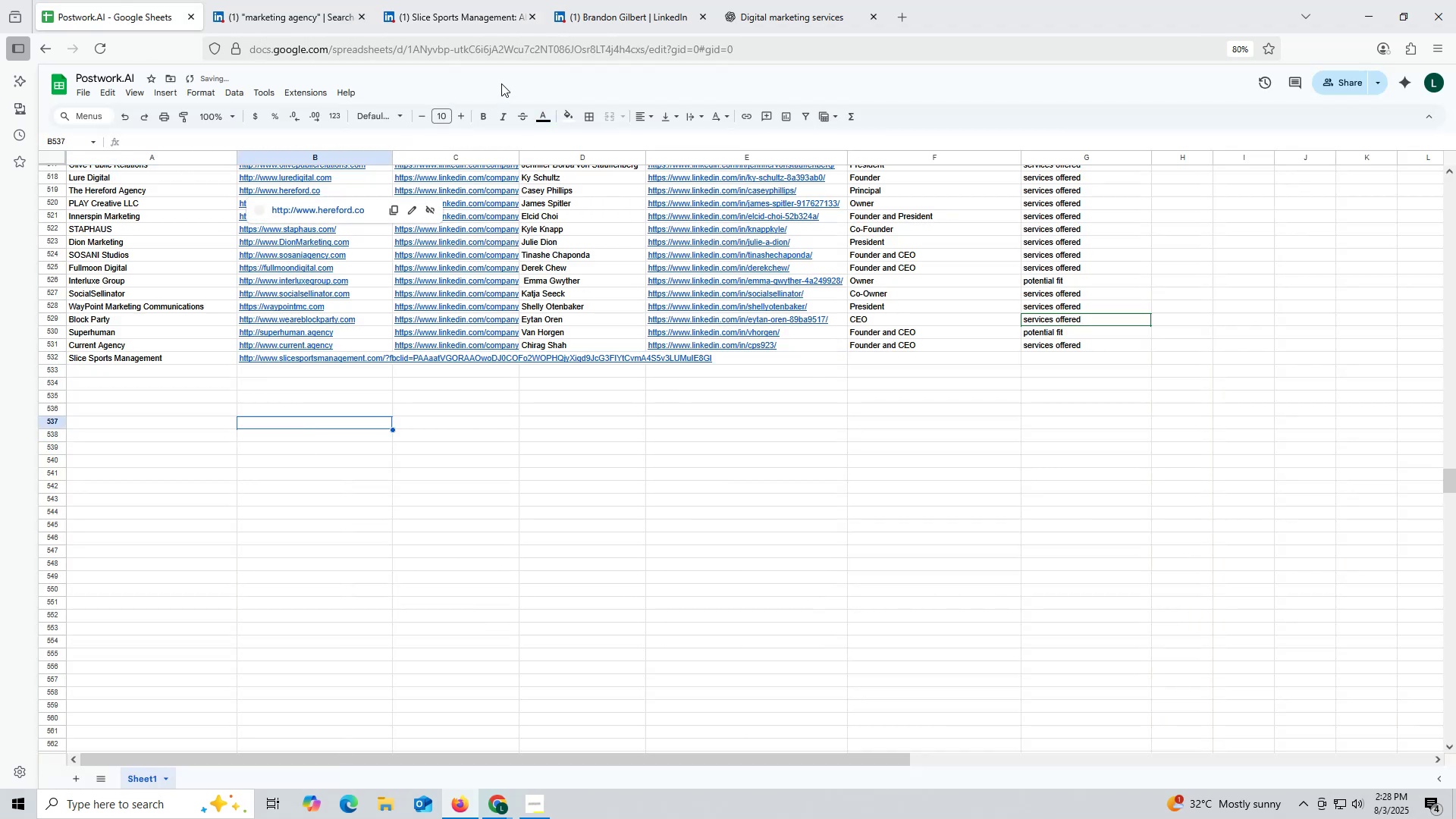 
left_click([460, 19])
 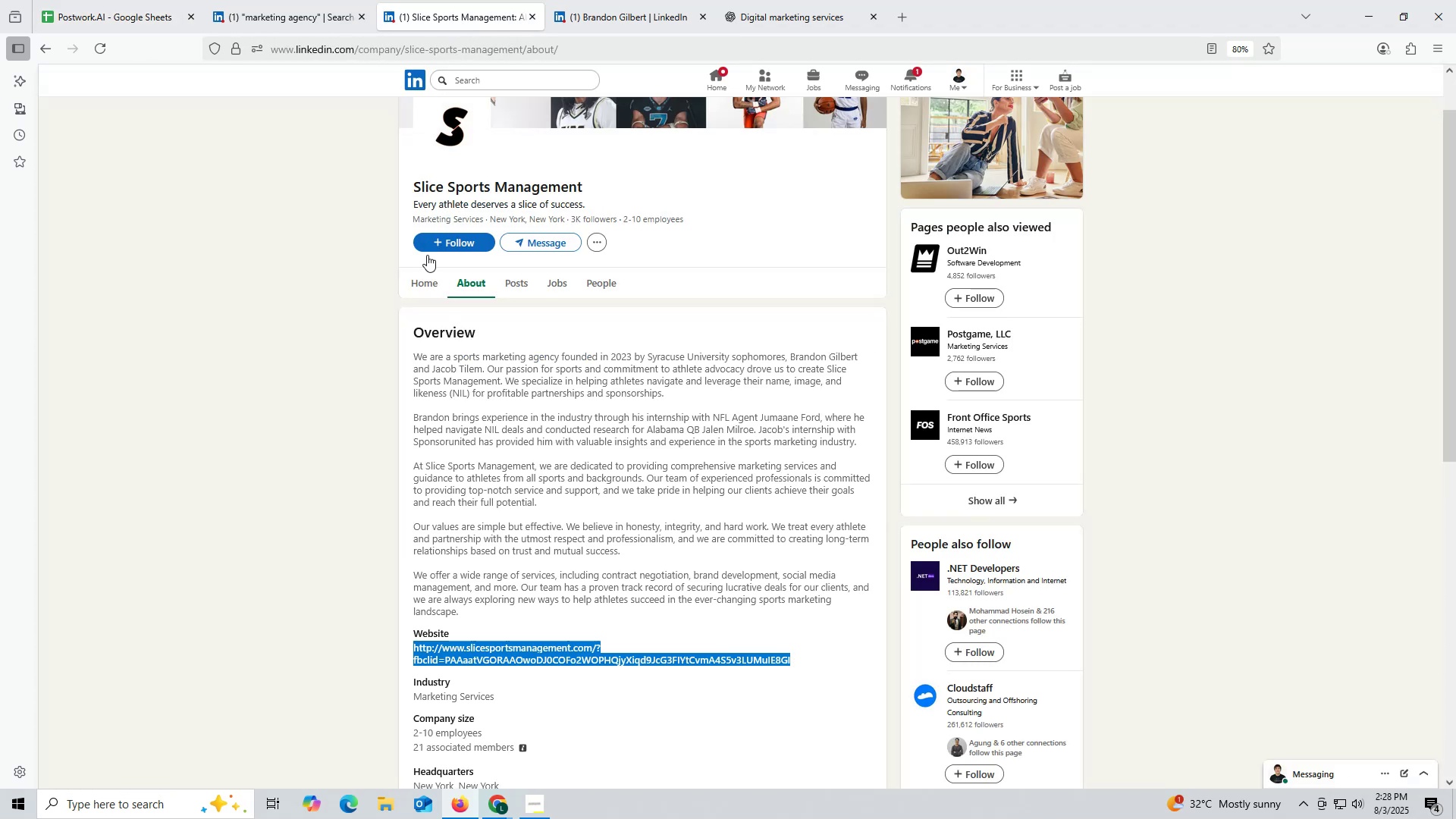 
left_click([425, 277])
 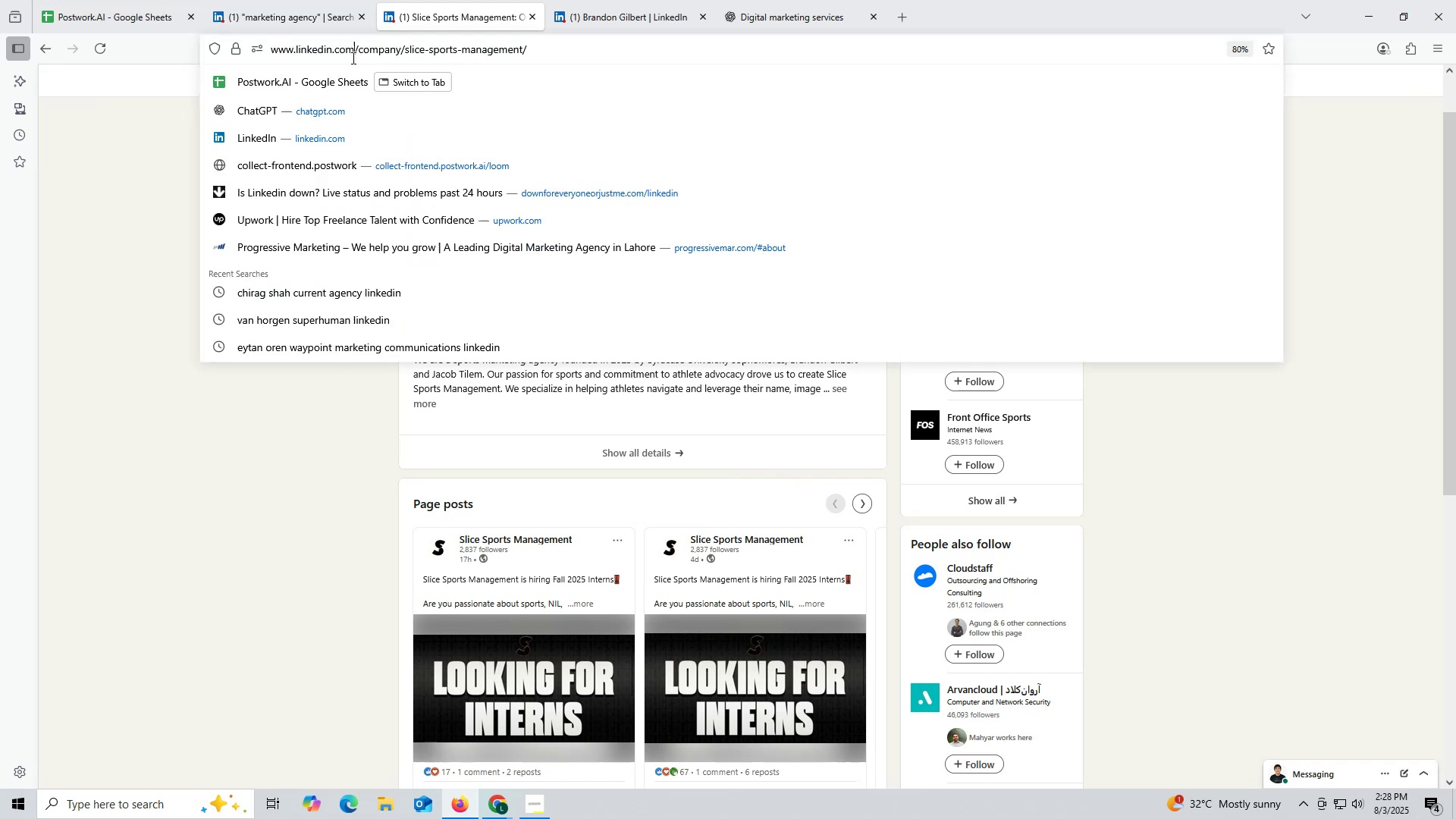 
double_click([352, 58])
 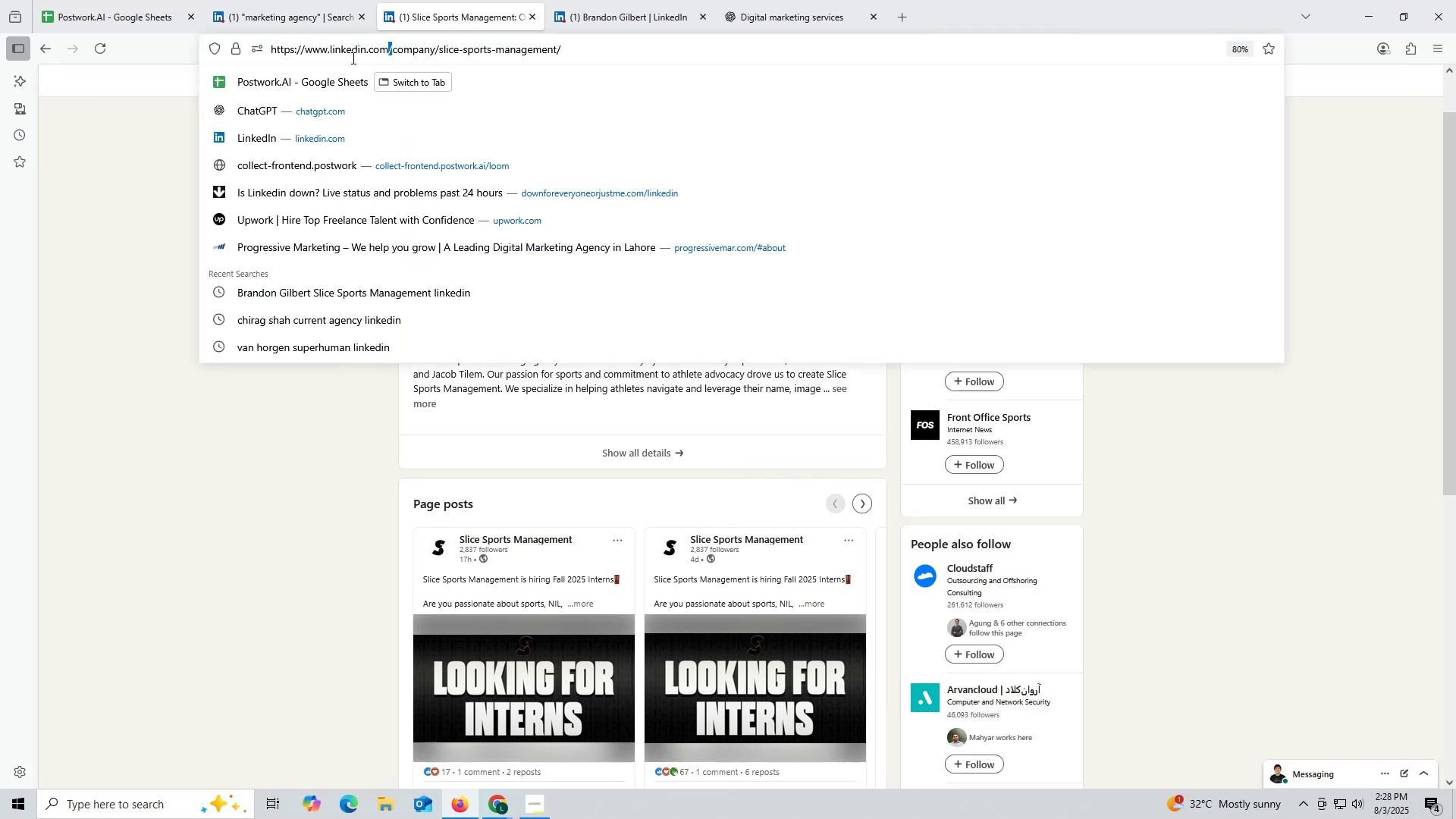 
triple_click([352, 58])
 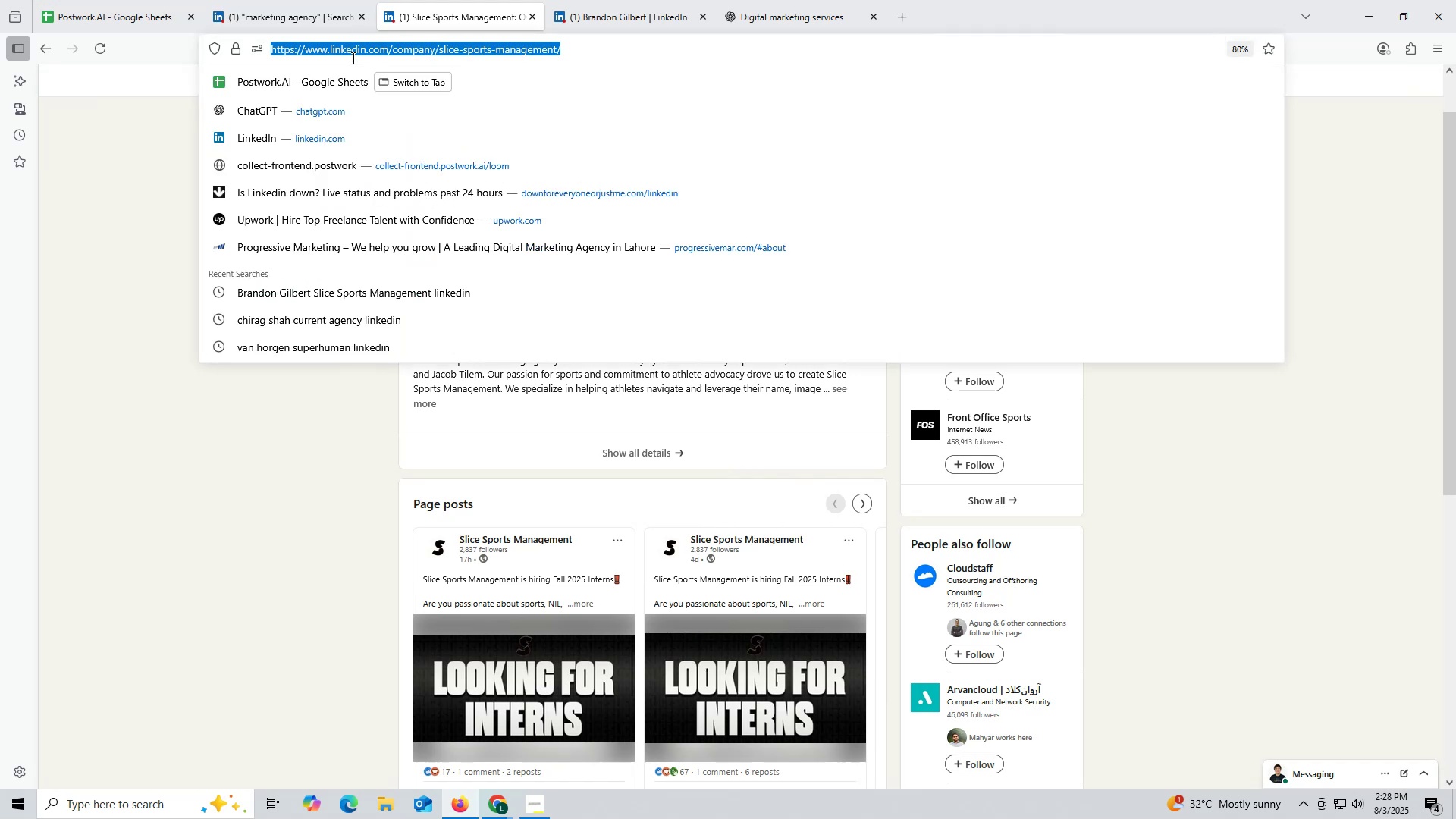 
key(Control+ControlLeft)
 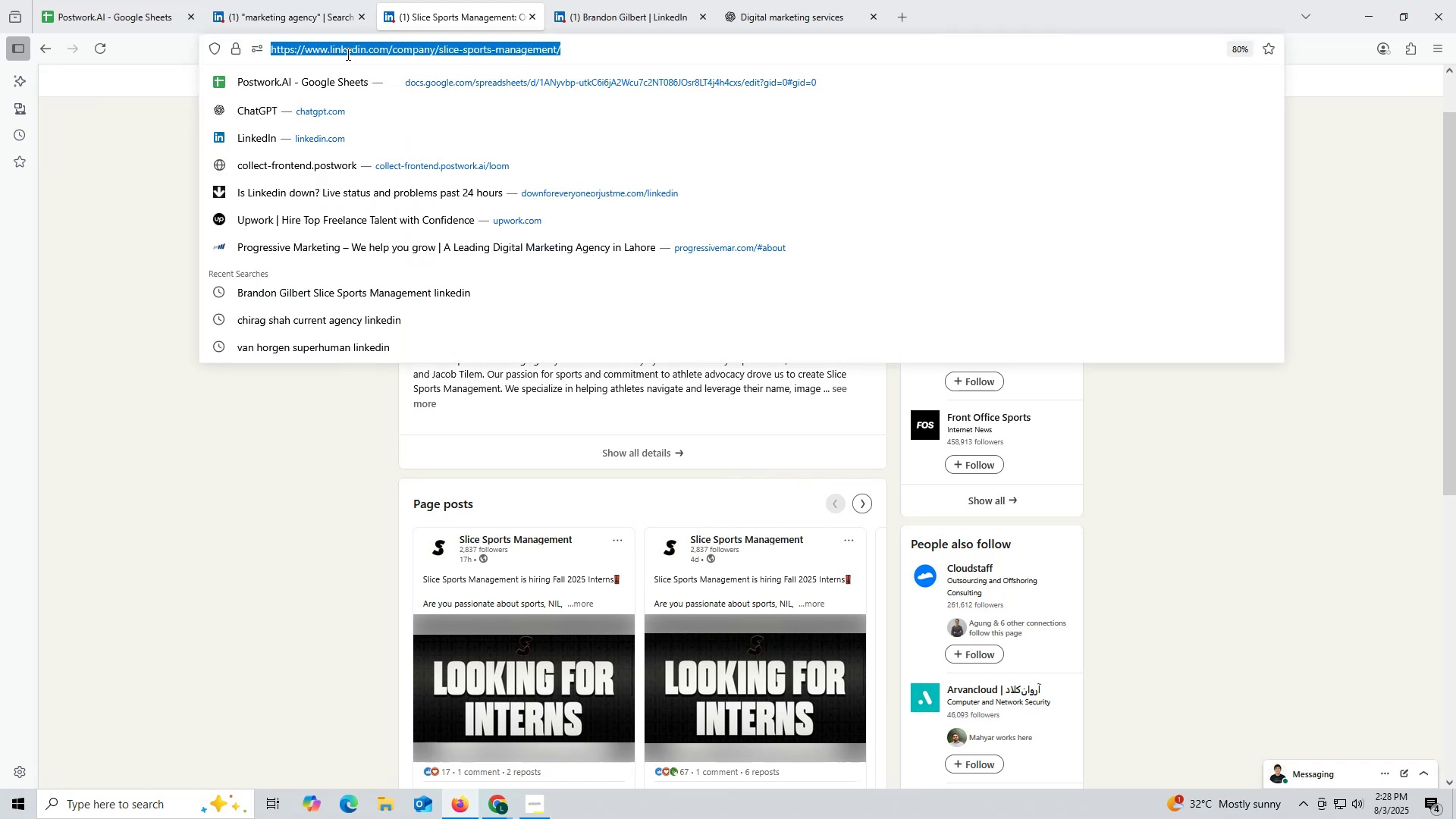 
key(Control+C)
 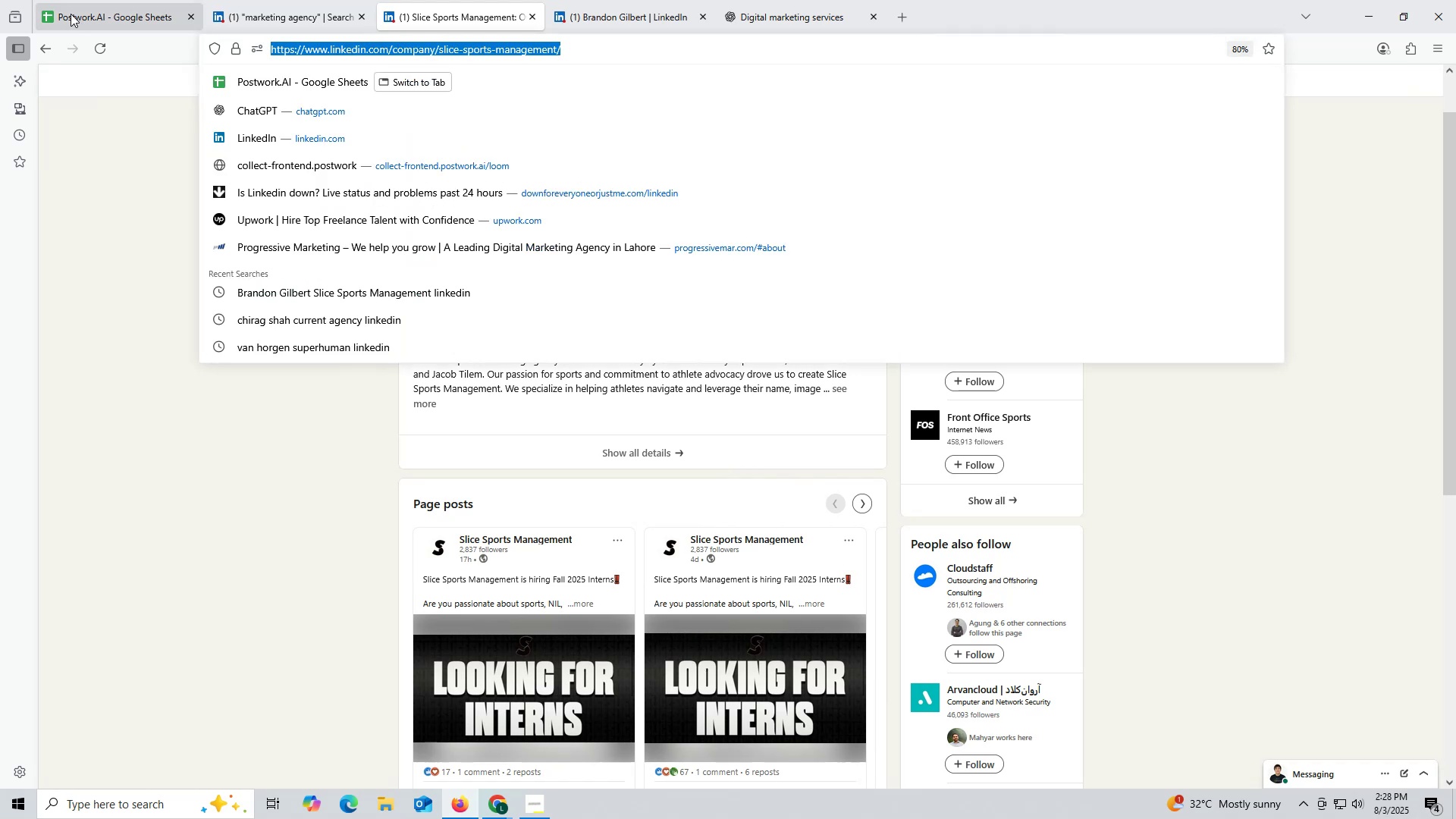 
left_click([71, 14])
 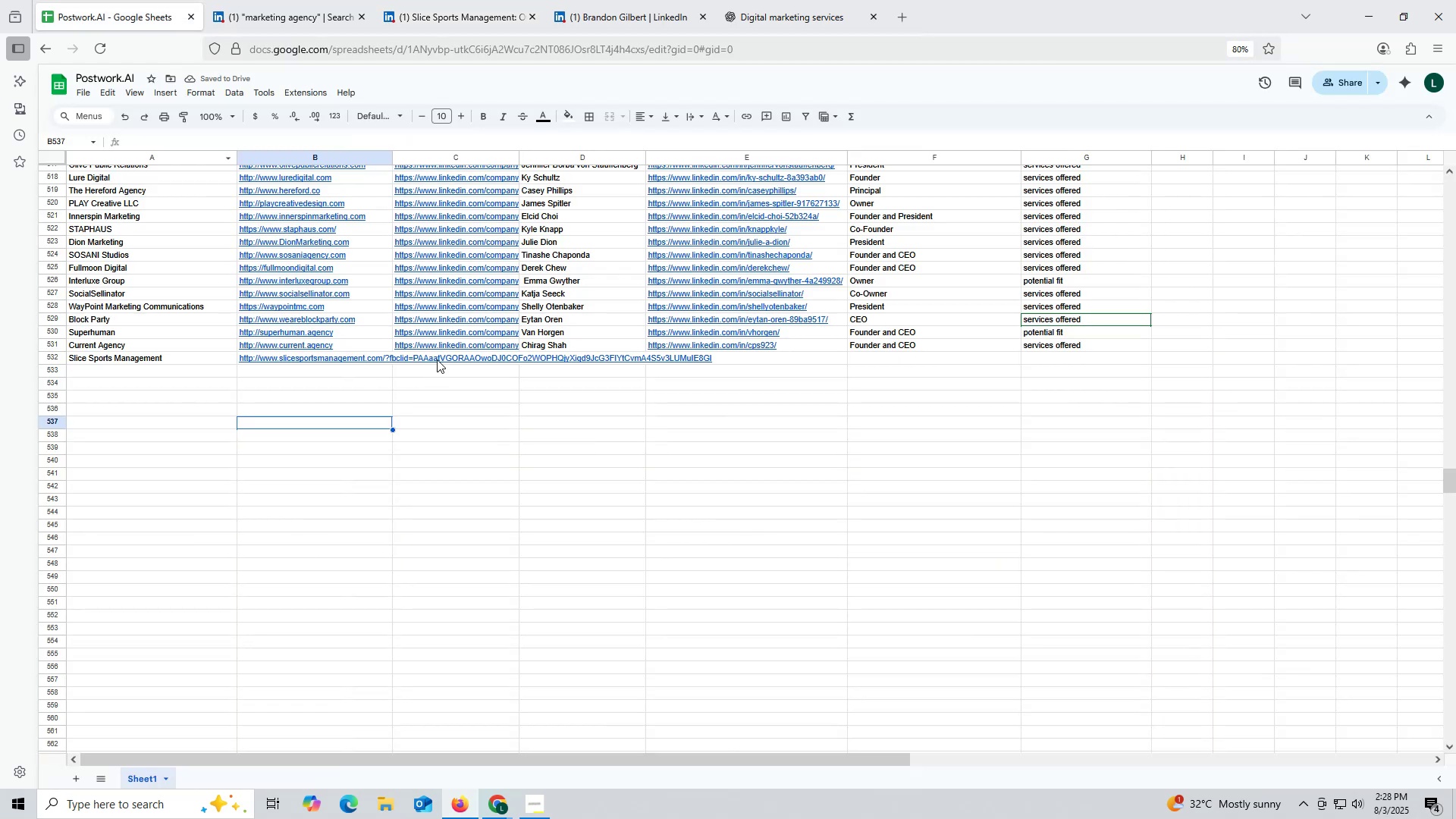 
double_click([437, 359])
 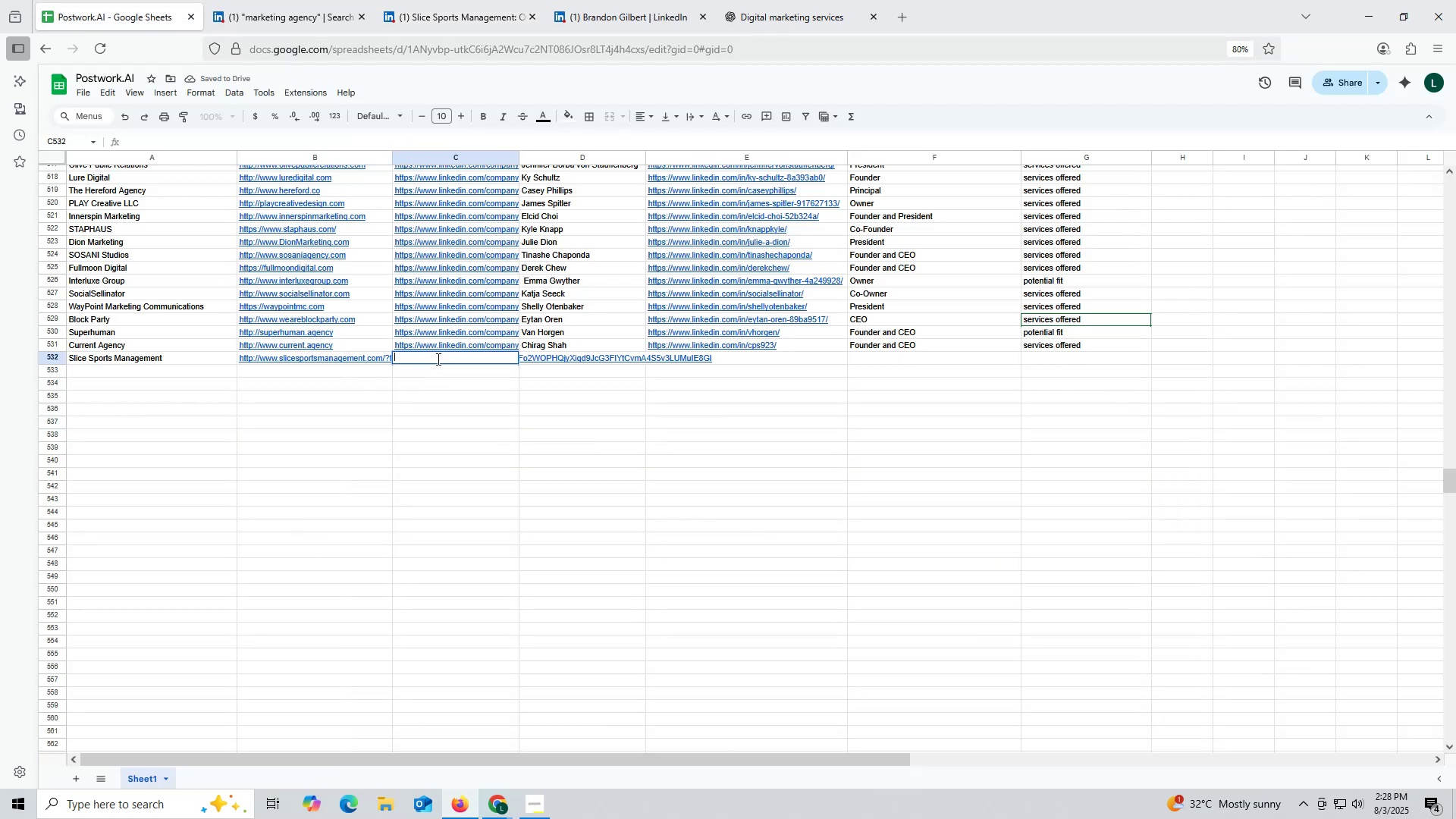 
key(Control+ControlLeft)
 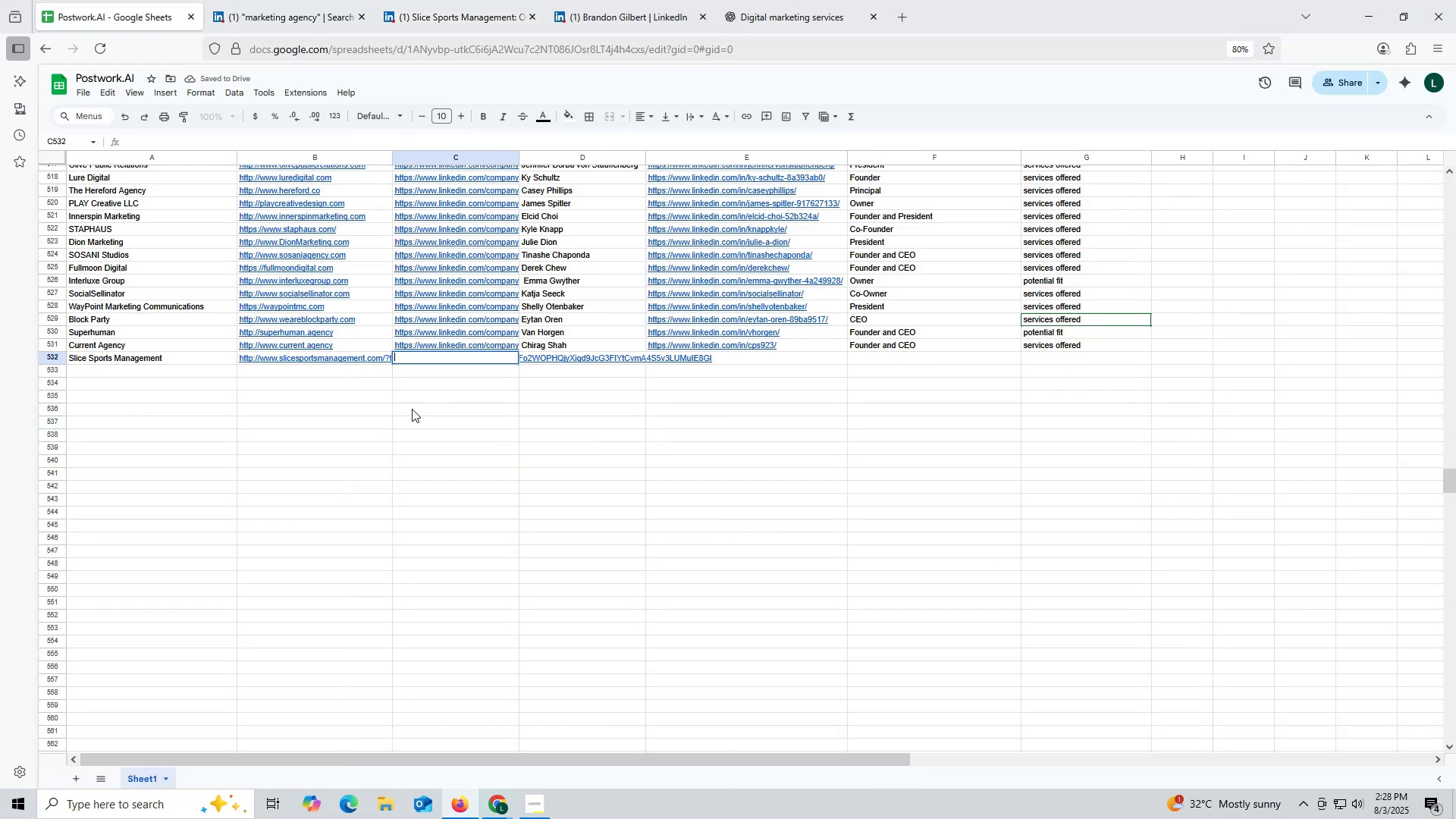 
key(Control+V)
 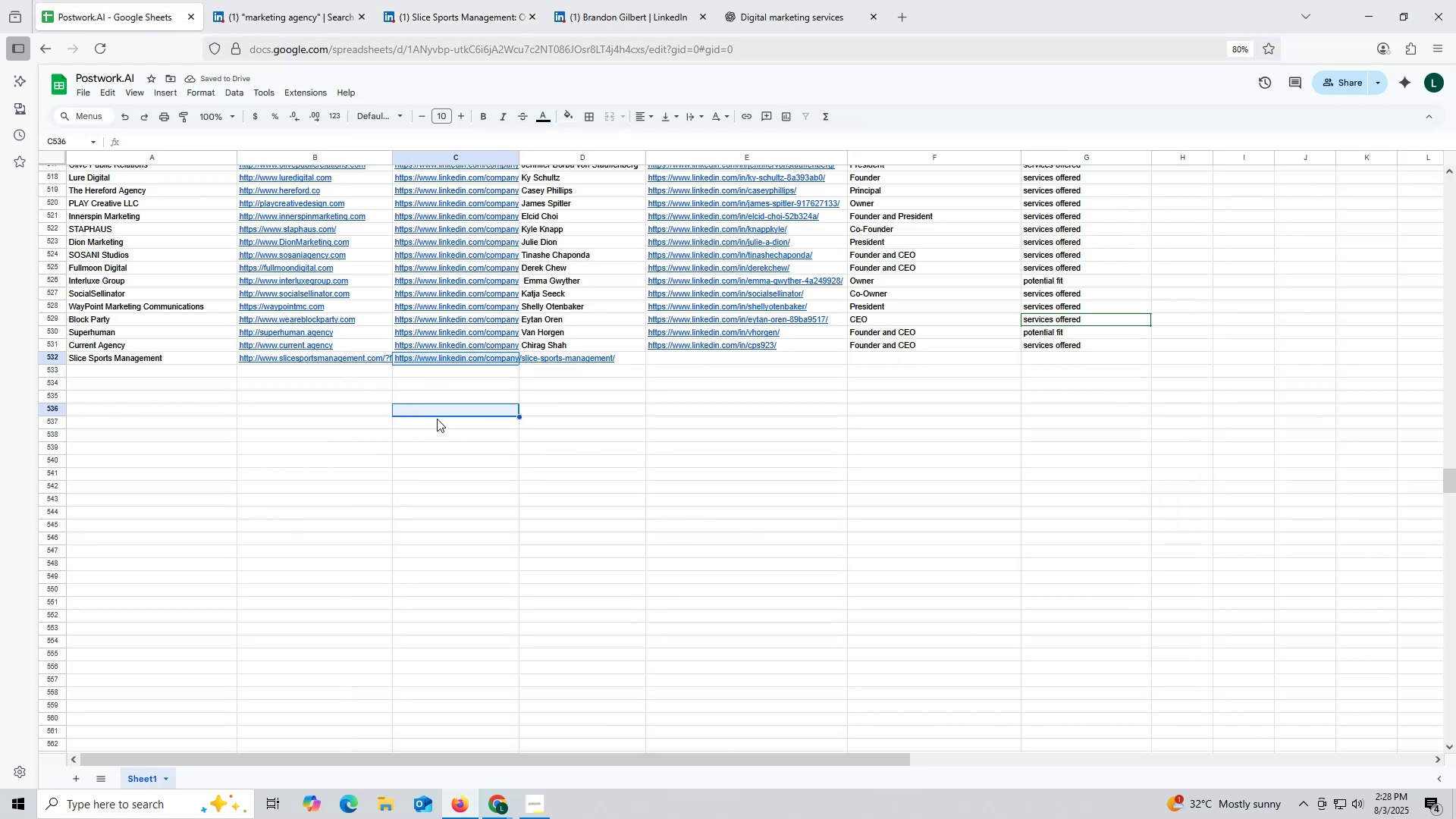 
wait(9.1)
 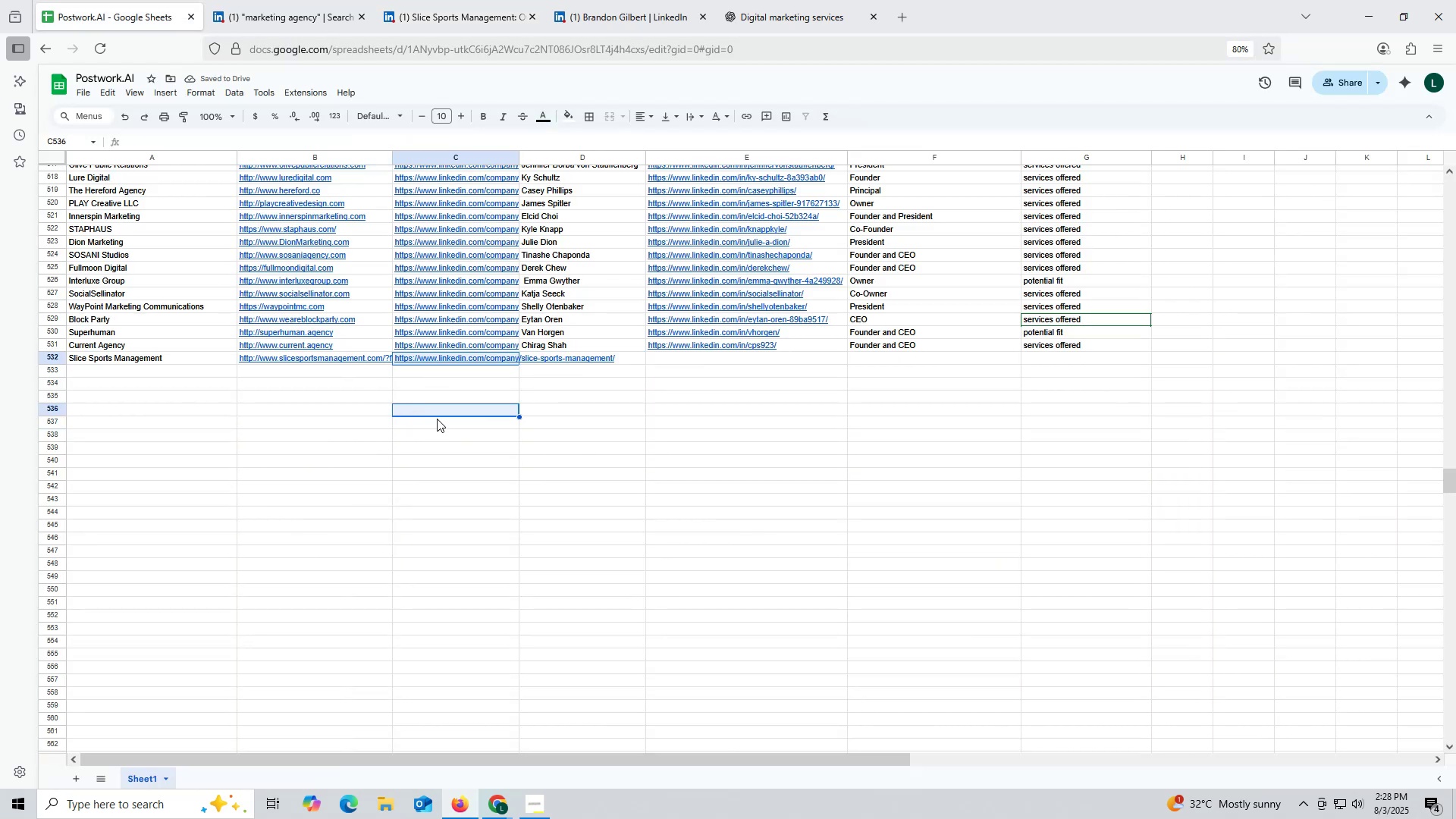 
left_click([711, 406])
 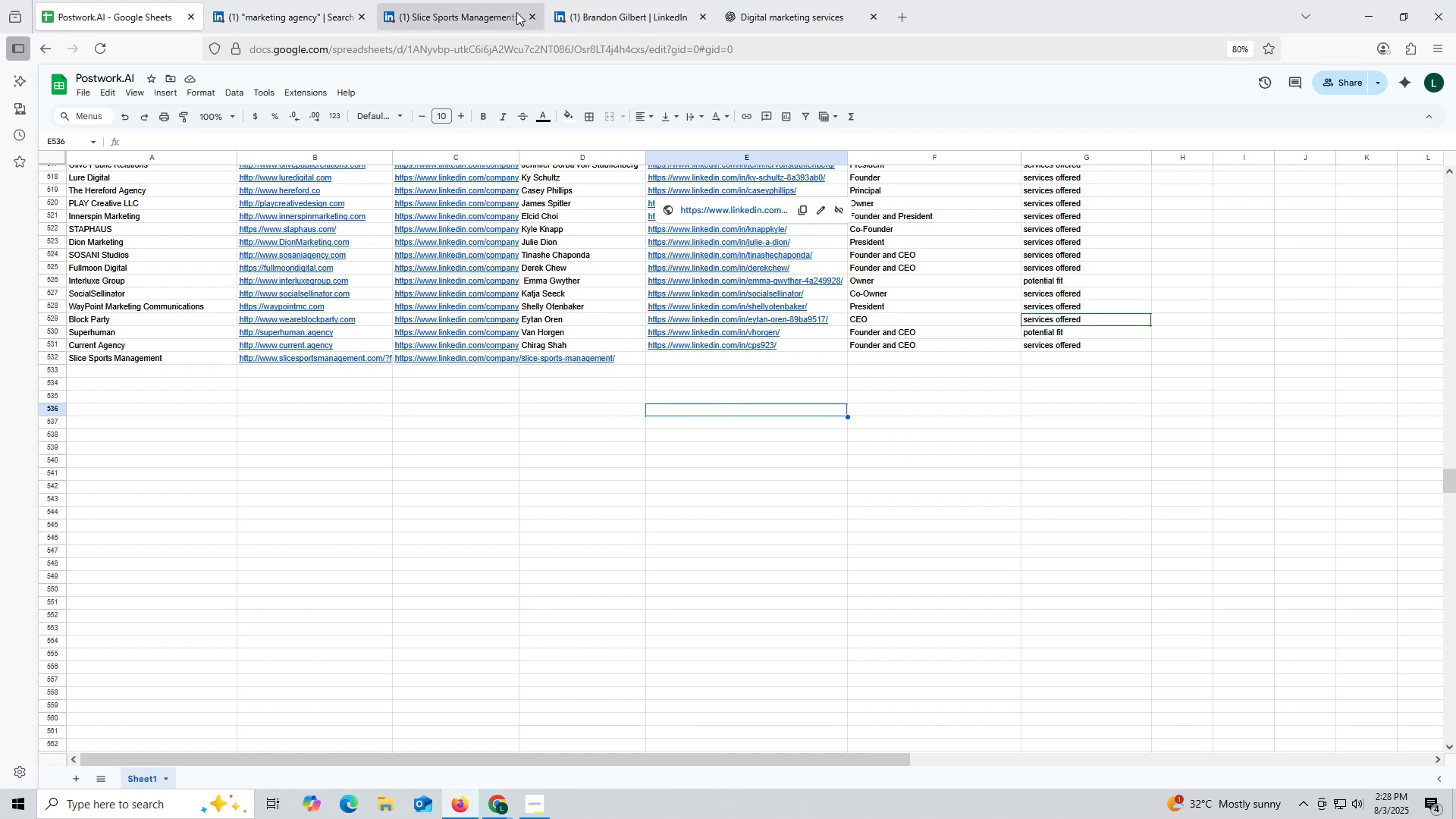 
left_click([491, 6])
 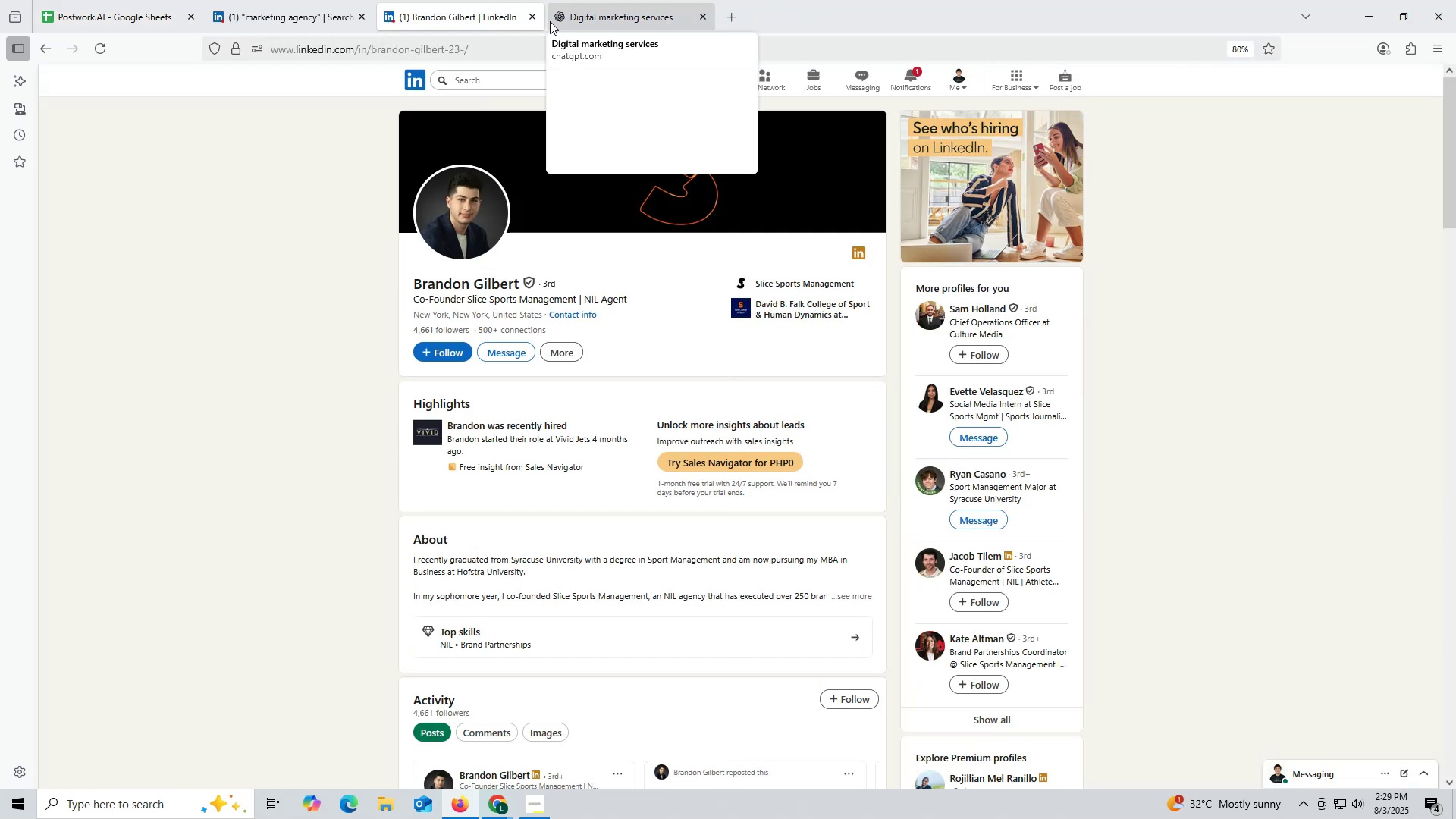 
left_click_drag(start_coordinate=[400, 281], to_coordinate=[520, 284])
 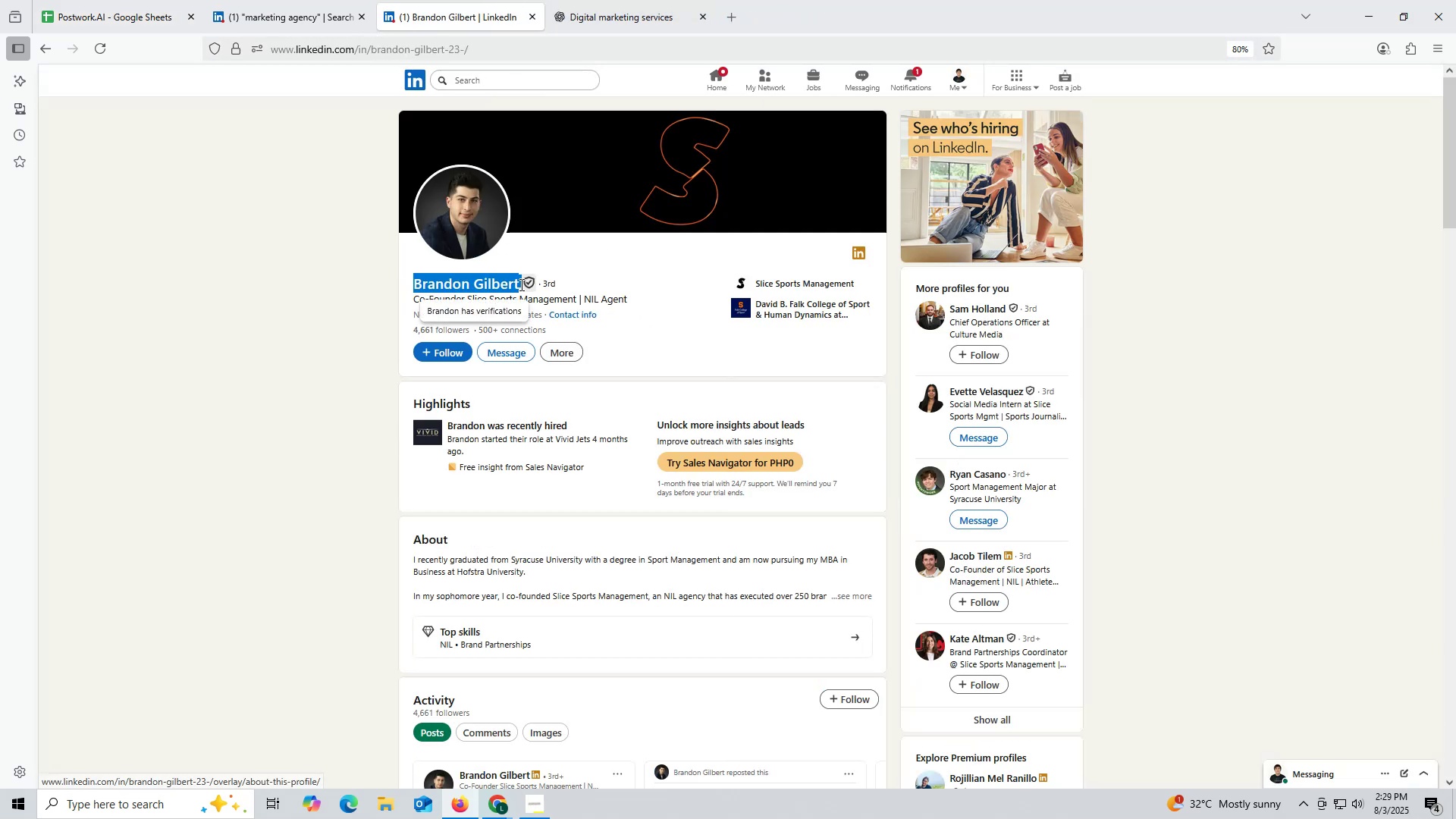 
key(Control+ControlLeft)
 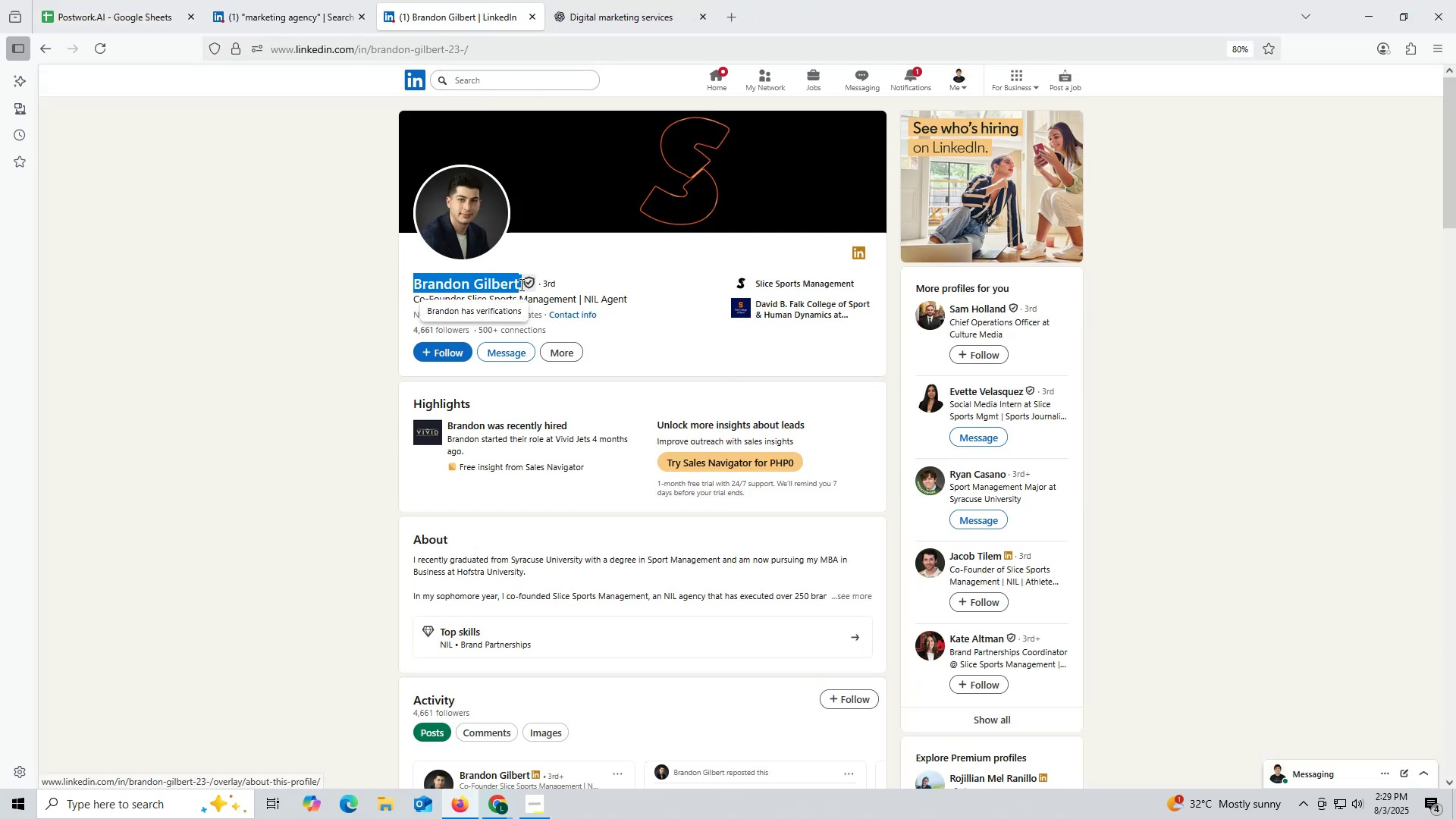 
key(Control+C)
 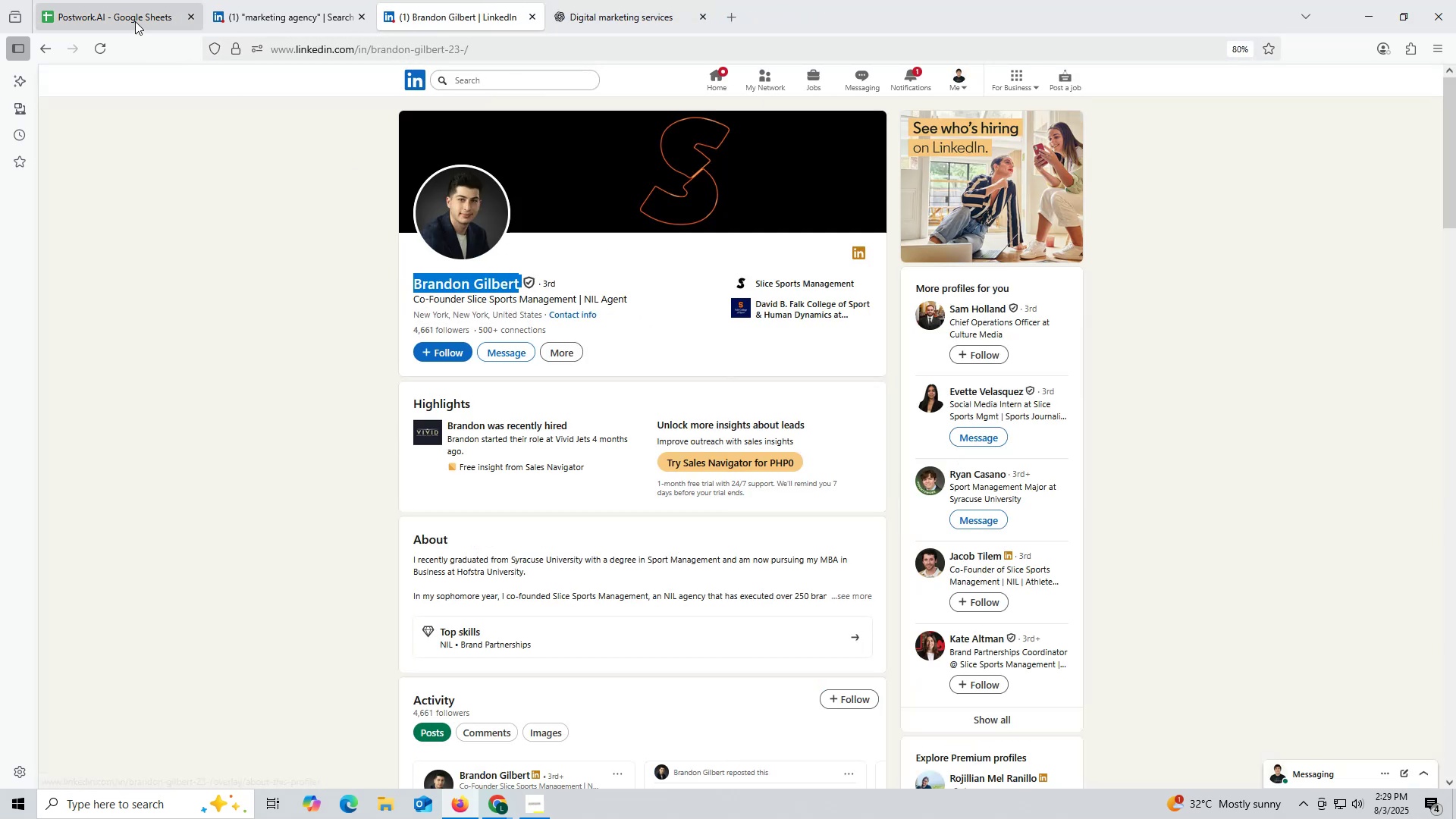 
left_click([134, 20])
 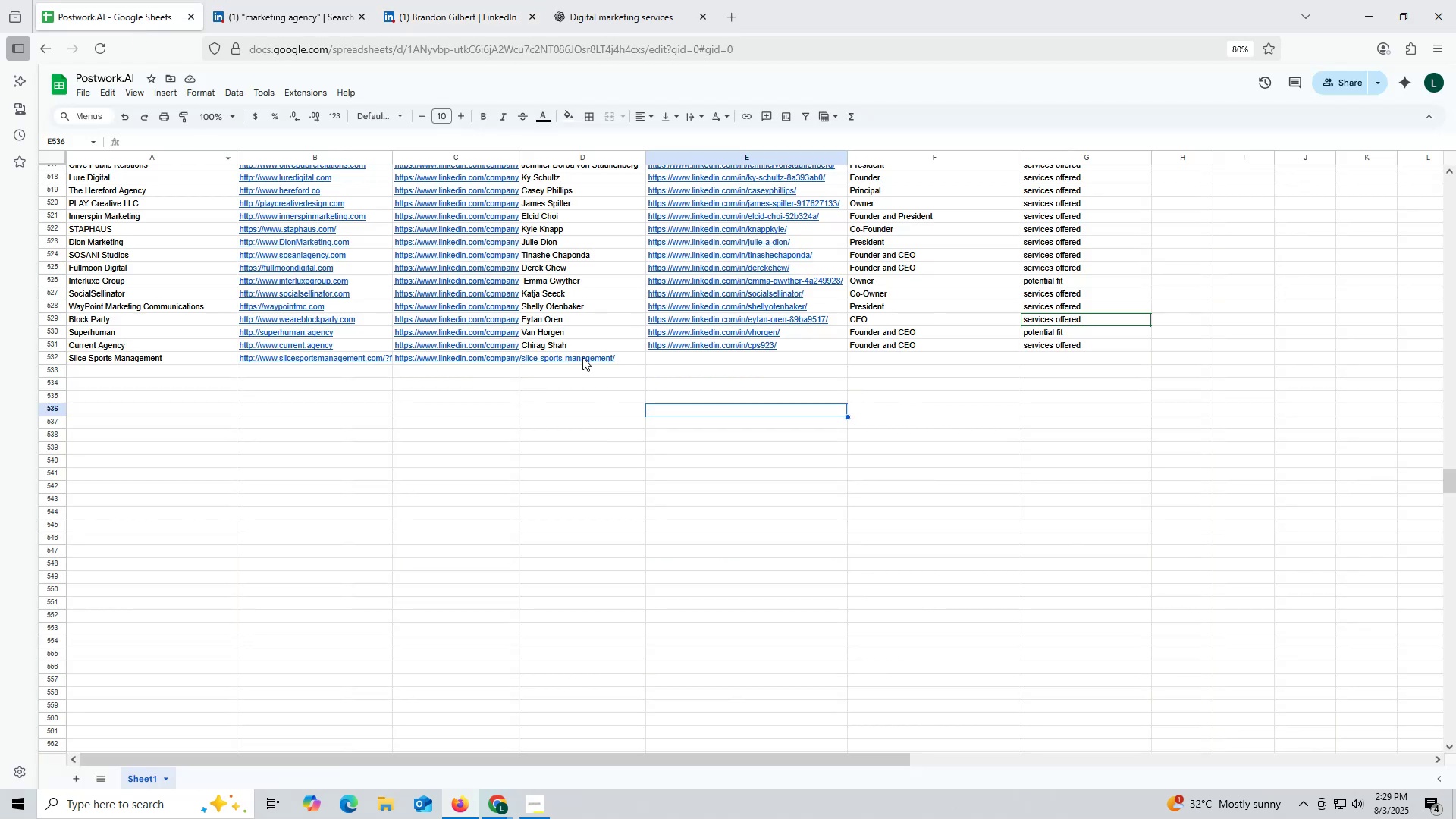 
double_click([582, 357])
 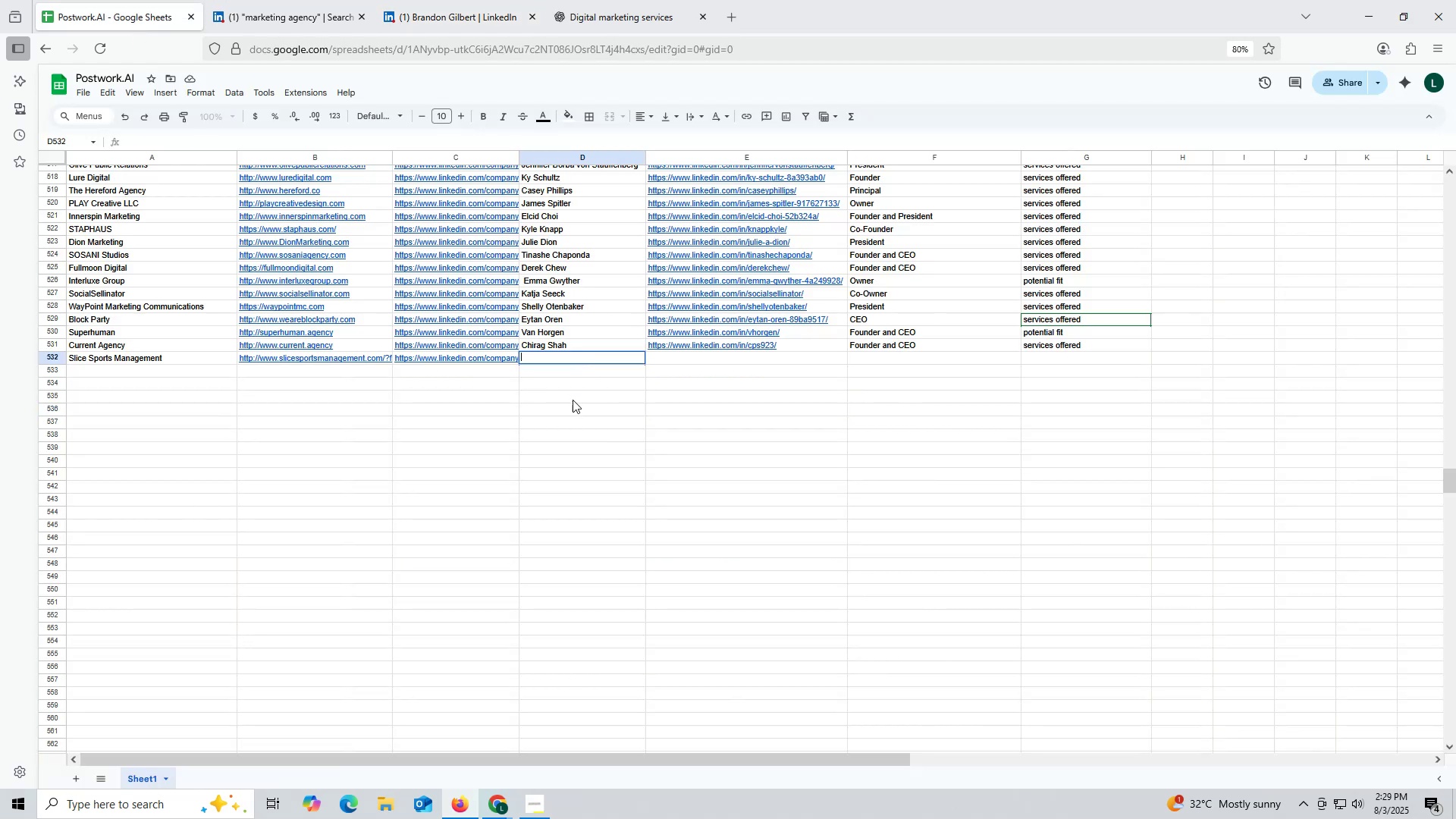 
key(Control+ControlLeft)
 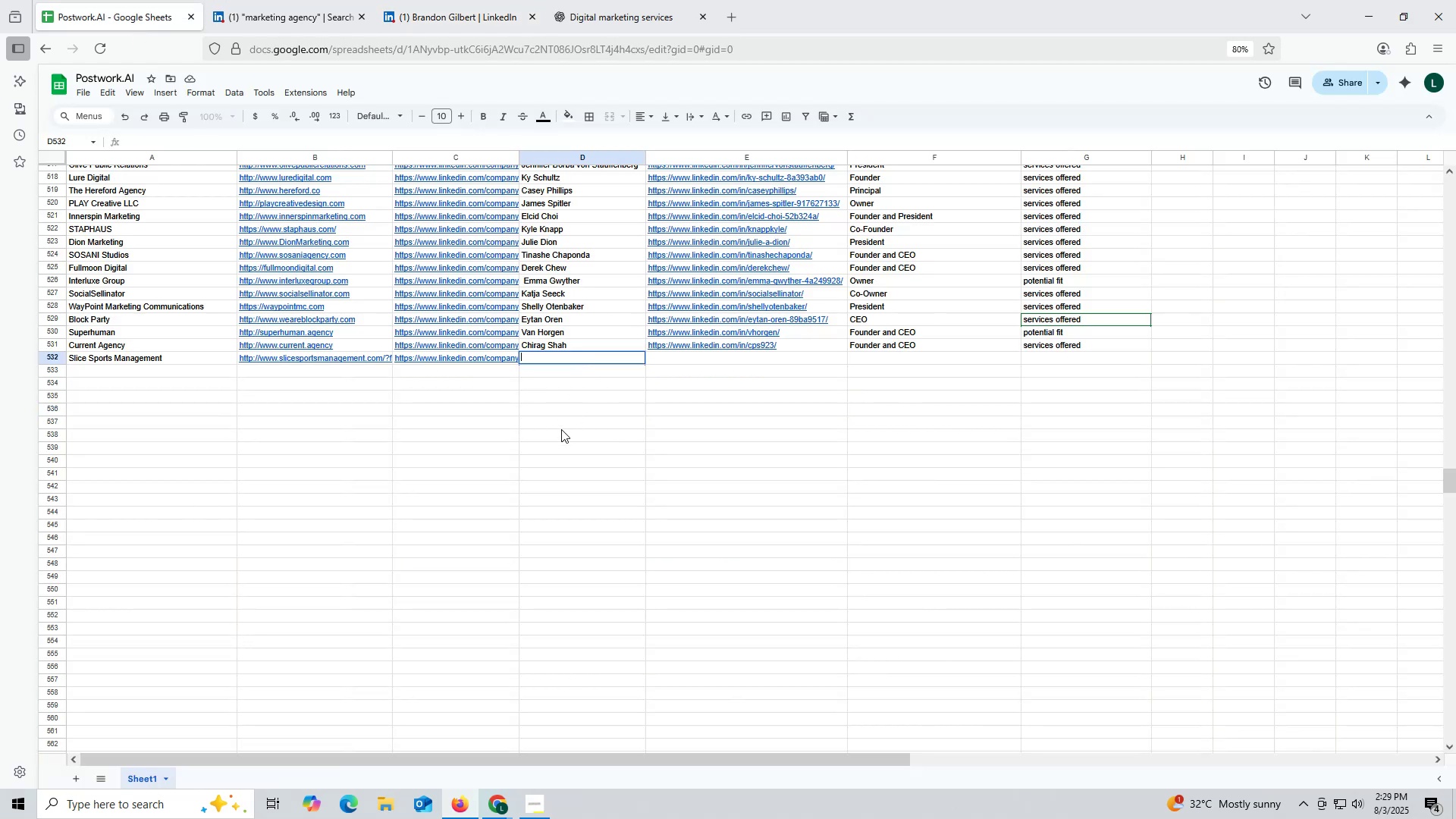 
key(Control+V)
 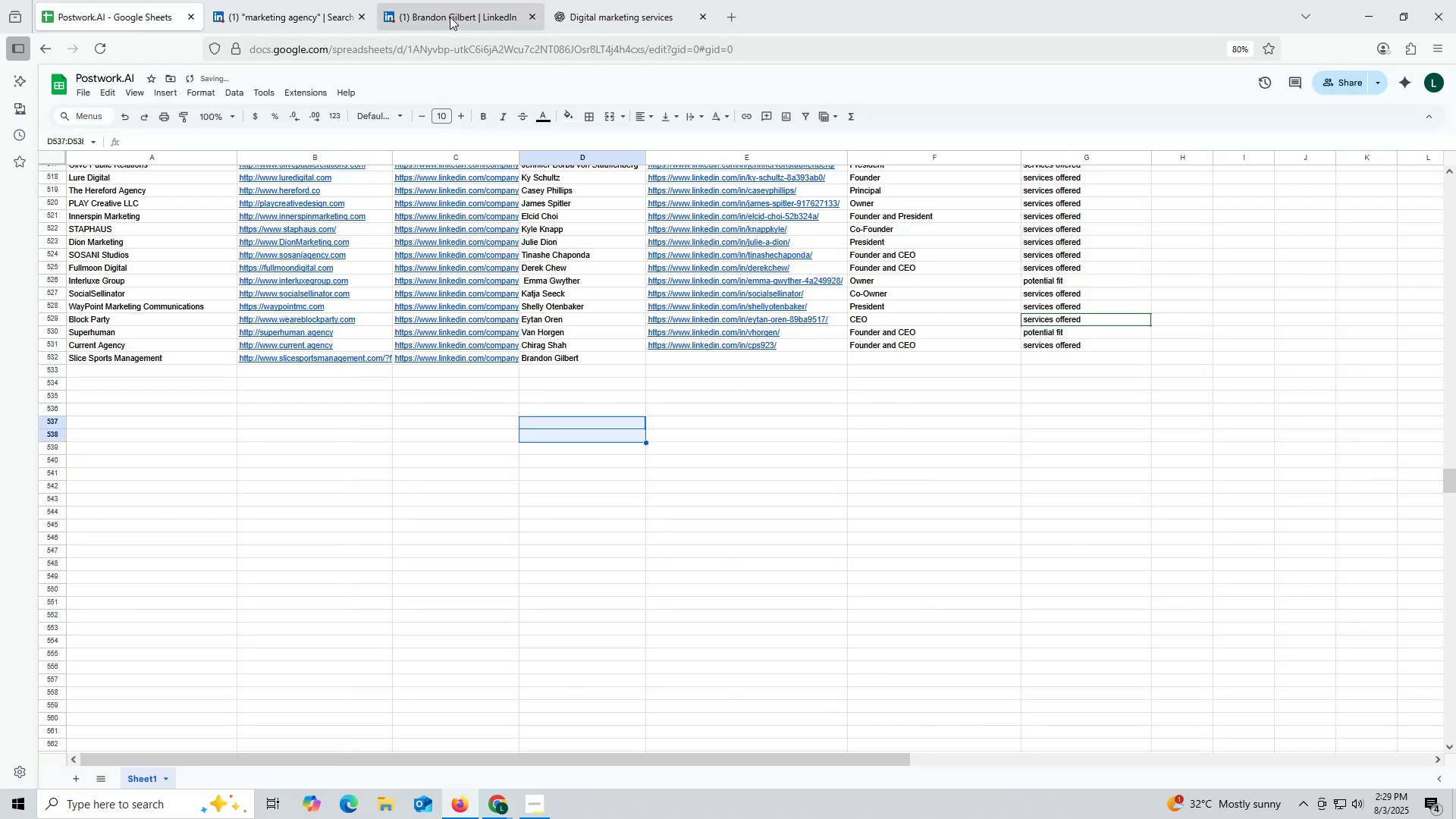 
left_click([451, 12])
 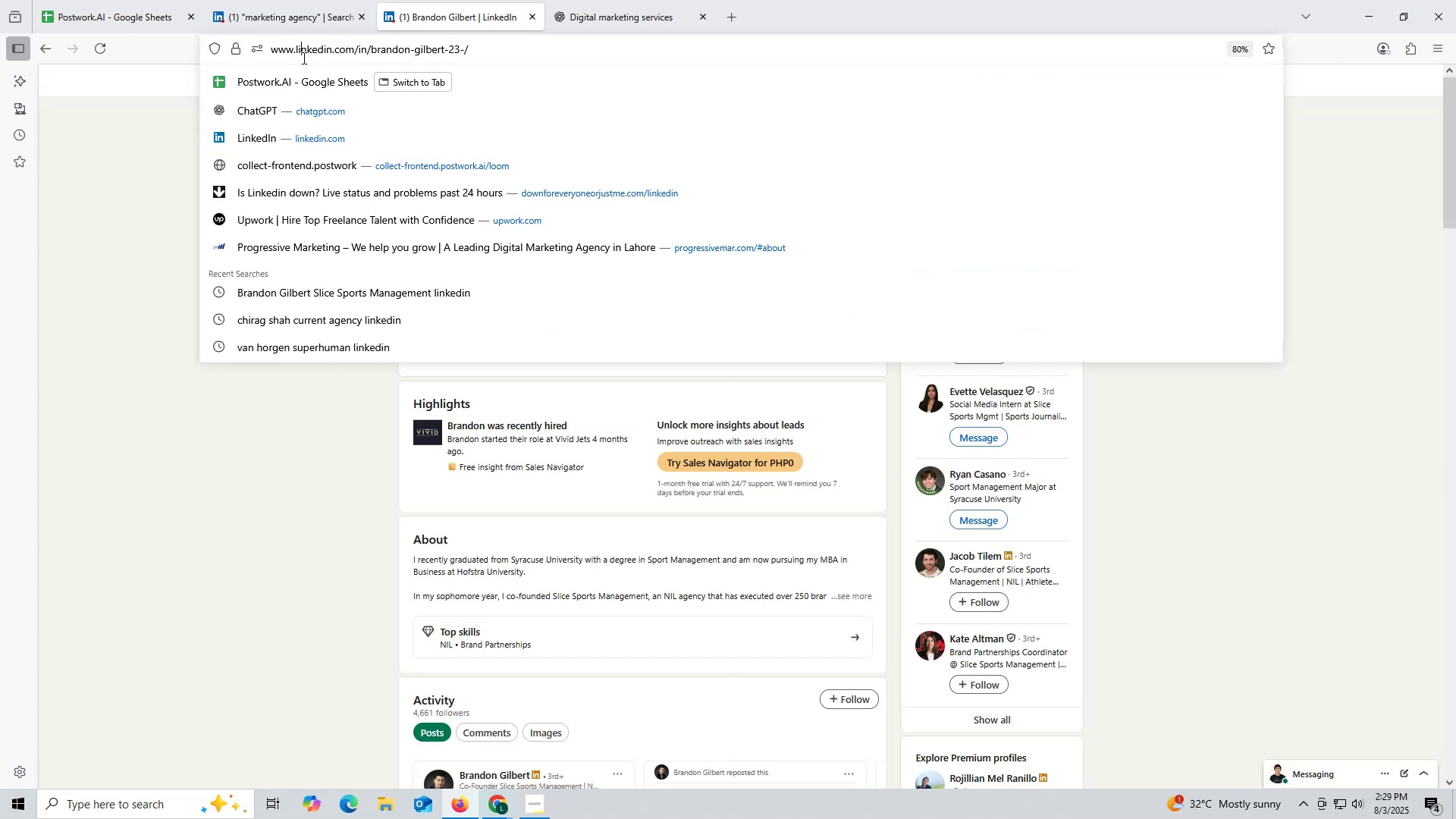 
double_click([303, 58])
 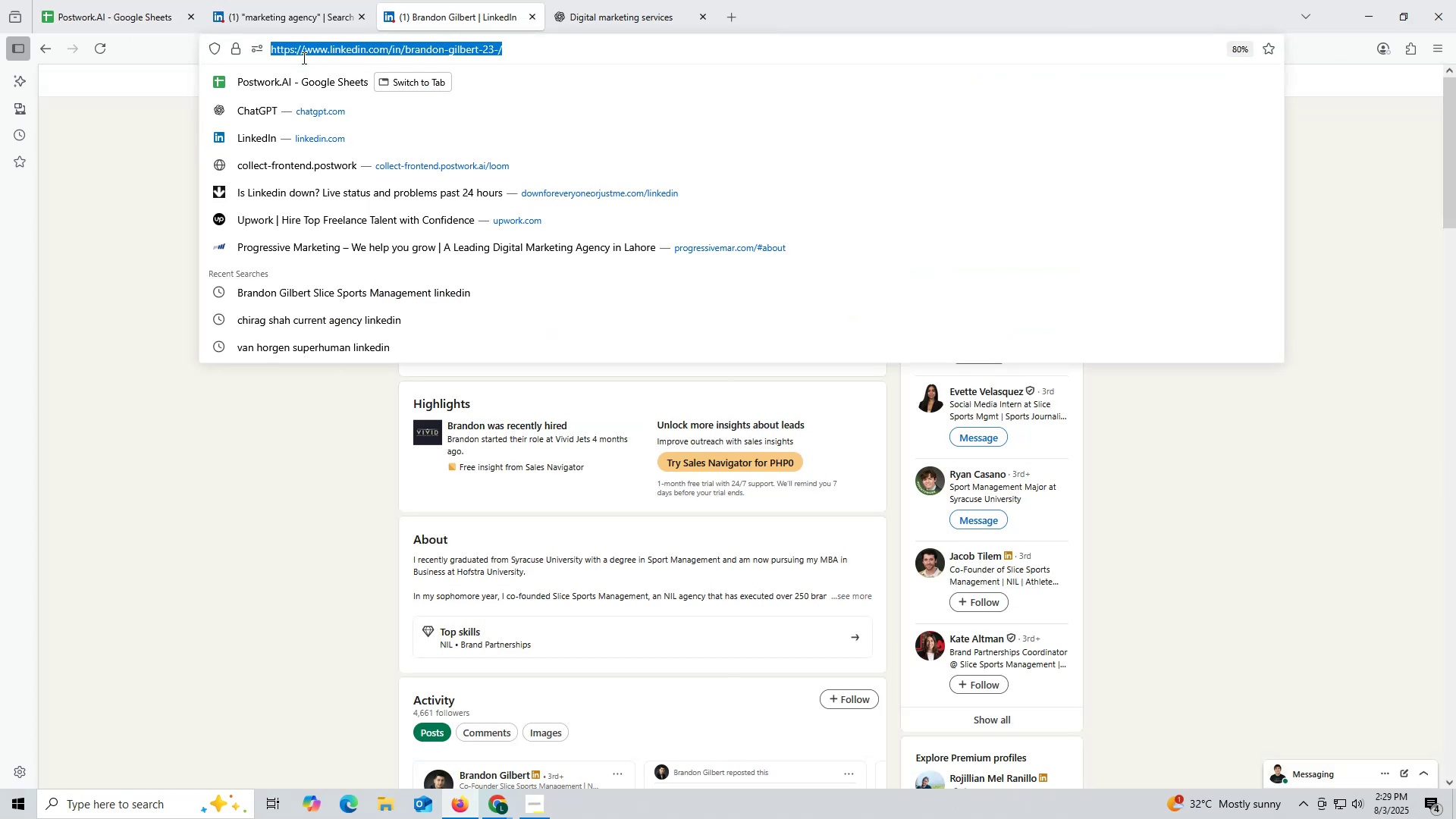 
triple_click([303, 58])
 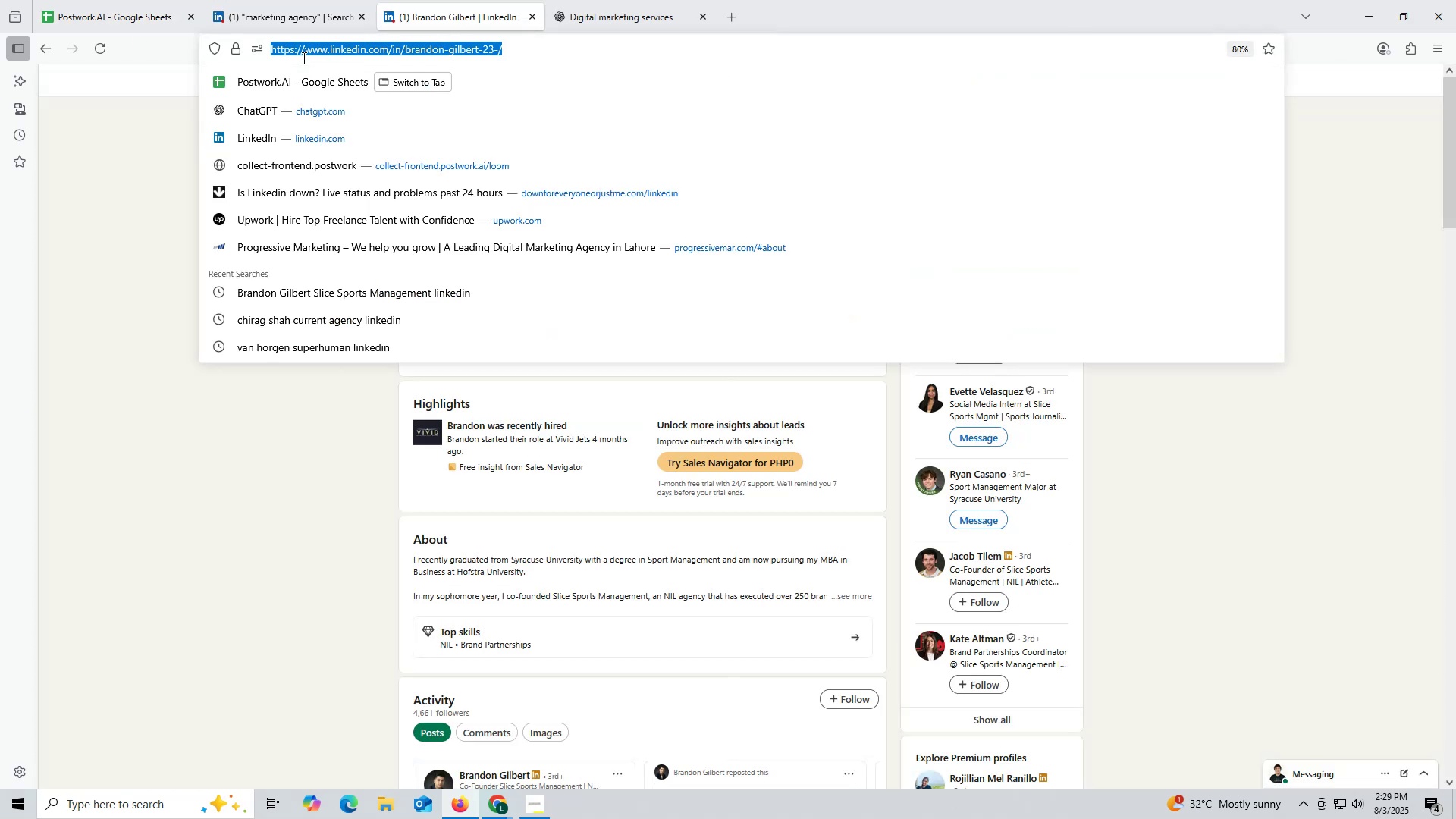 
key(Control+ControlLeft)
 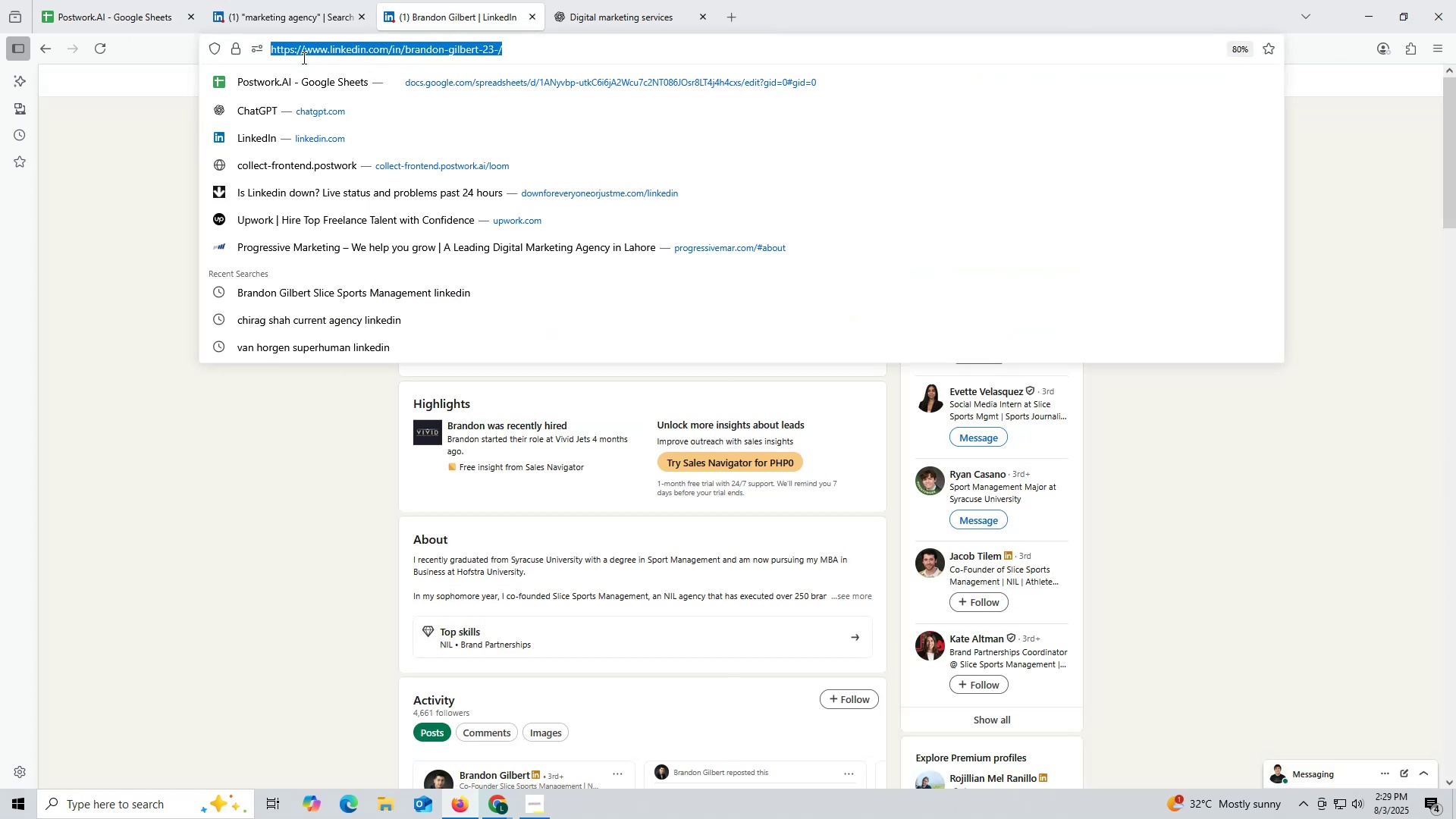 
key(Control+C)
 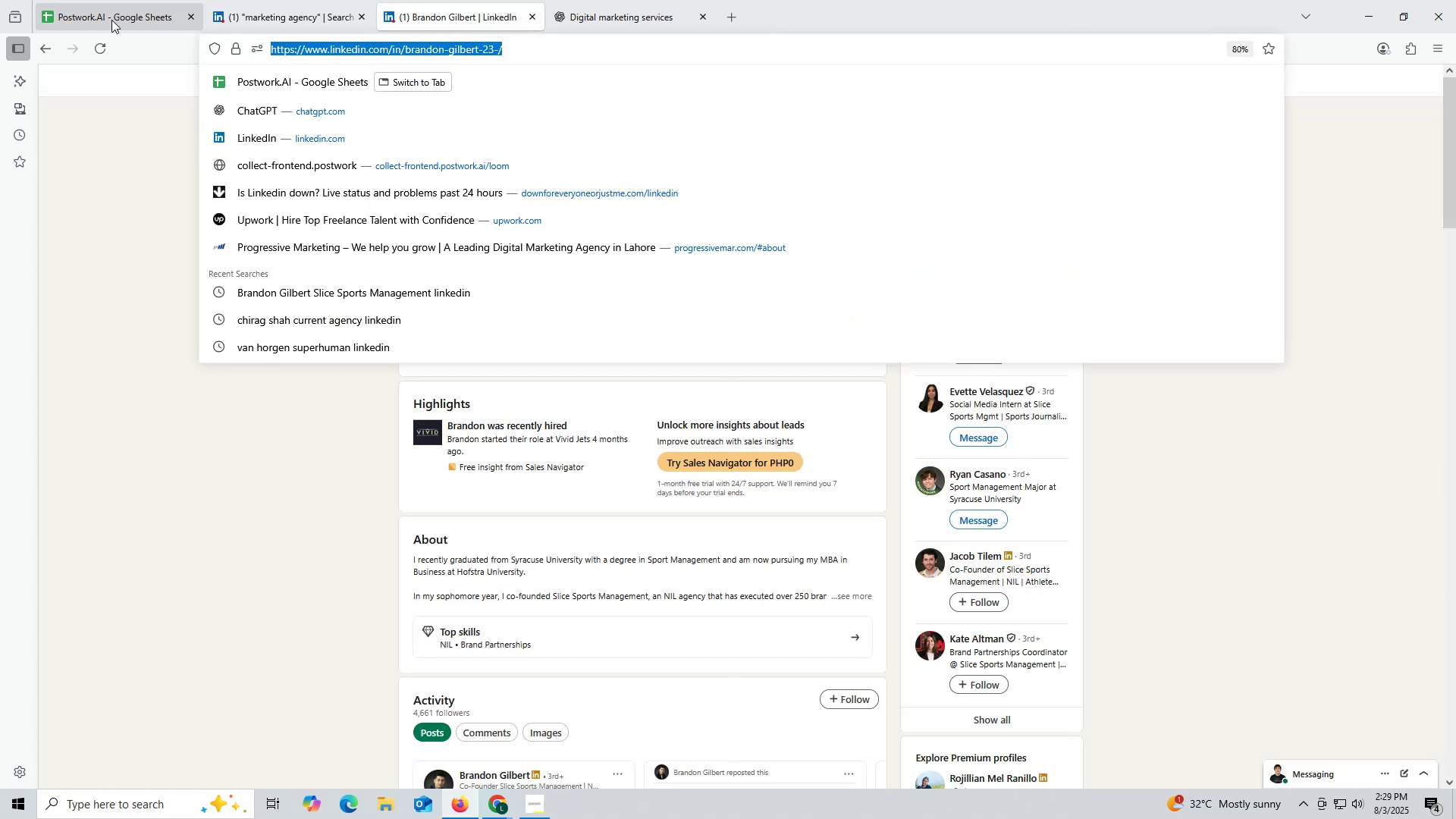 
left_click([111, 20])
 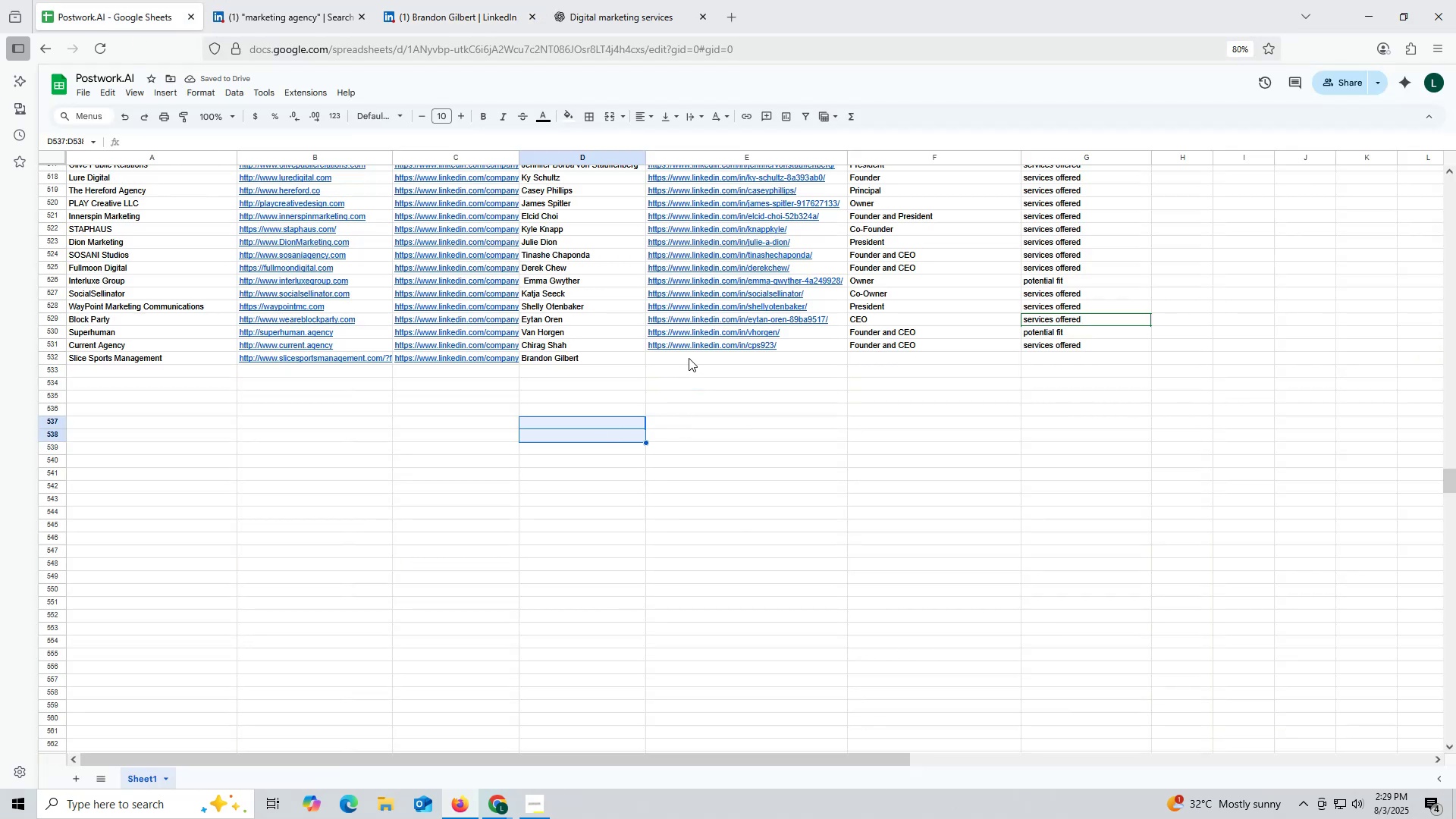 
double_click([689, 358])
 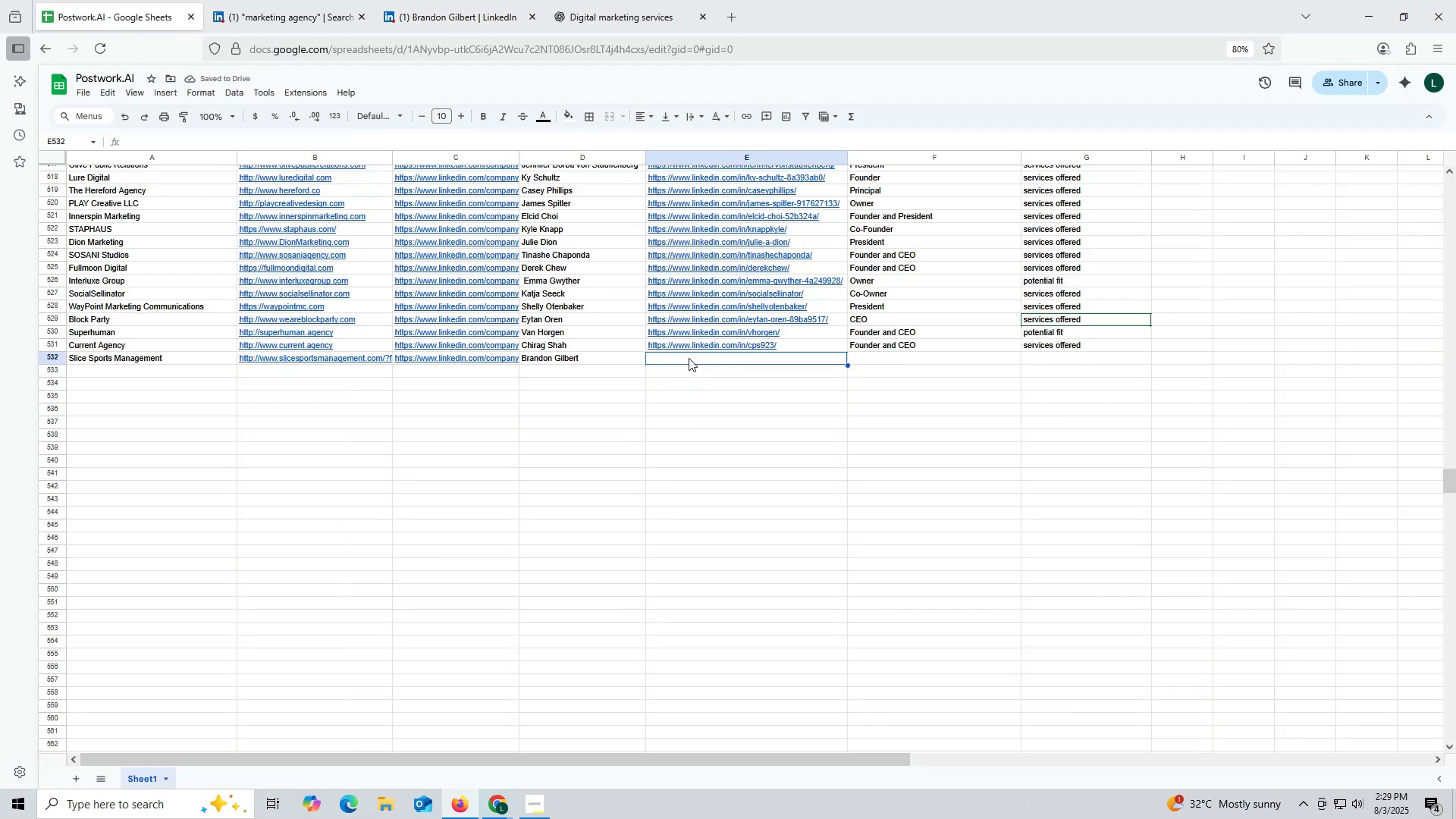 
key(Control+ControlLeft)
 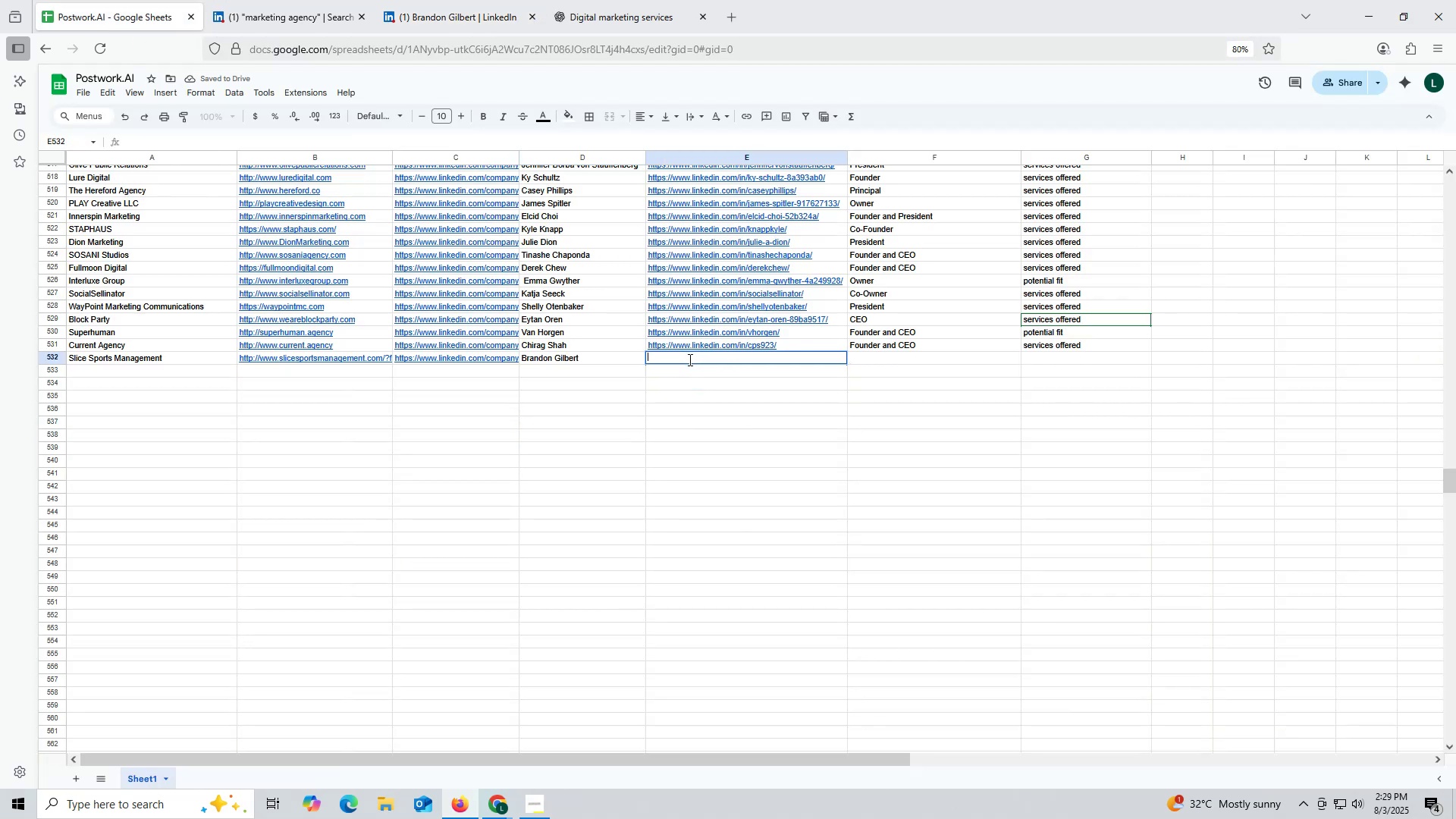 
key(Control+V)
 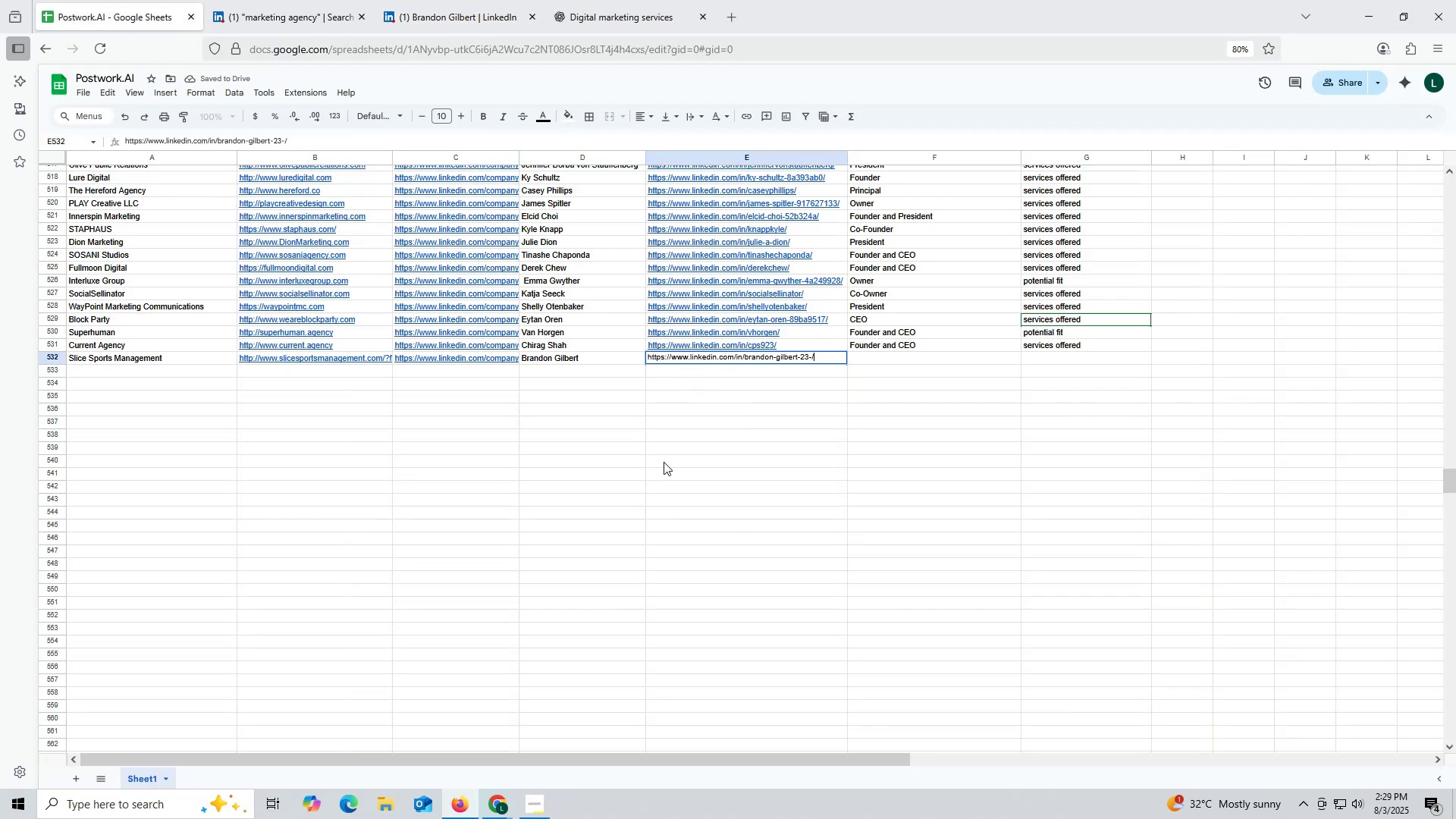 
triple_click([664, 462])
 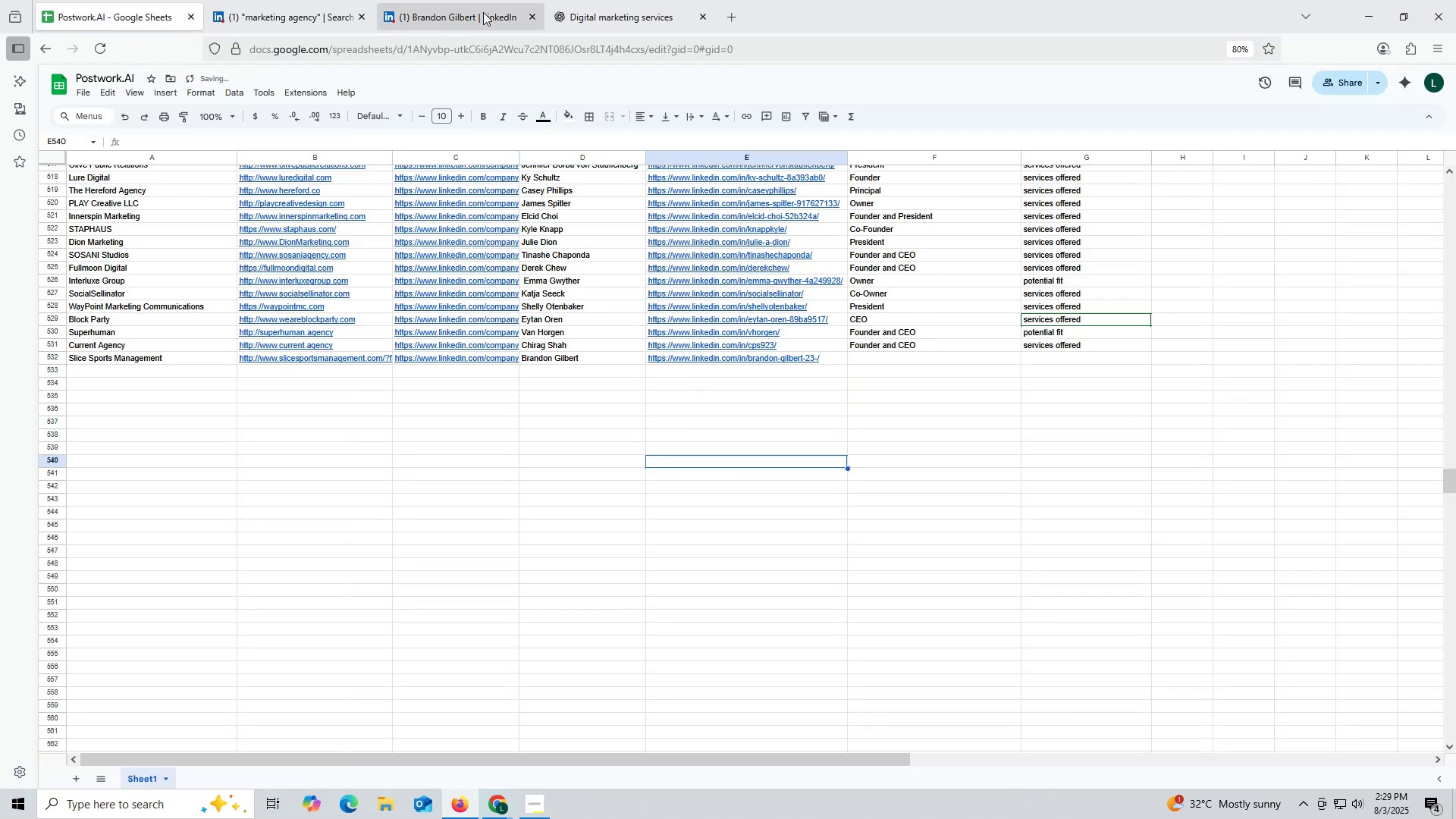 
left_click([483, 12])
 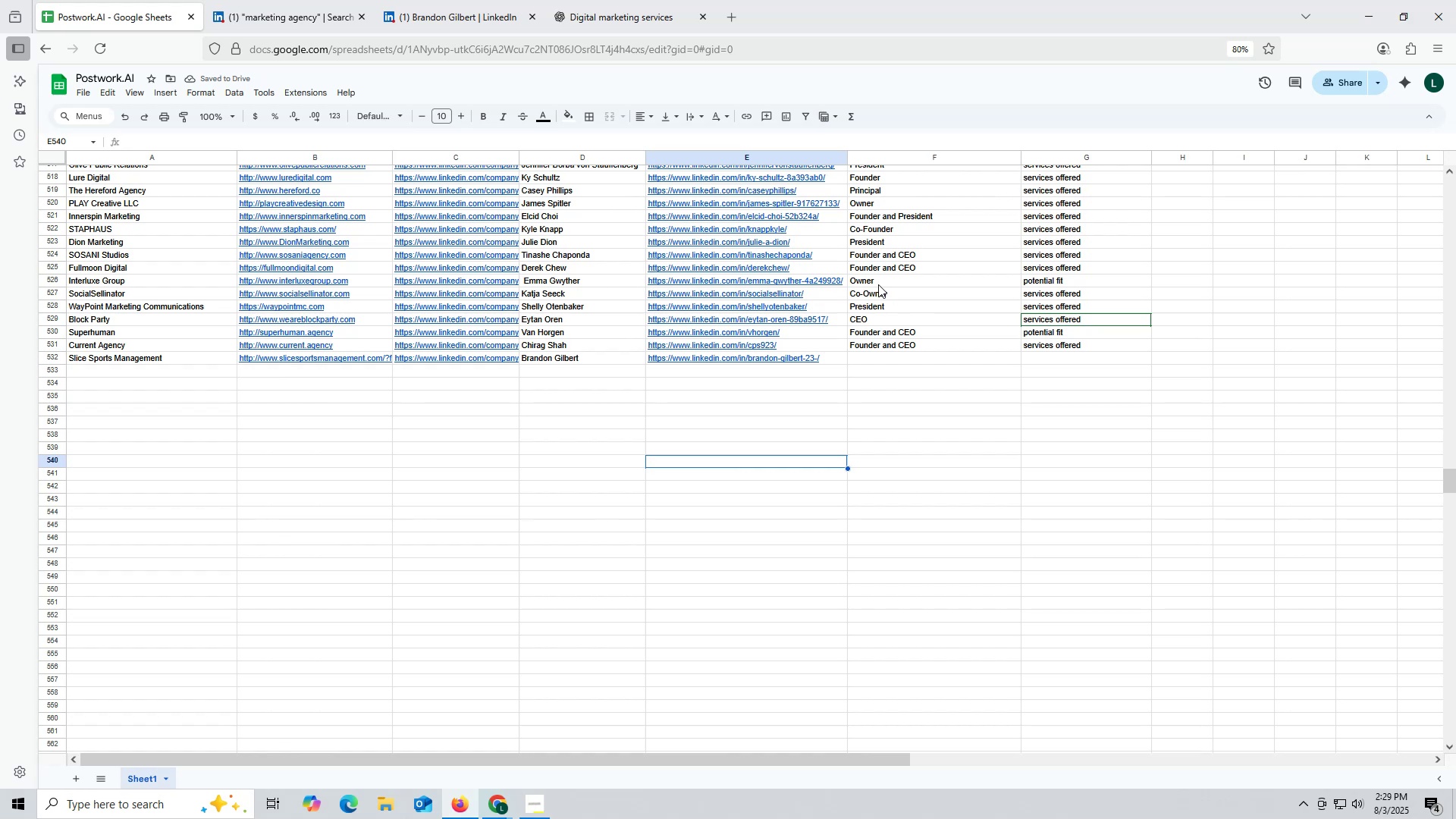 
left_click([877, 233])
 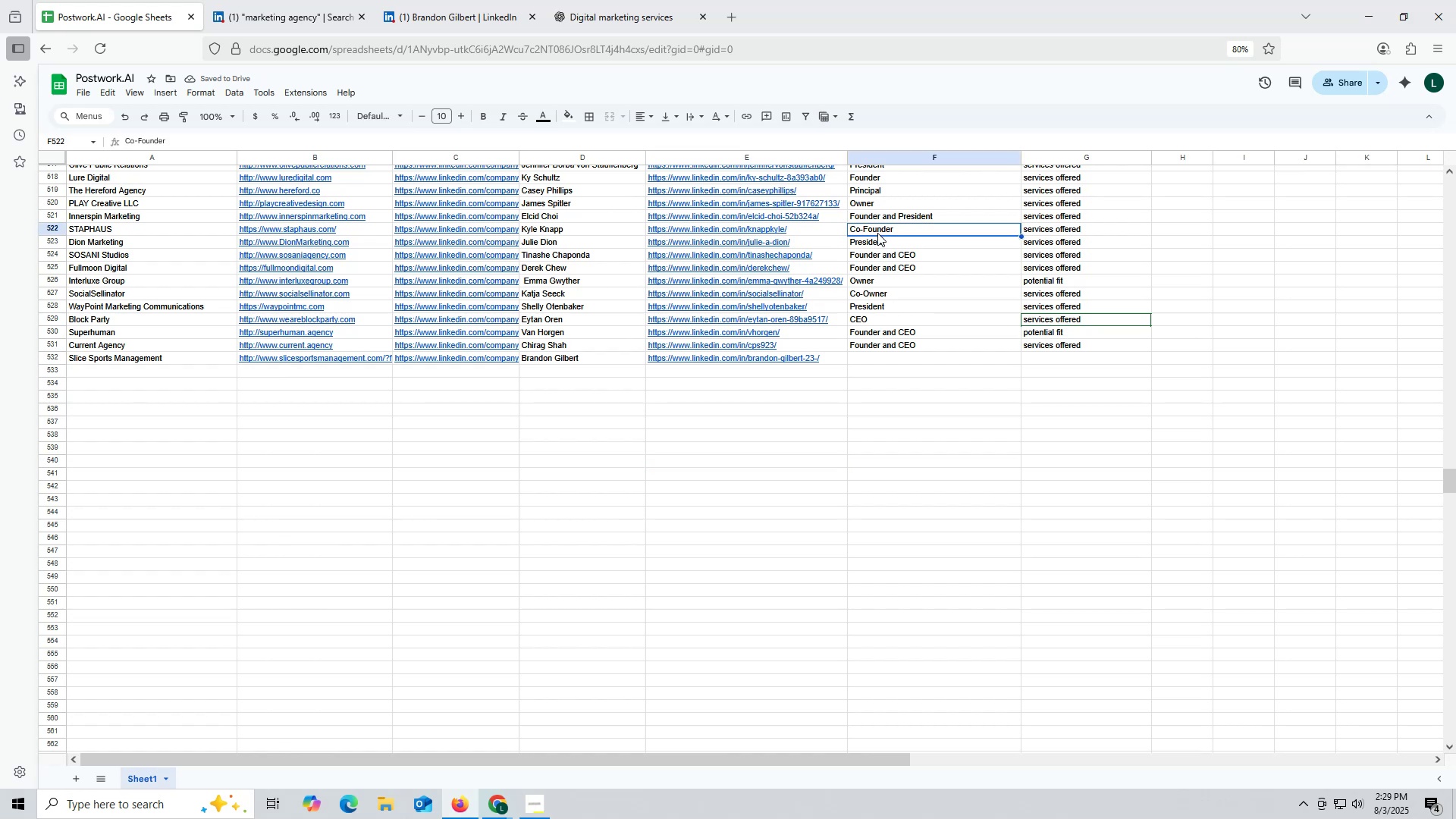 
key(Control+ControlLeft)
 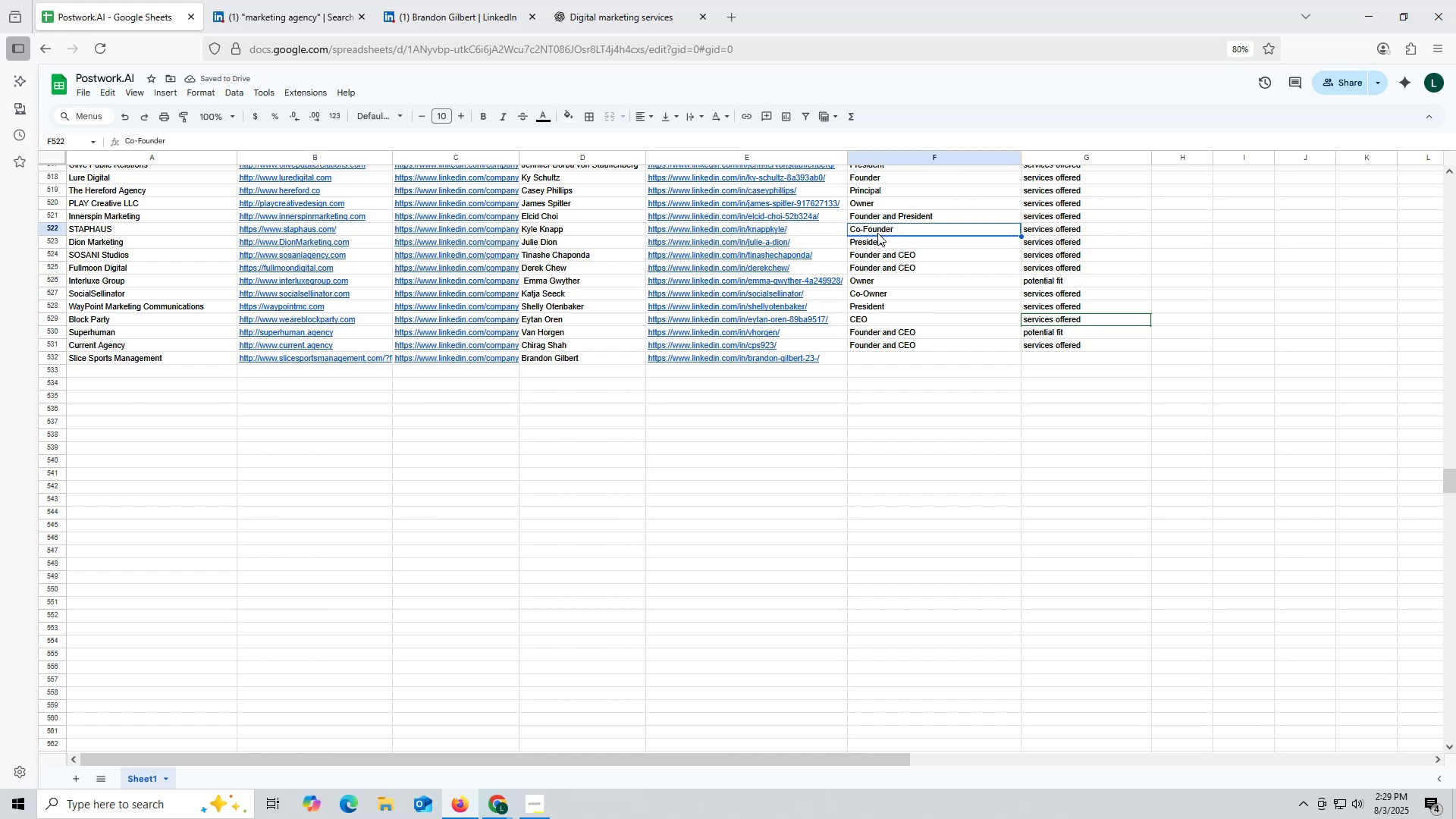 
key(Control+C)
 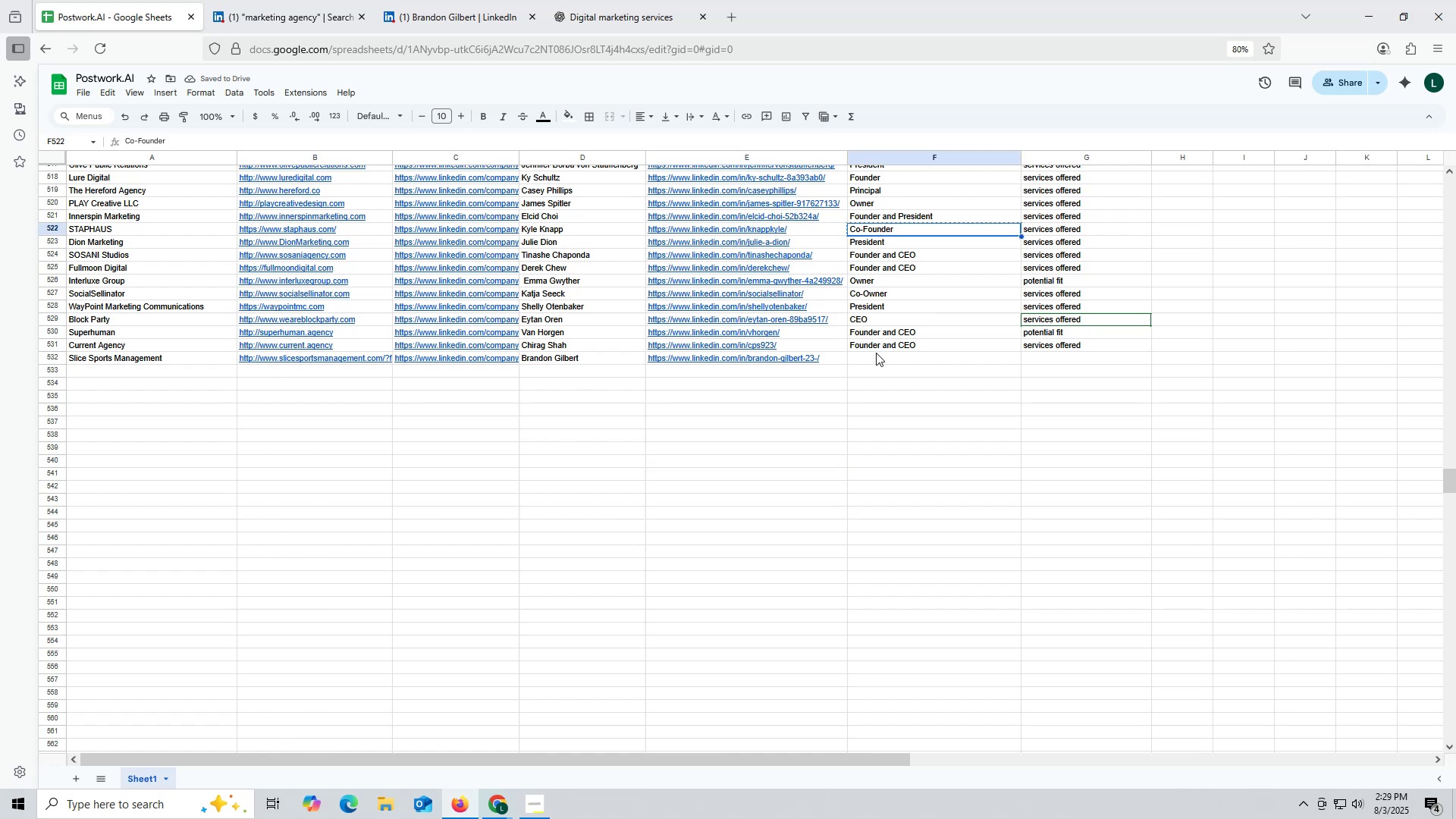 
left_click([877, 361])
 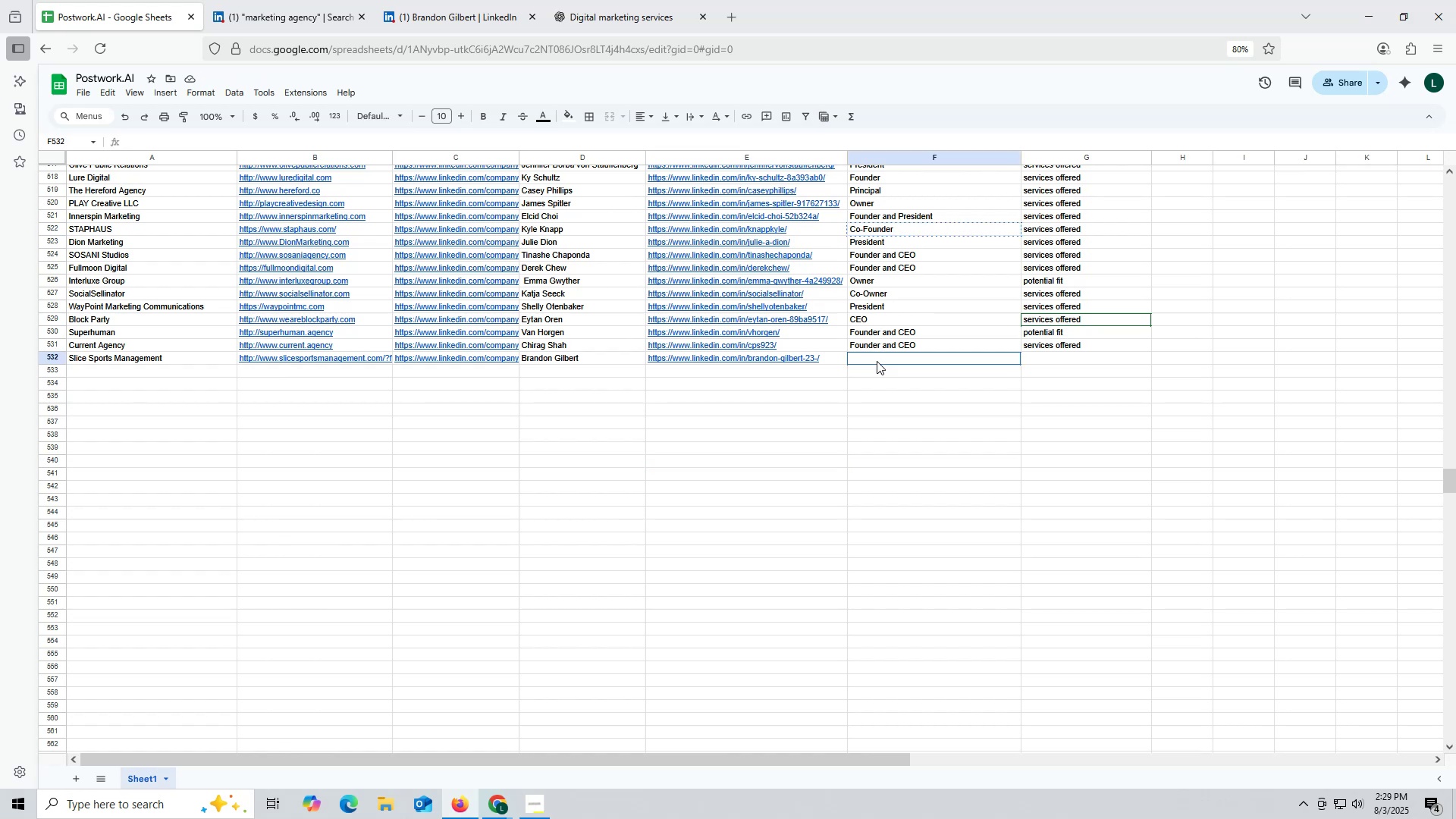 
key(Control+ControlLeft)
 